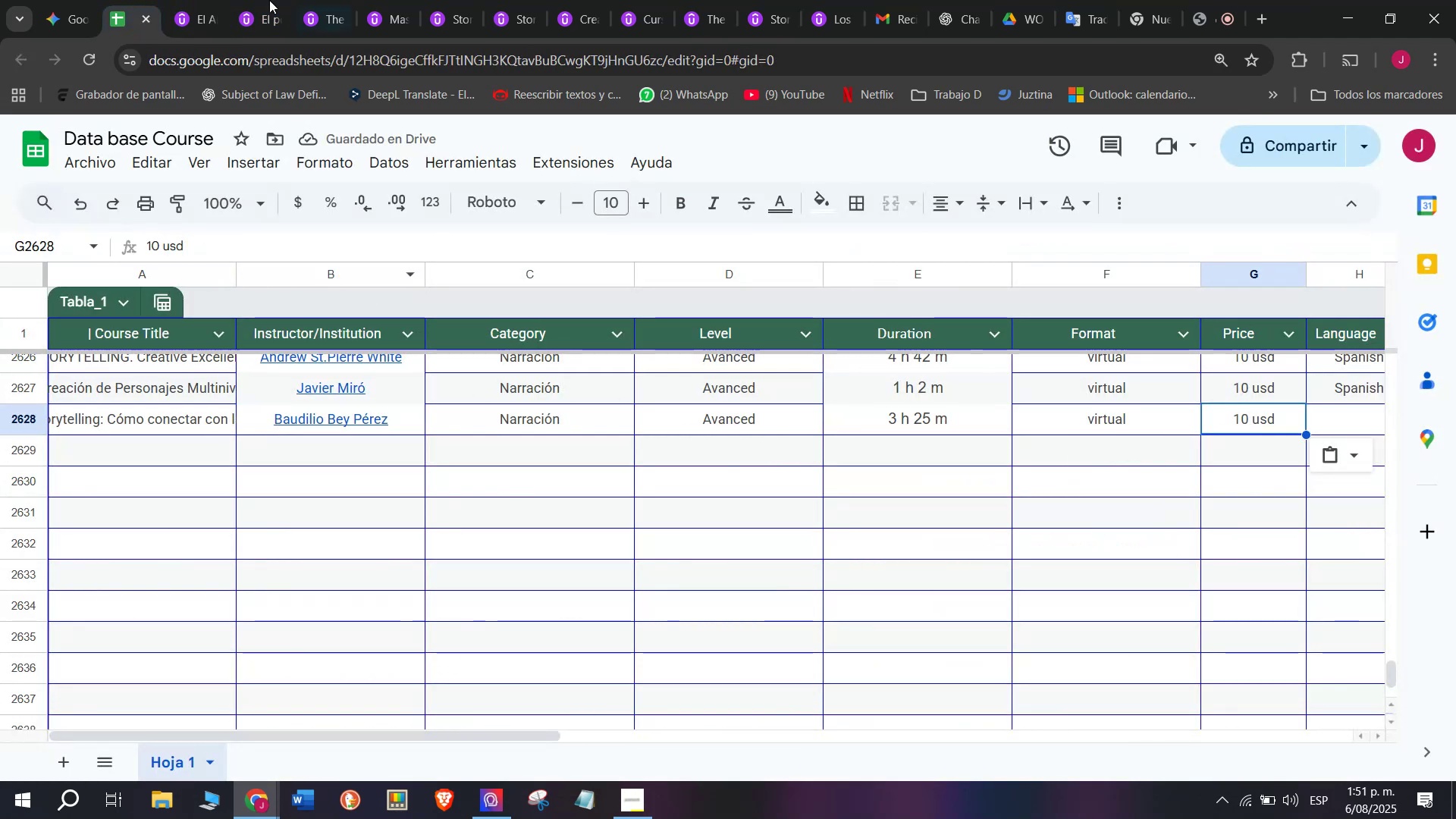 
left_click([219, 0])
 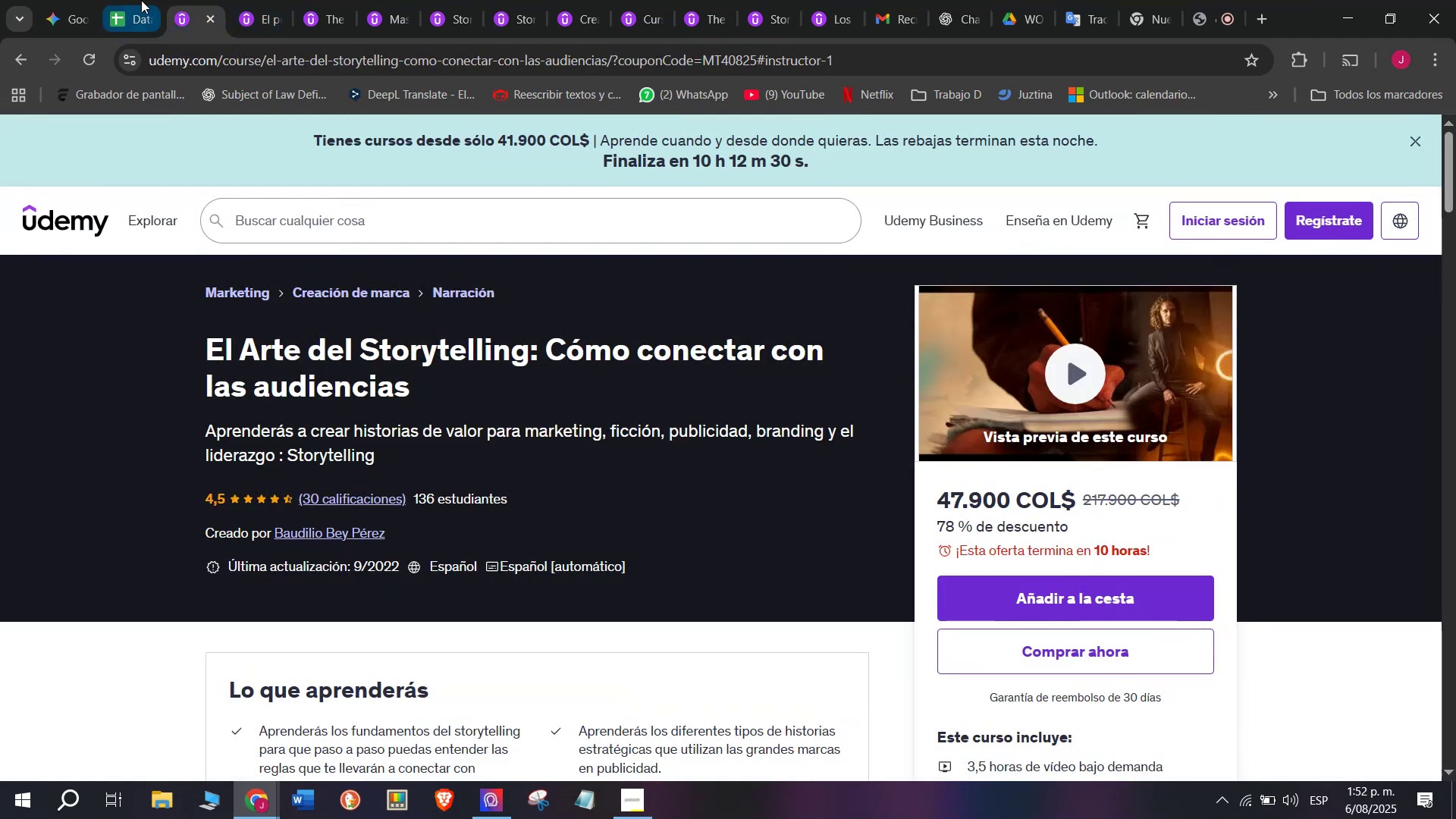 
left_click([141, 0])
 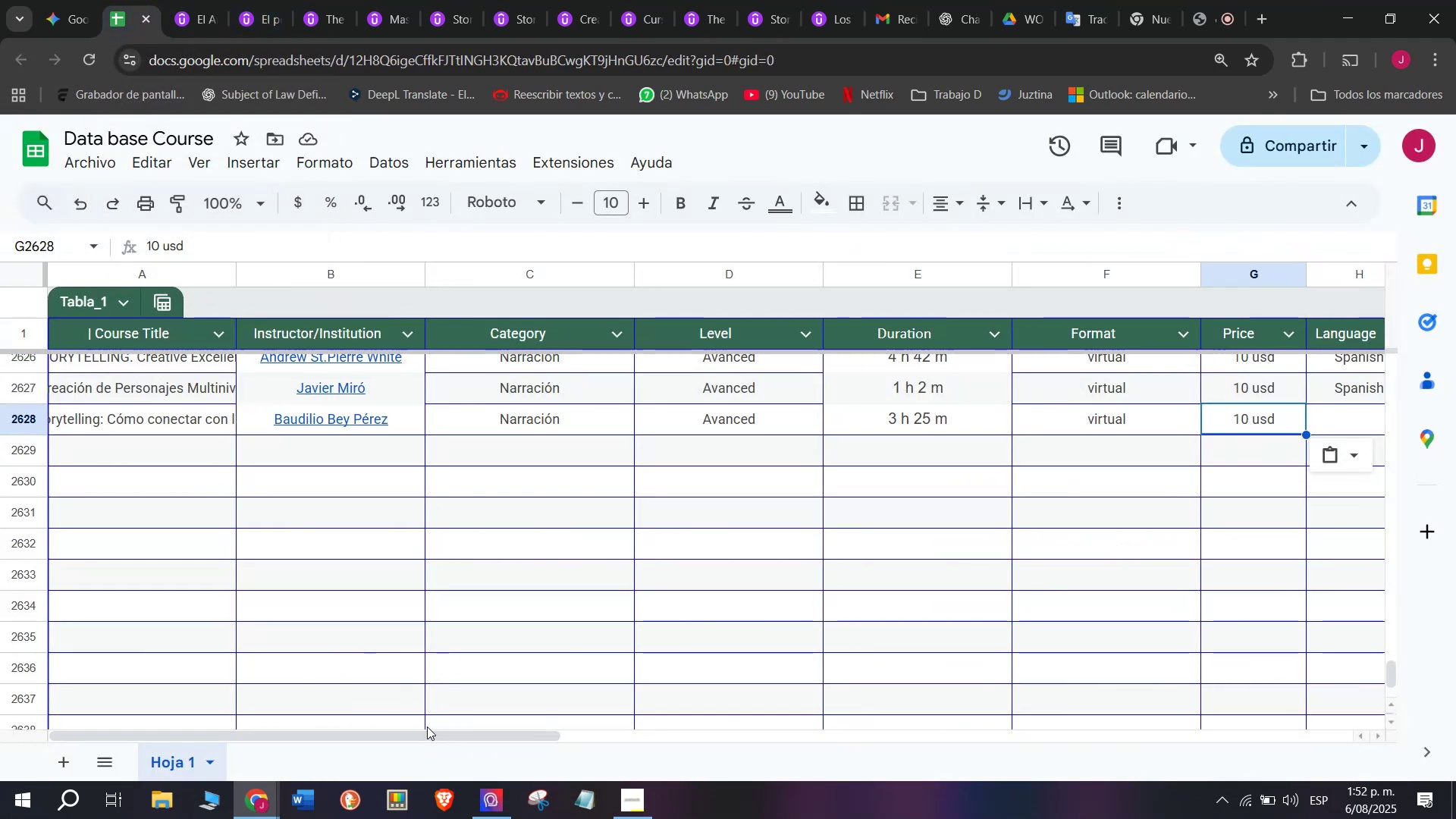 
left_click_drag(start_coordinate=[433, 733], to_coordinate=[754, 753])
 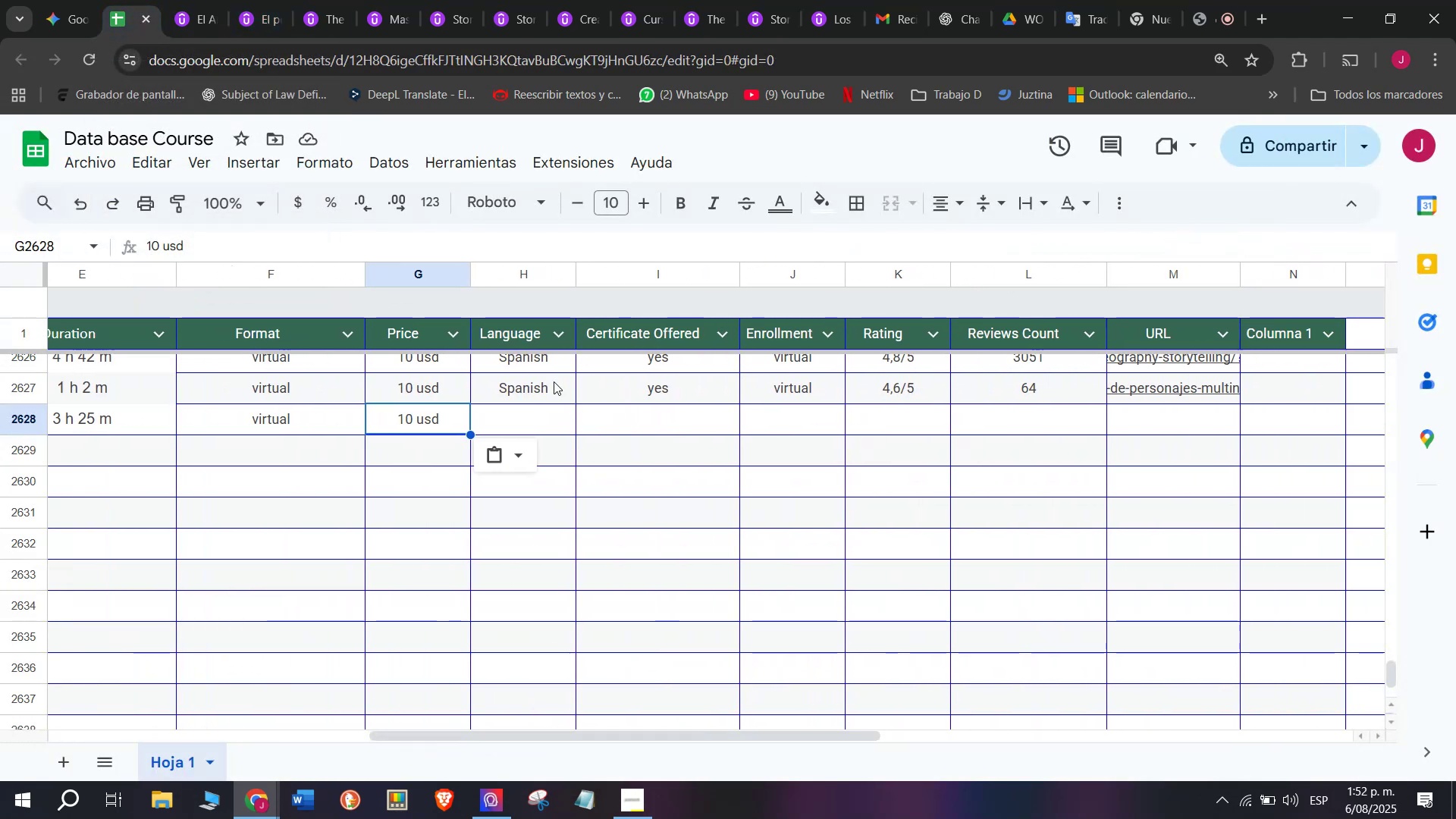 
key(Break)
 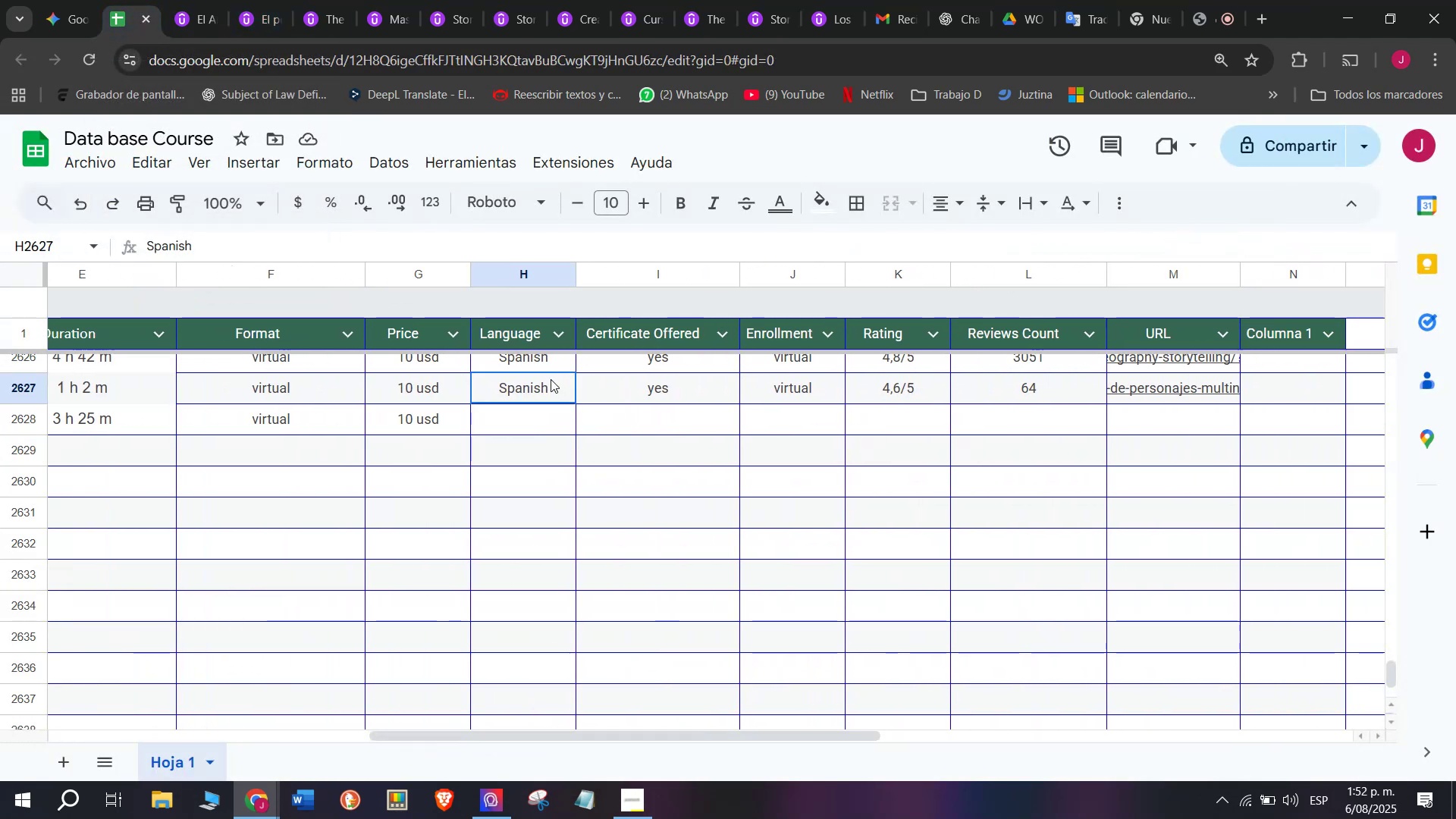 
key(Control+ControlLeft)
 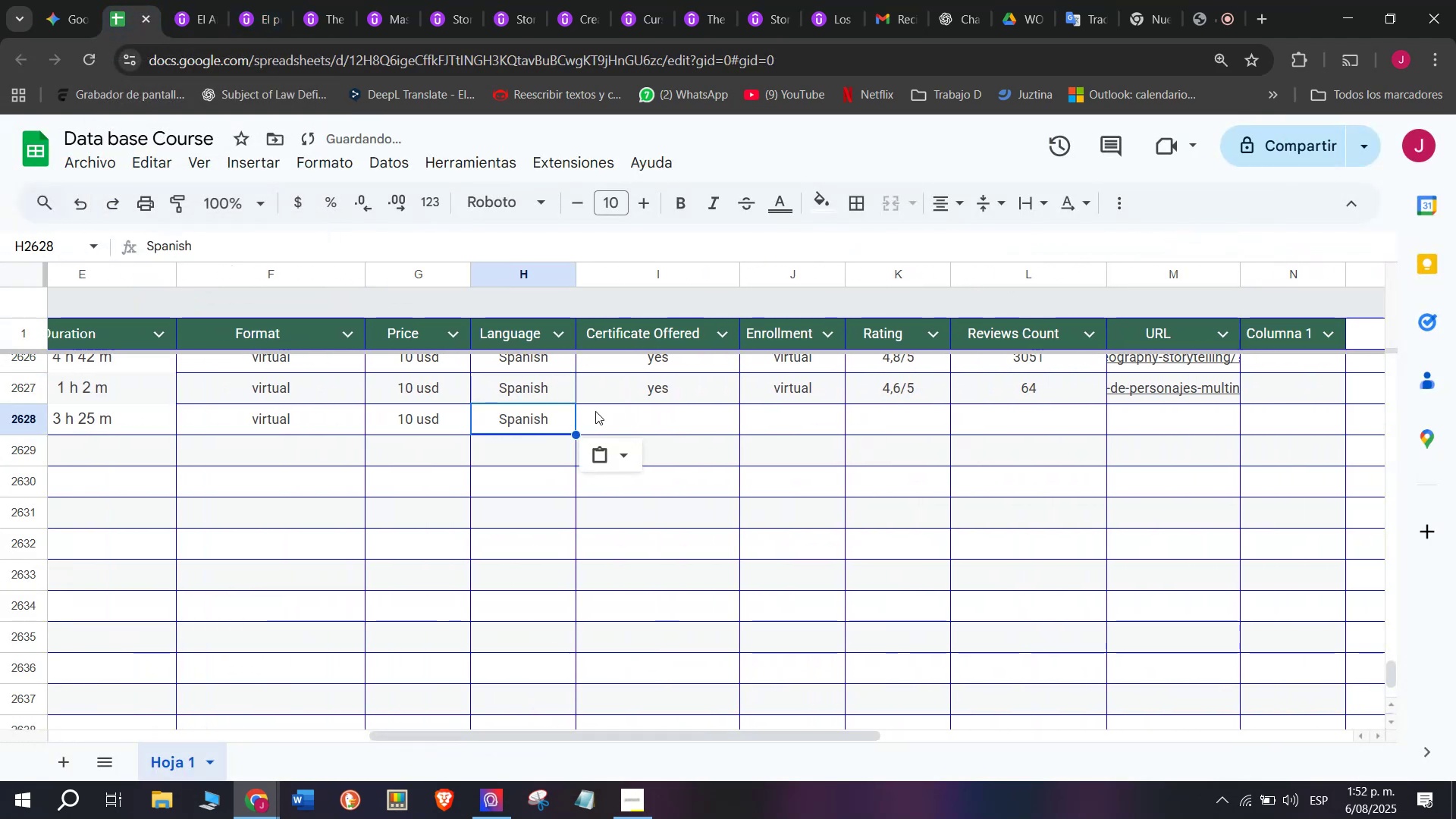 
key(Control+C)
 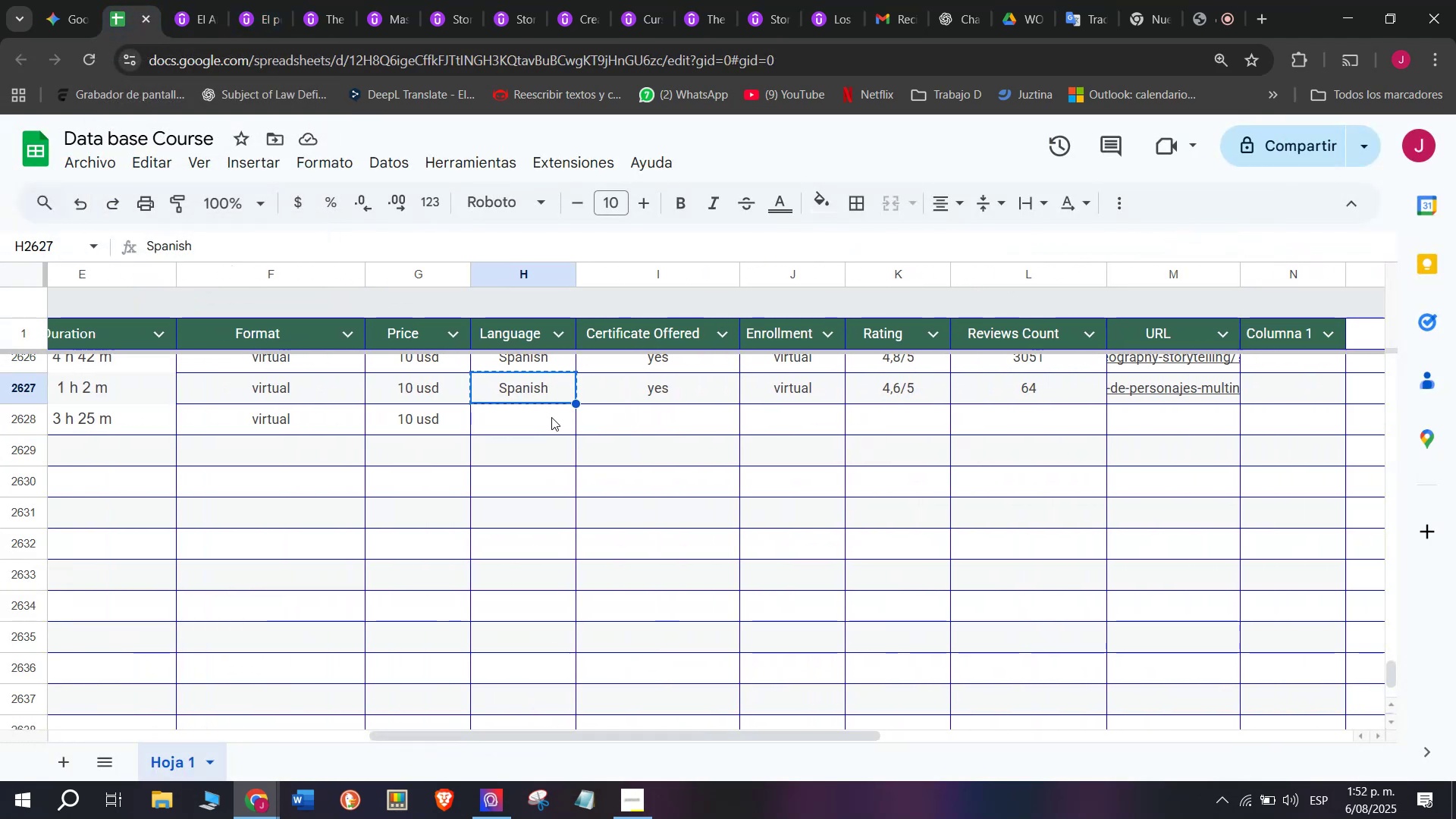 
double_click([551, 417])
 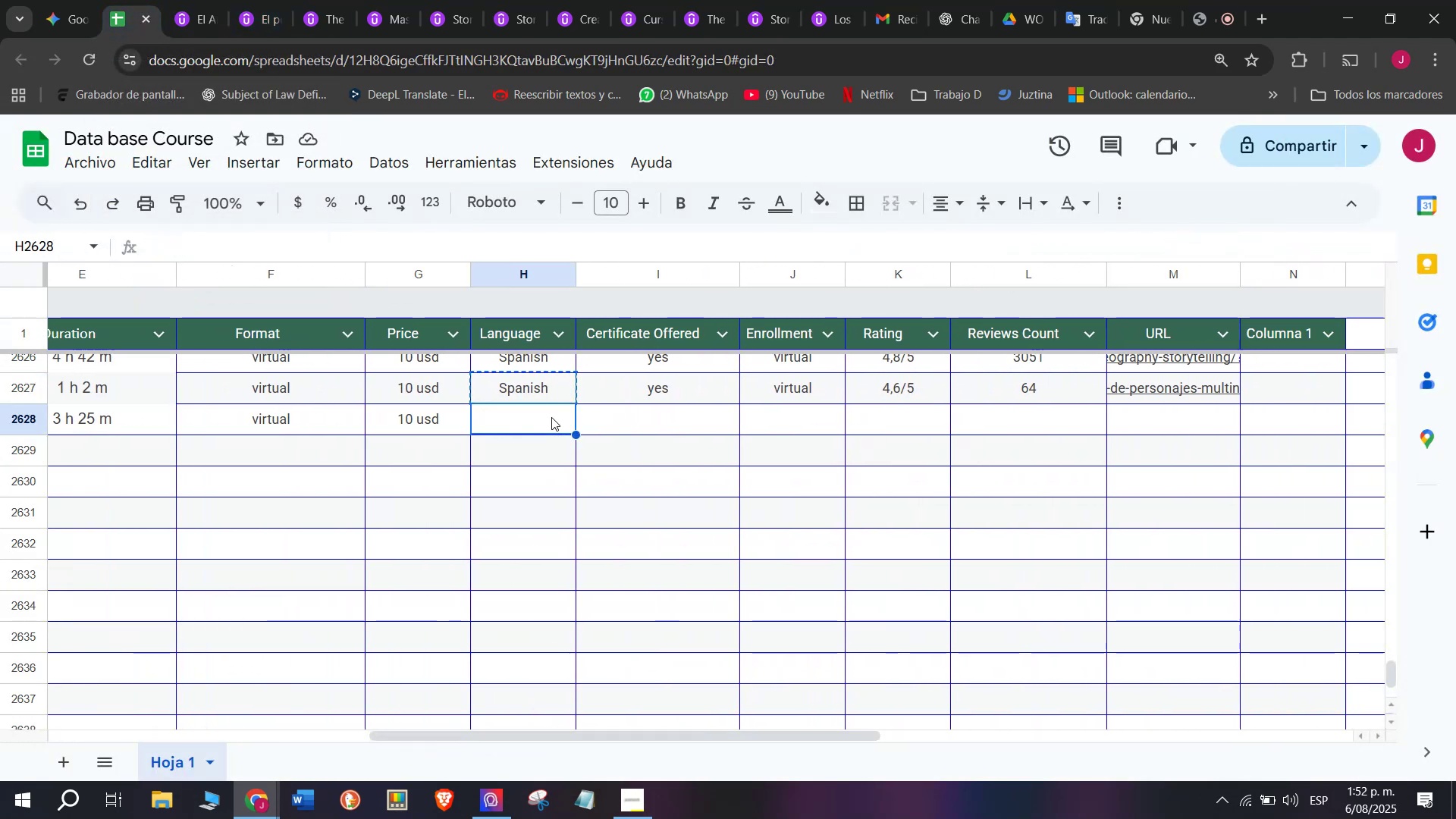 
key(Control+ControlLeft)
 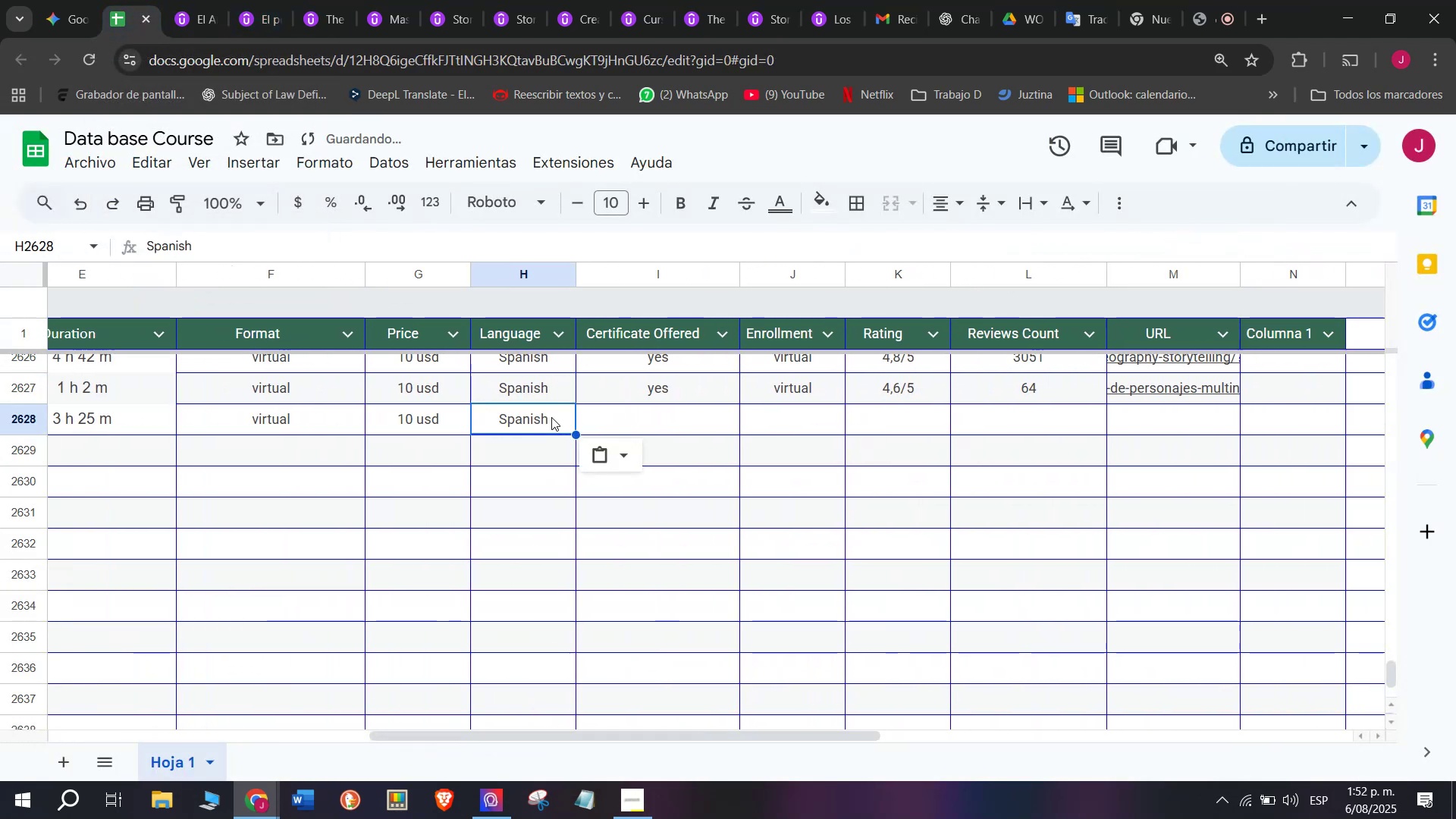 
key(Z)
 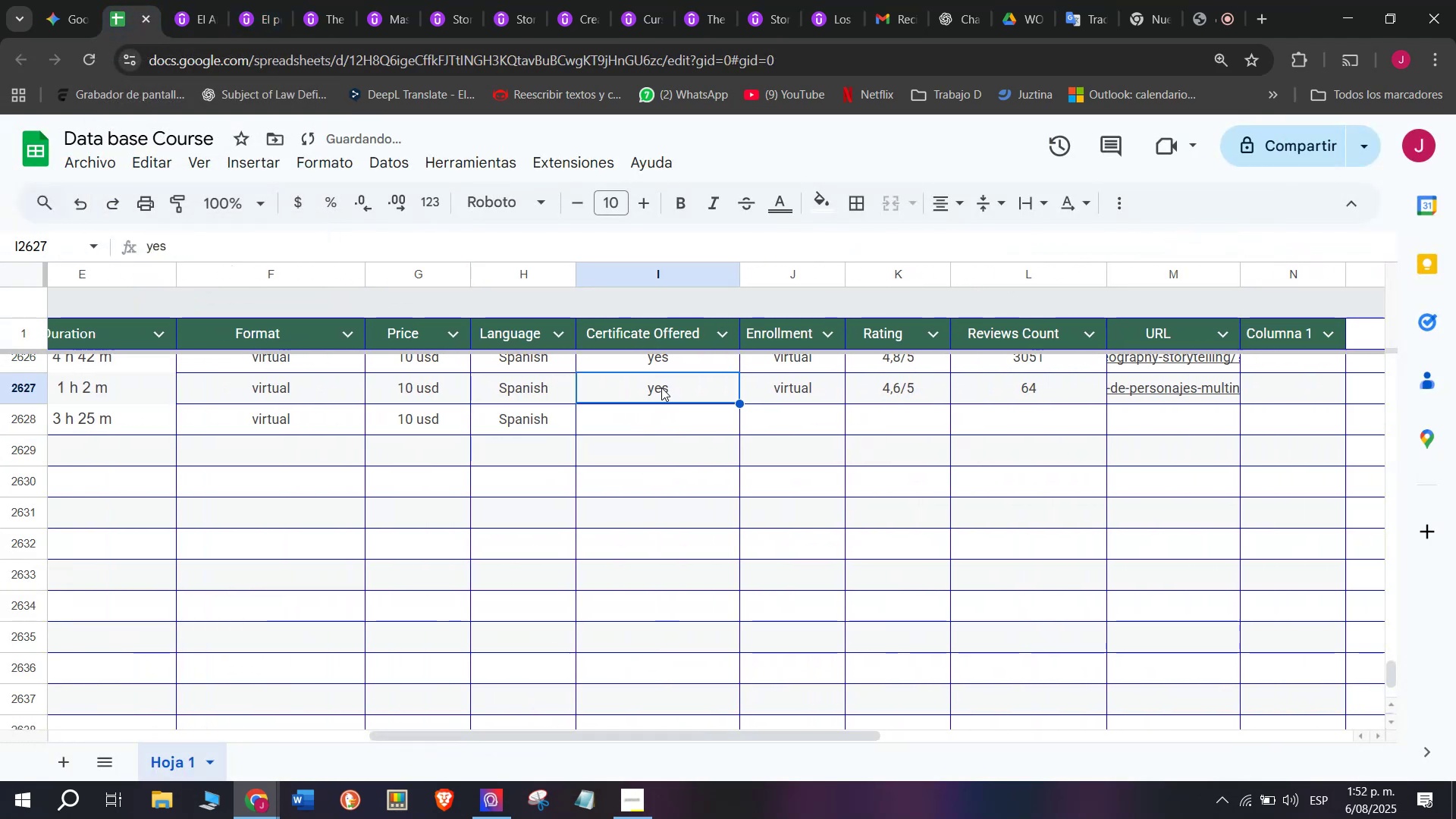 
key(Control+V)
 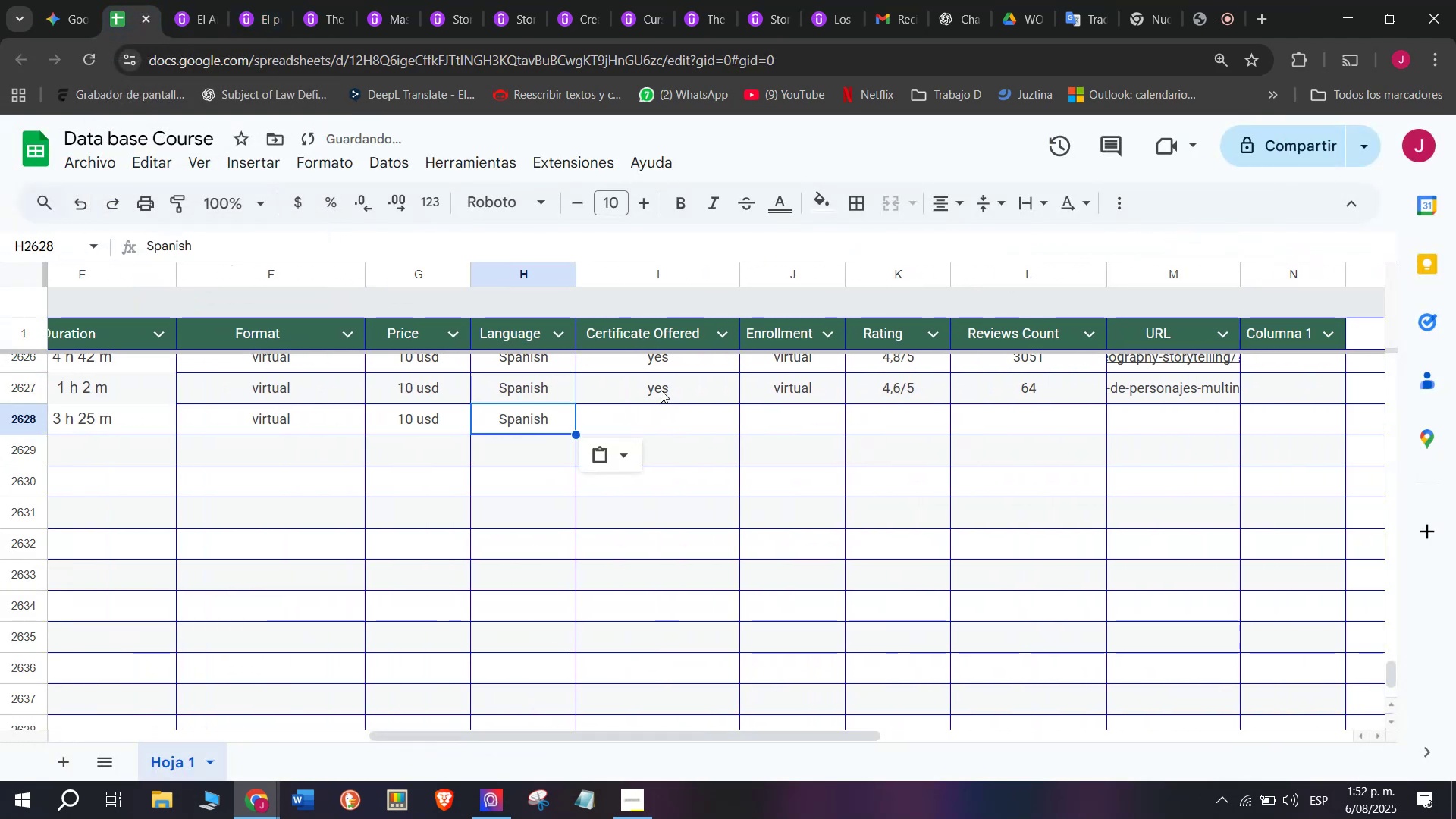 
left_click([661, 388])
 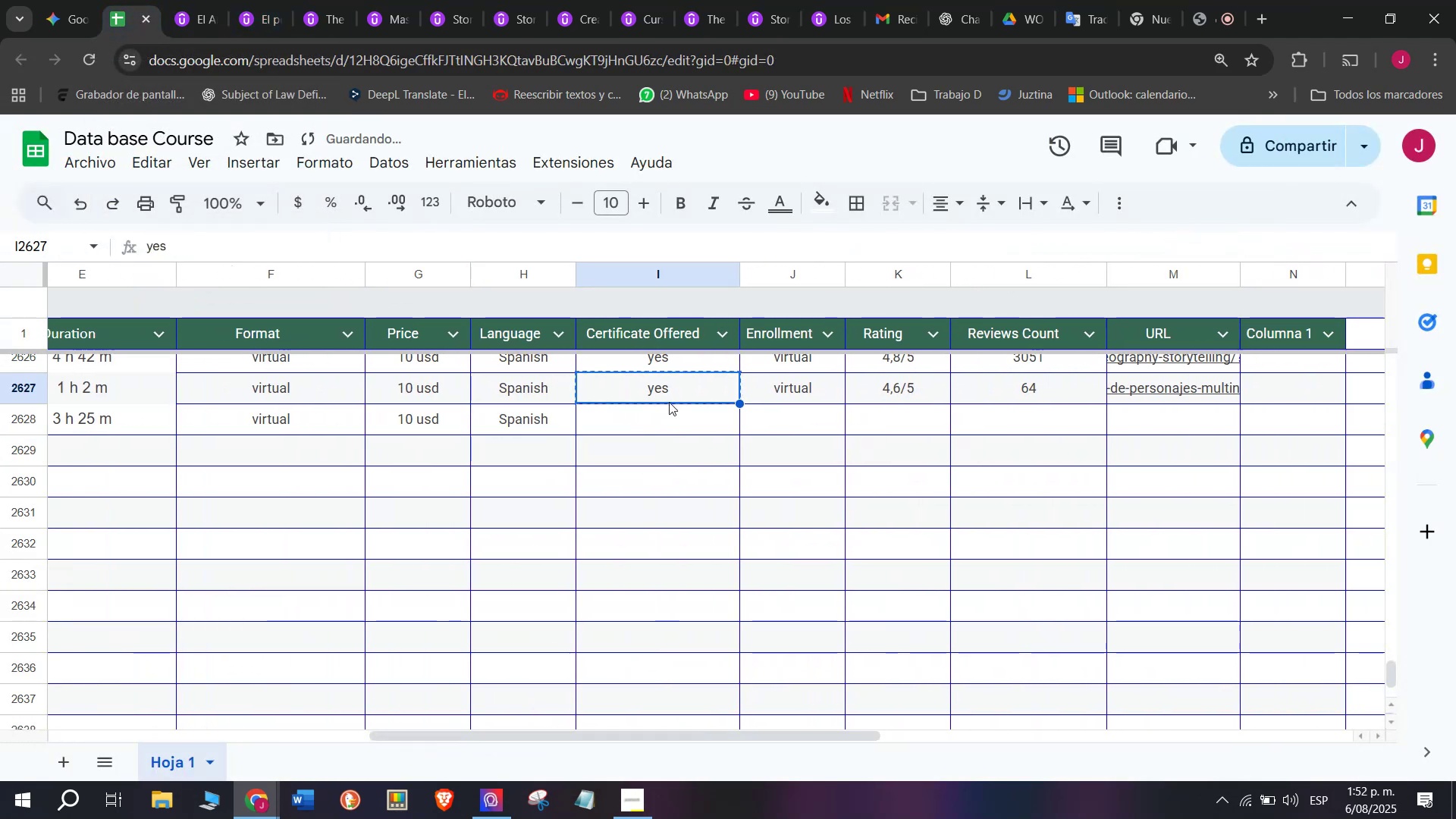 
key(Break)
 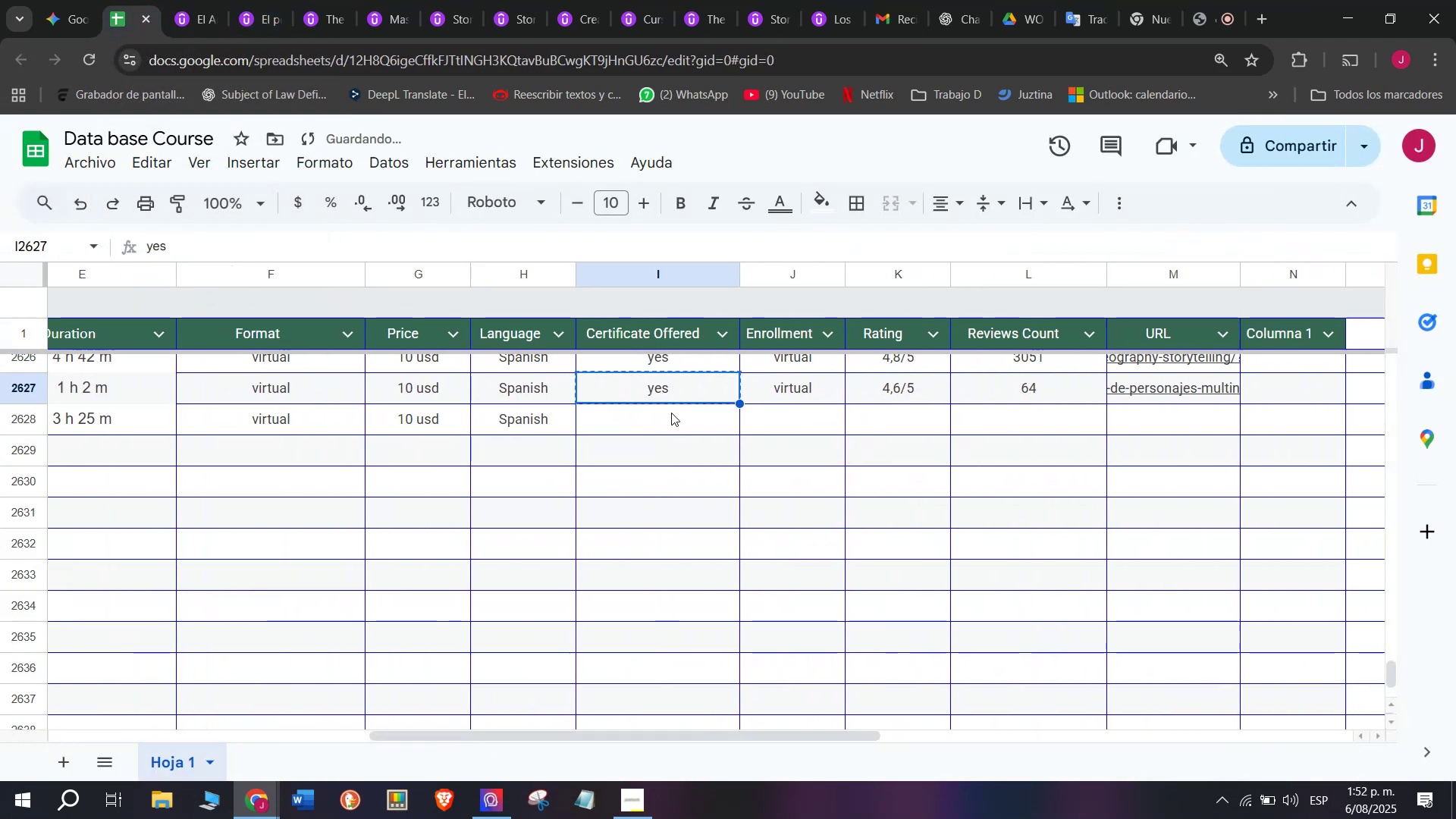 
key(Control+ControlLeft)
 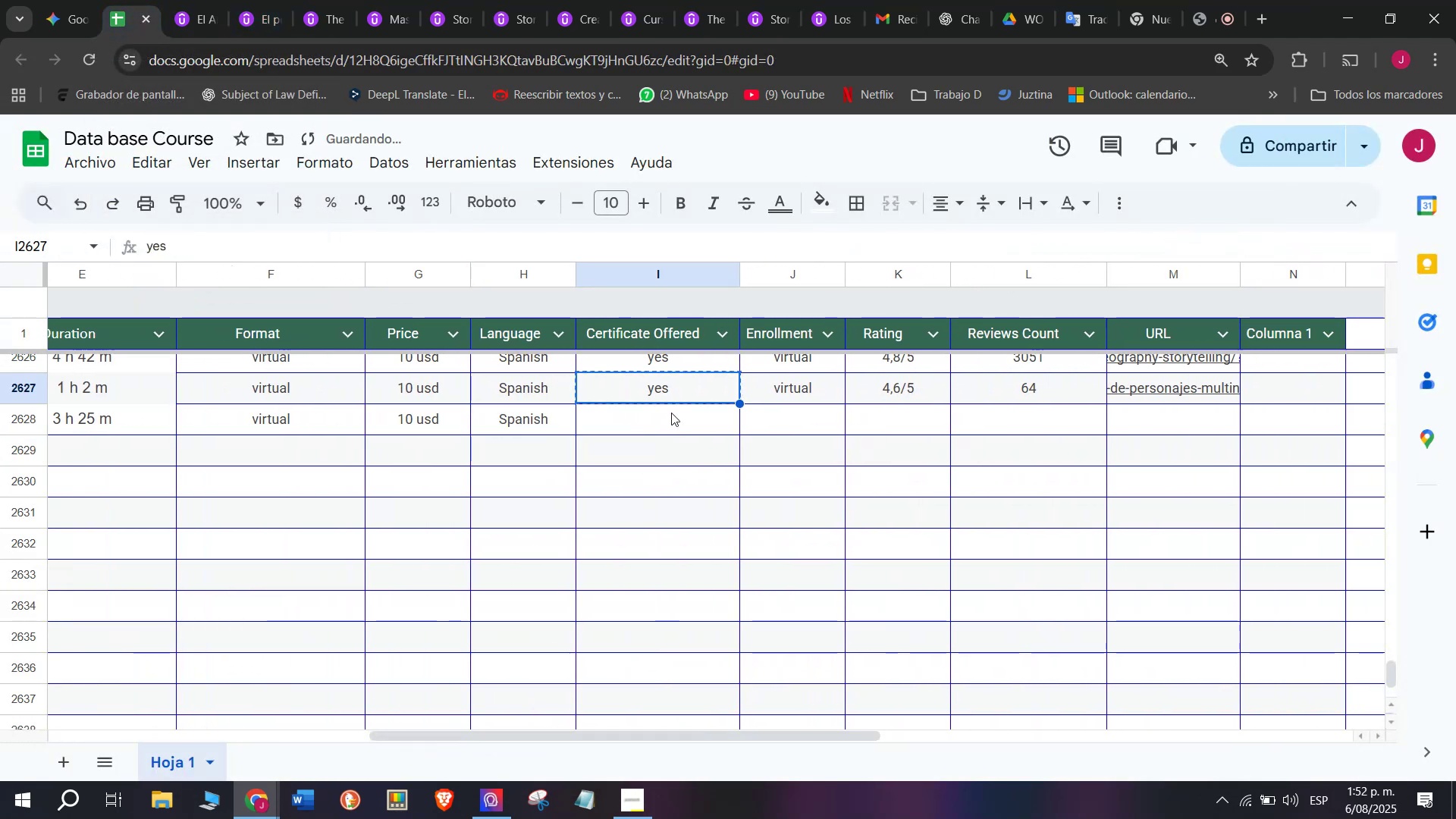 
key(Control+C)
 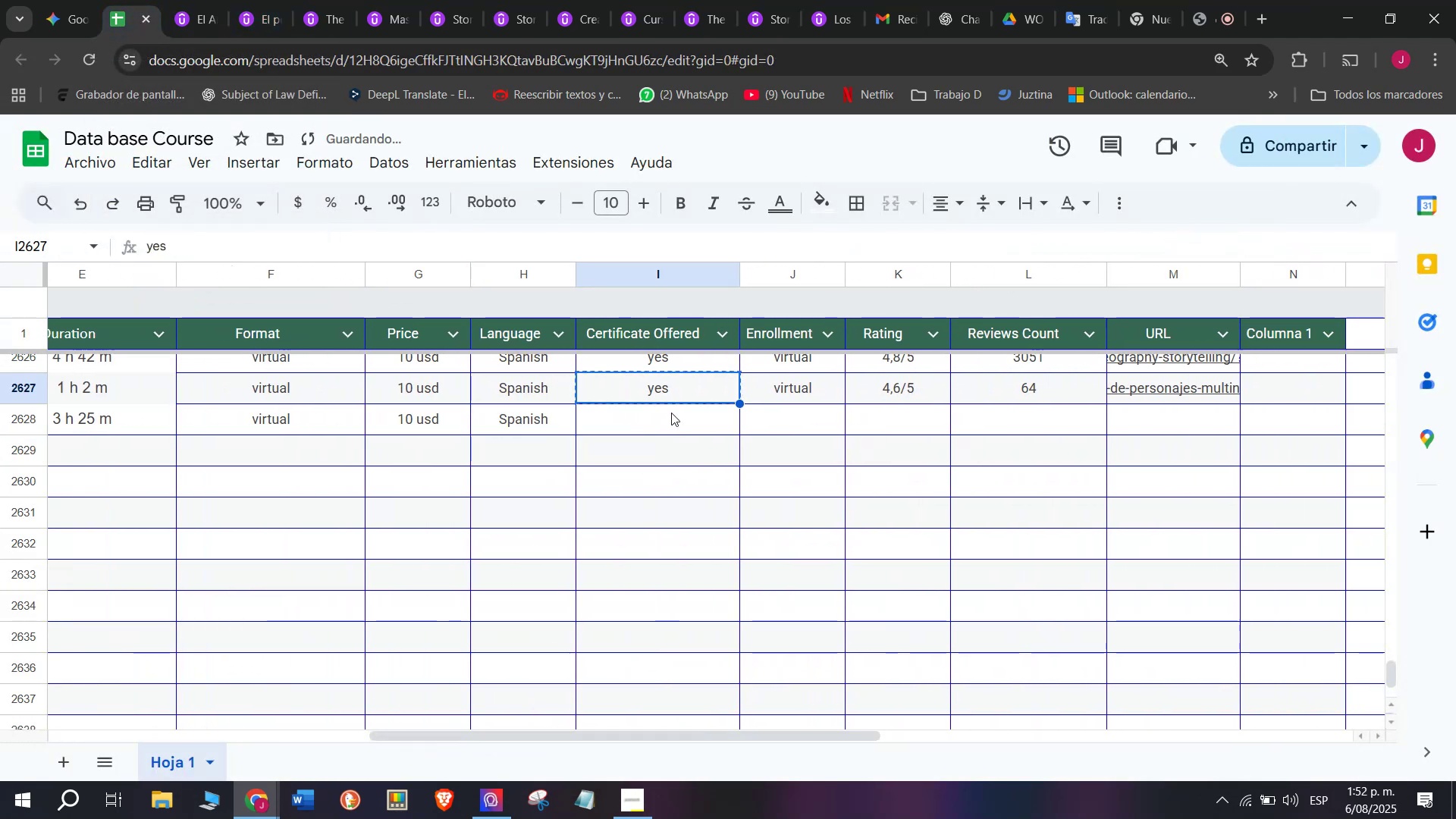 
key(Z)
 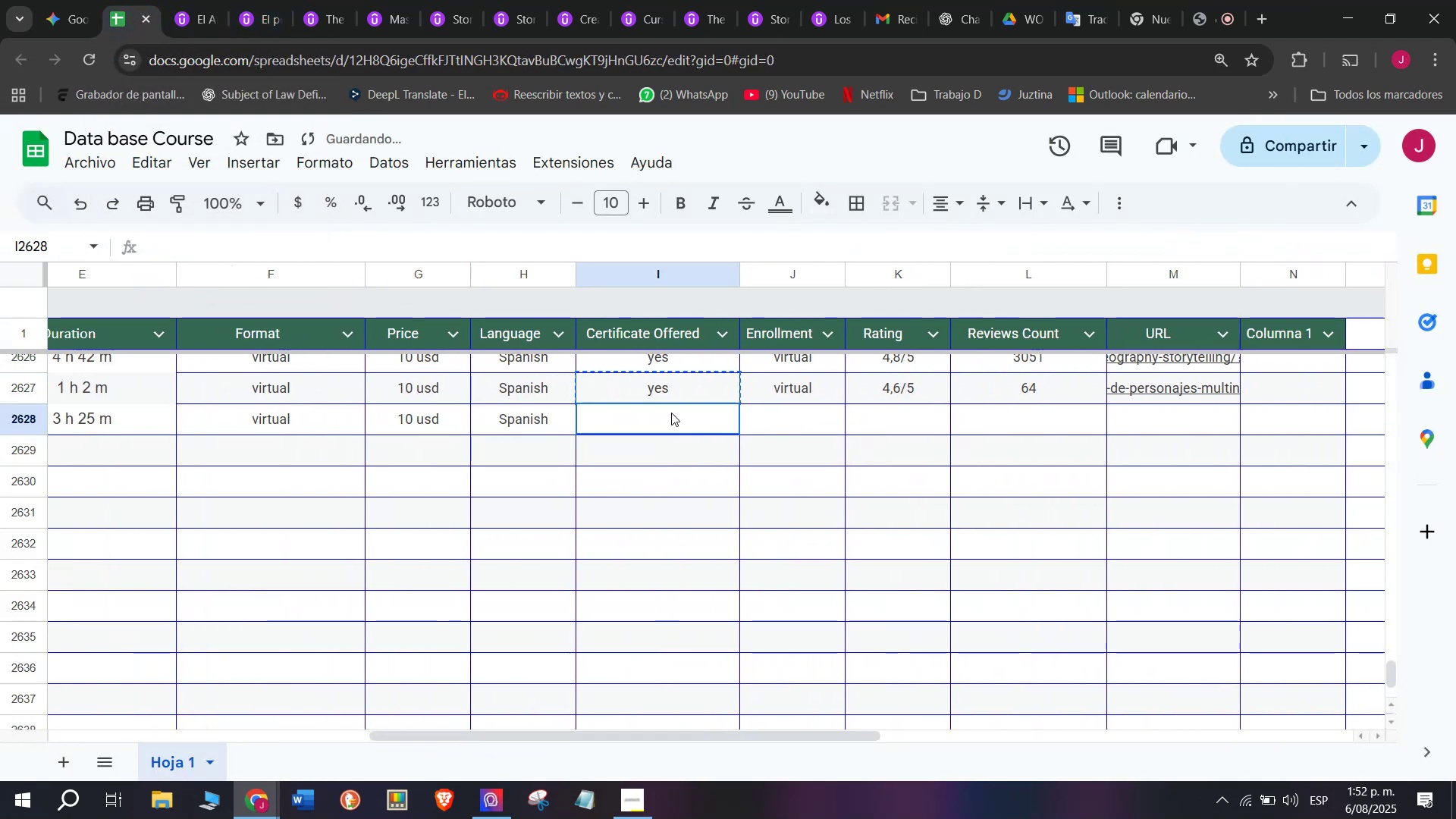 
key(Control+ControlLeft)
 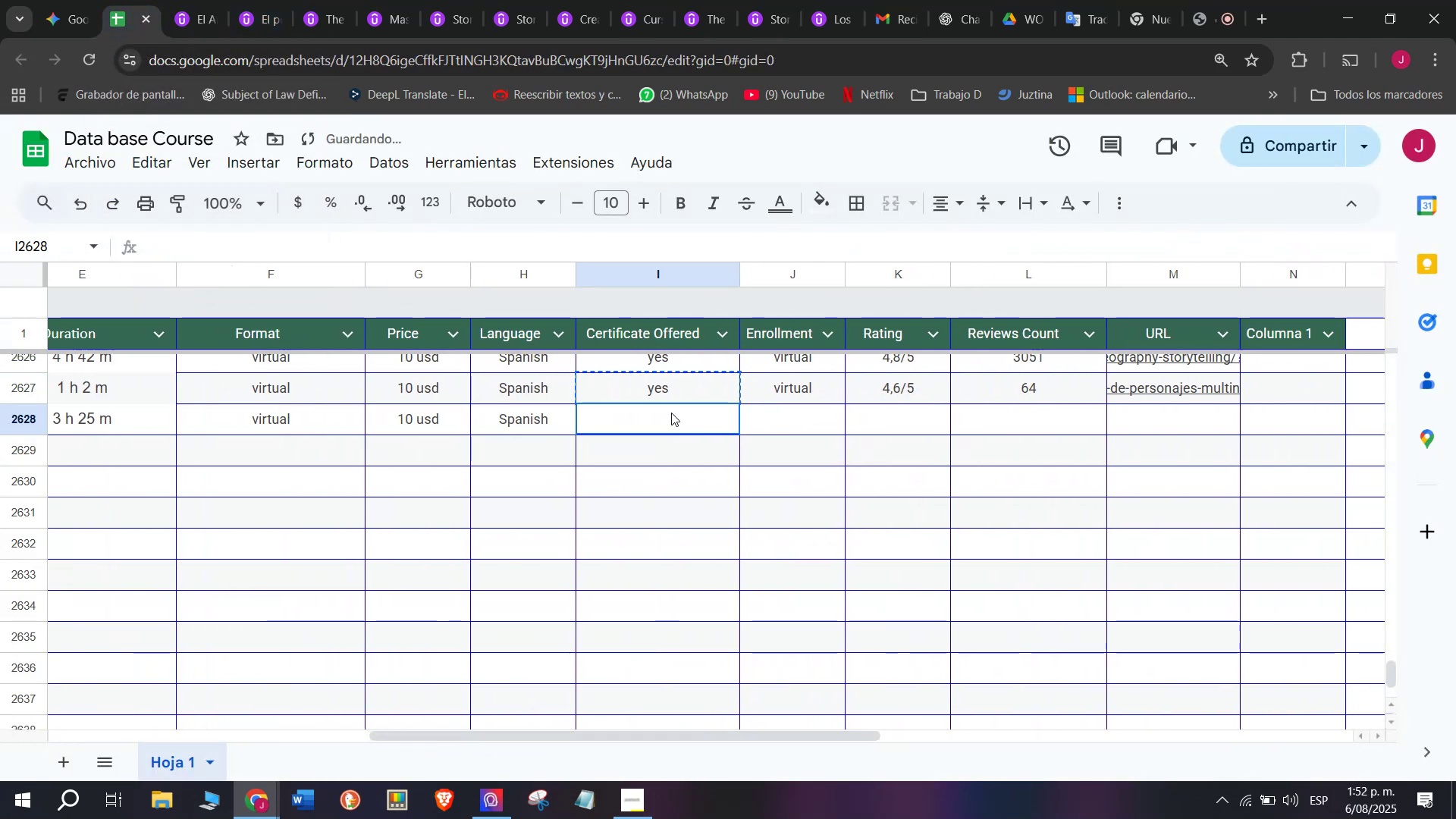 
key(Control+V)
 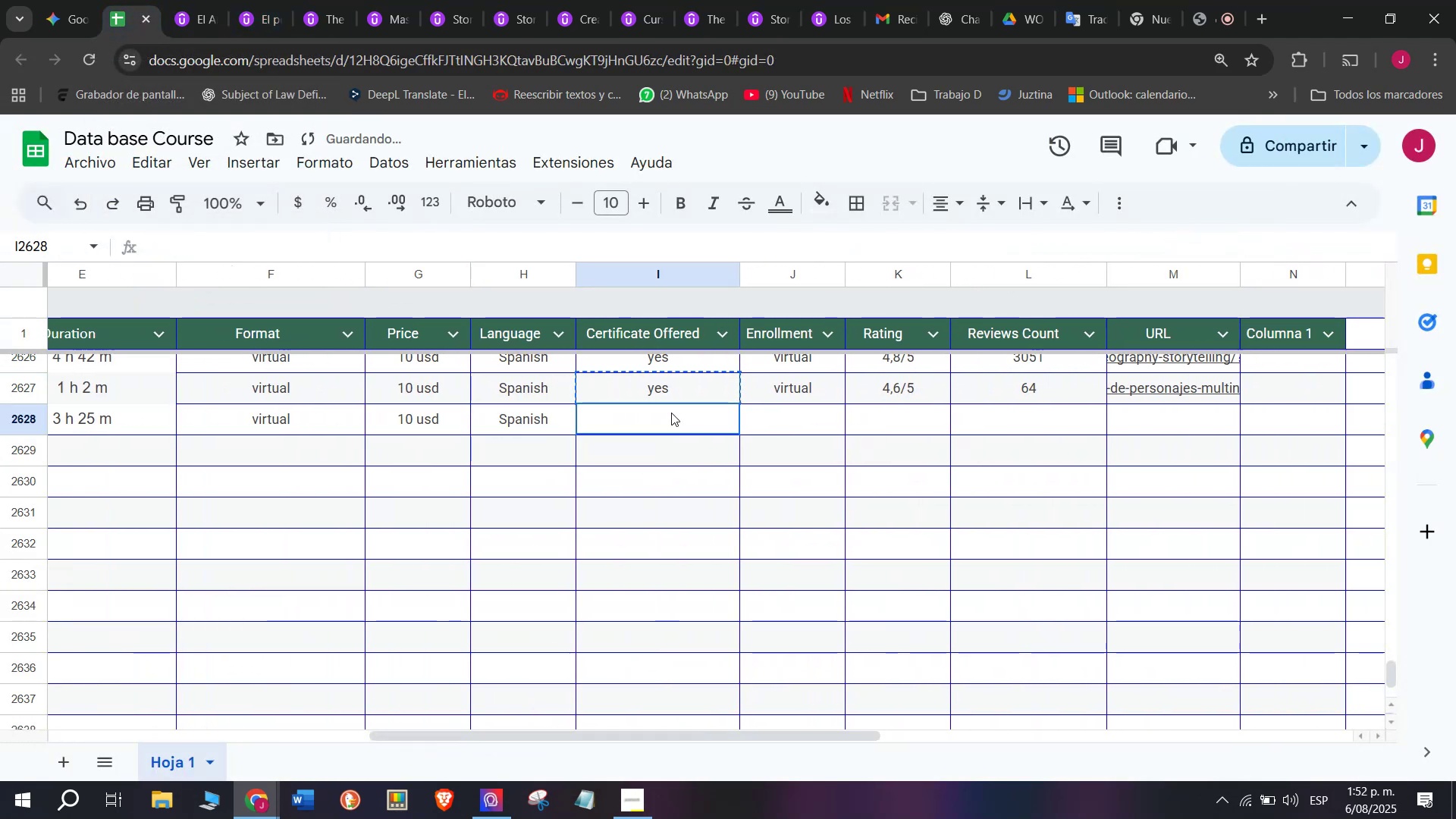 
double_click([671, 413])
 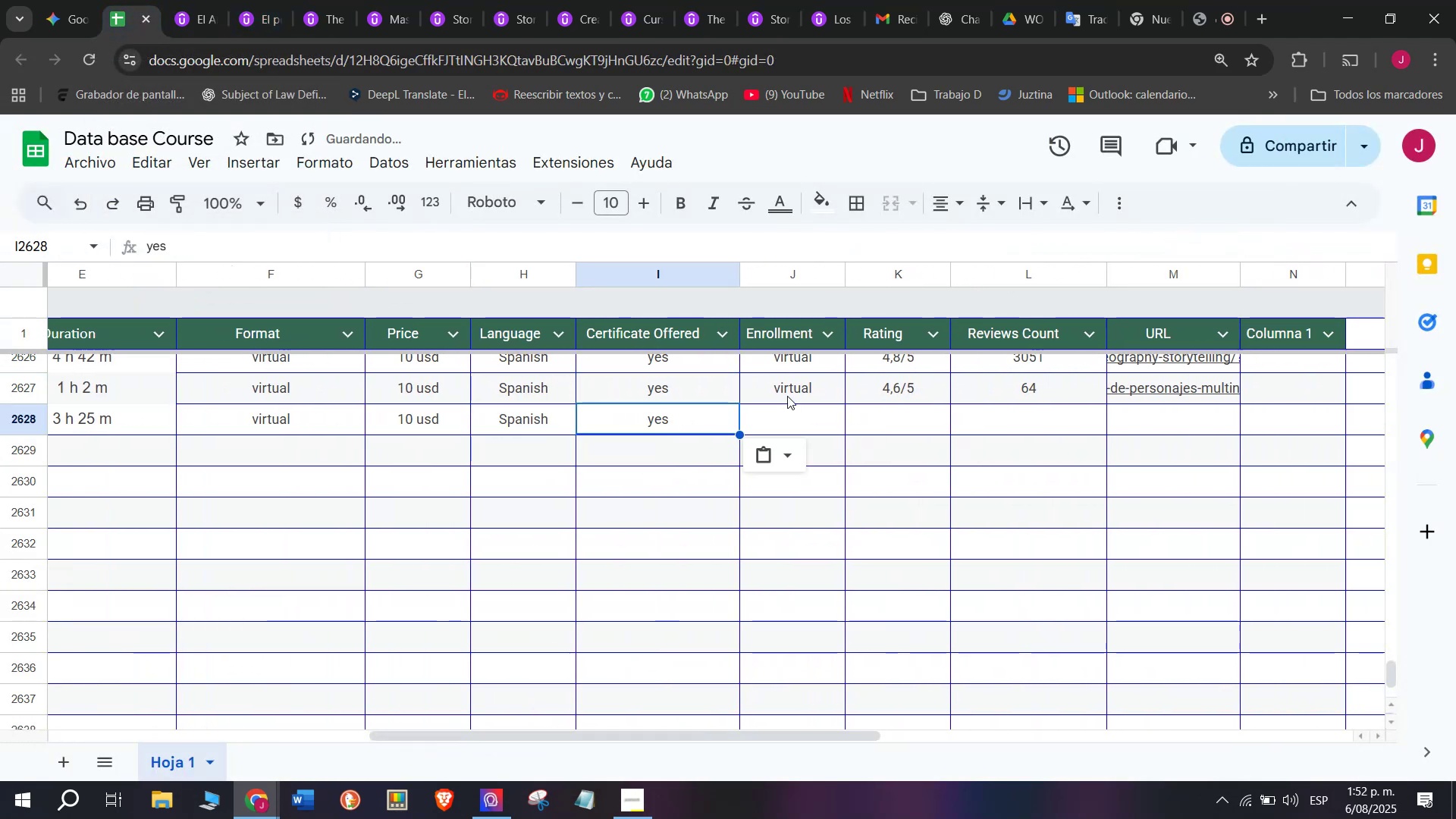 
triple_click([787, 396])
 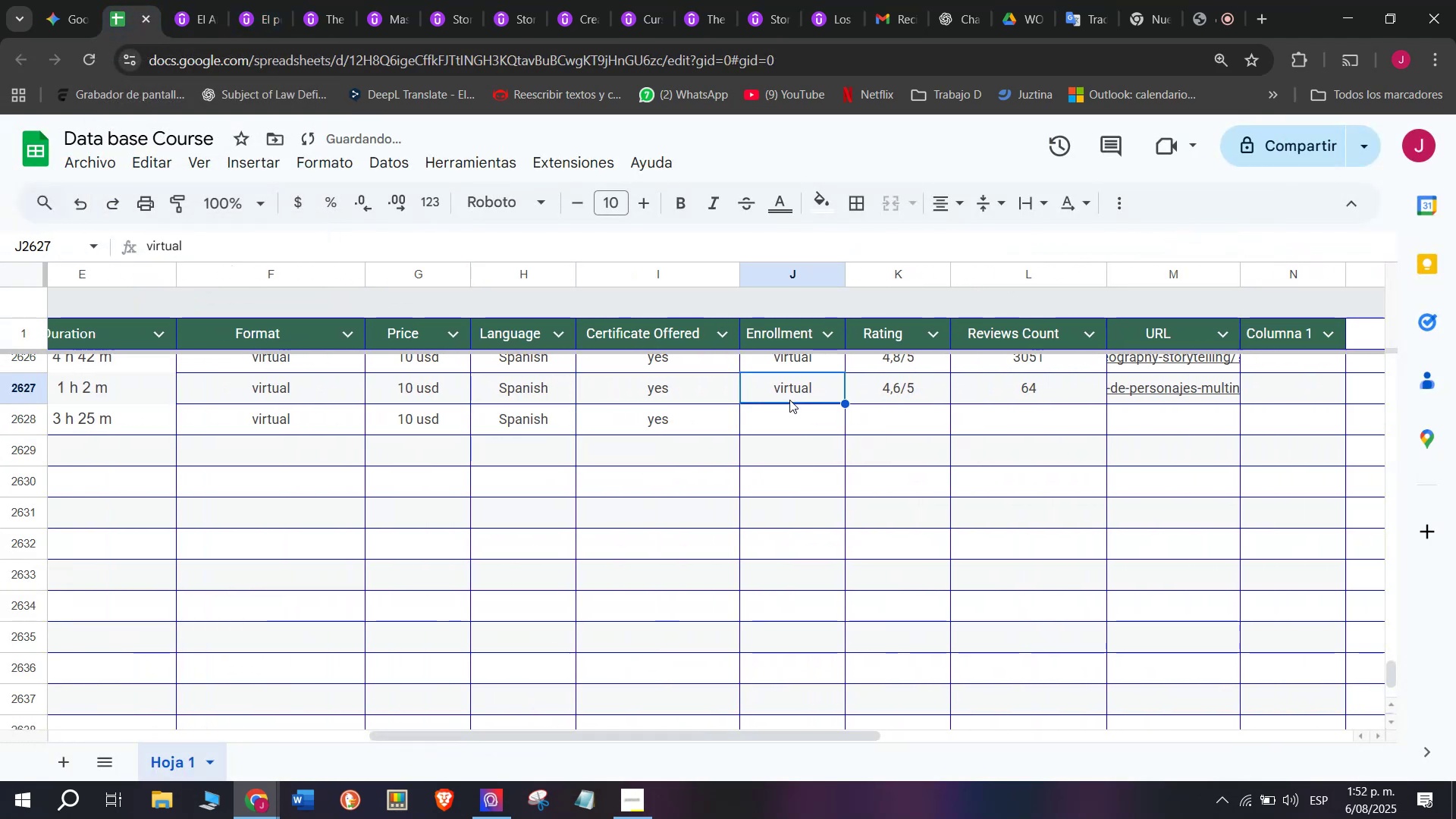 
key(Control+ControlLeft)
 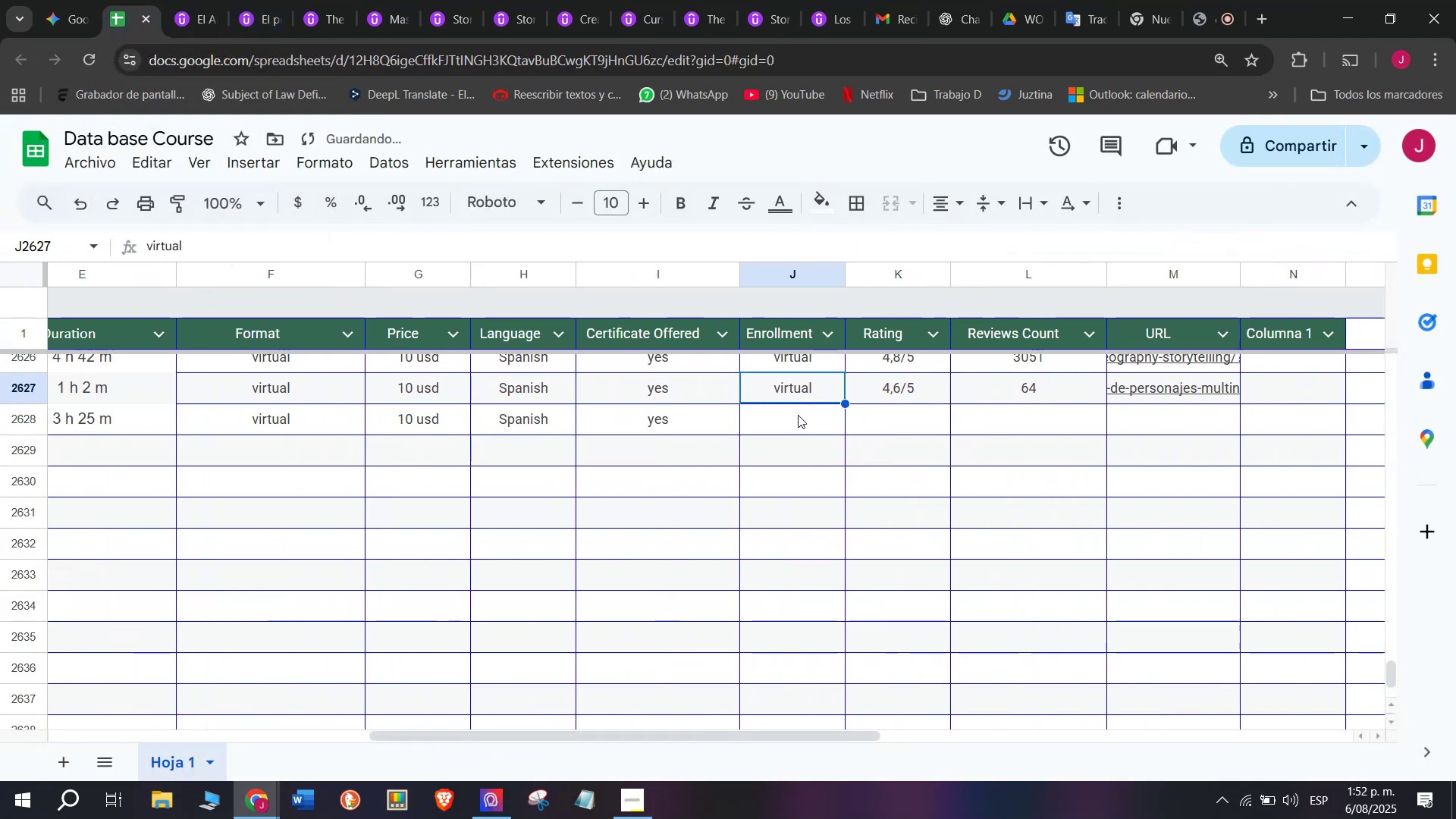 
key(Break)
 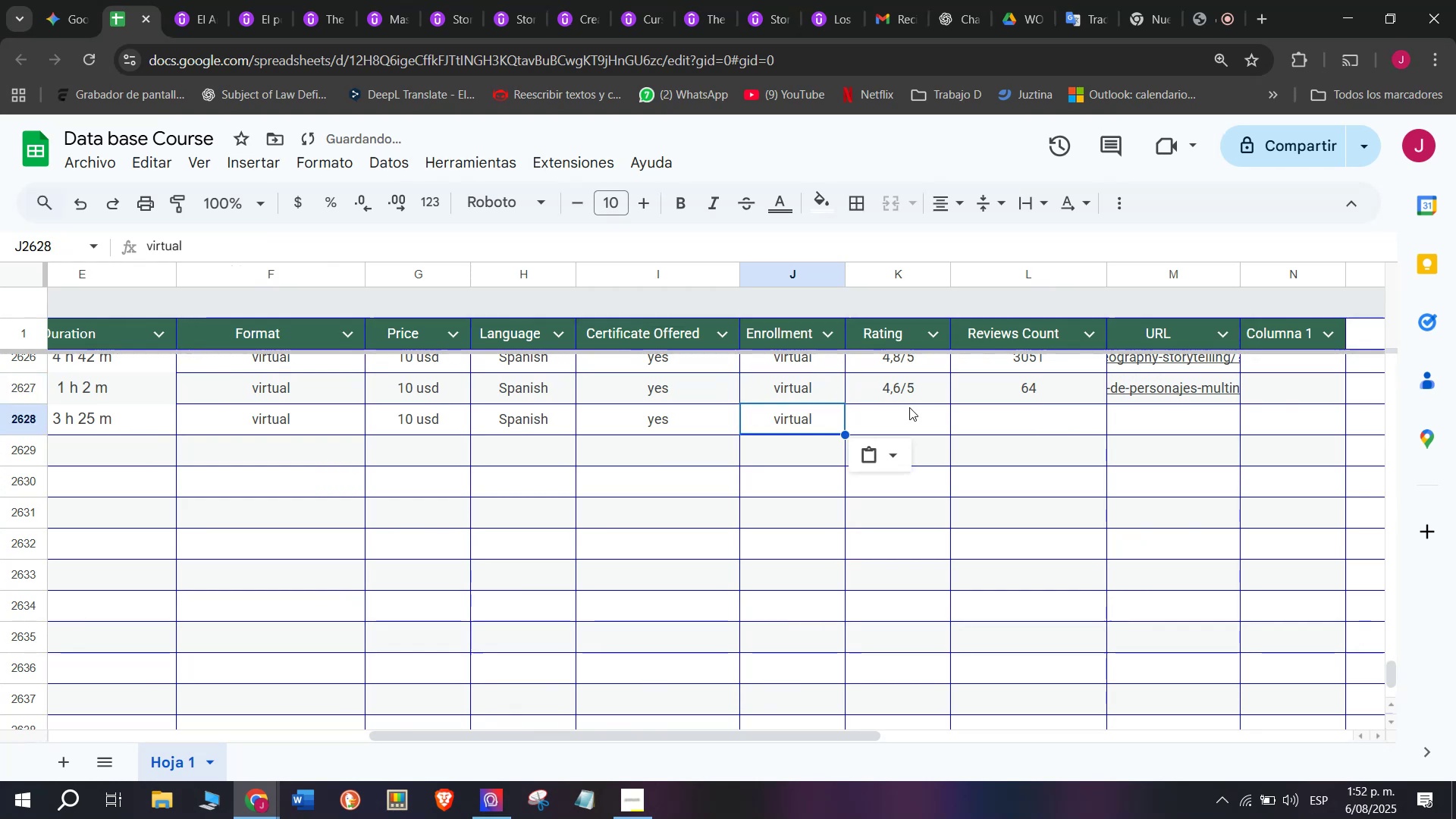 
key(Control+C)
 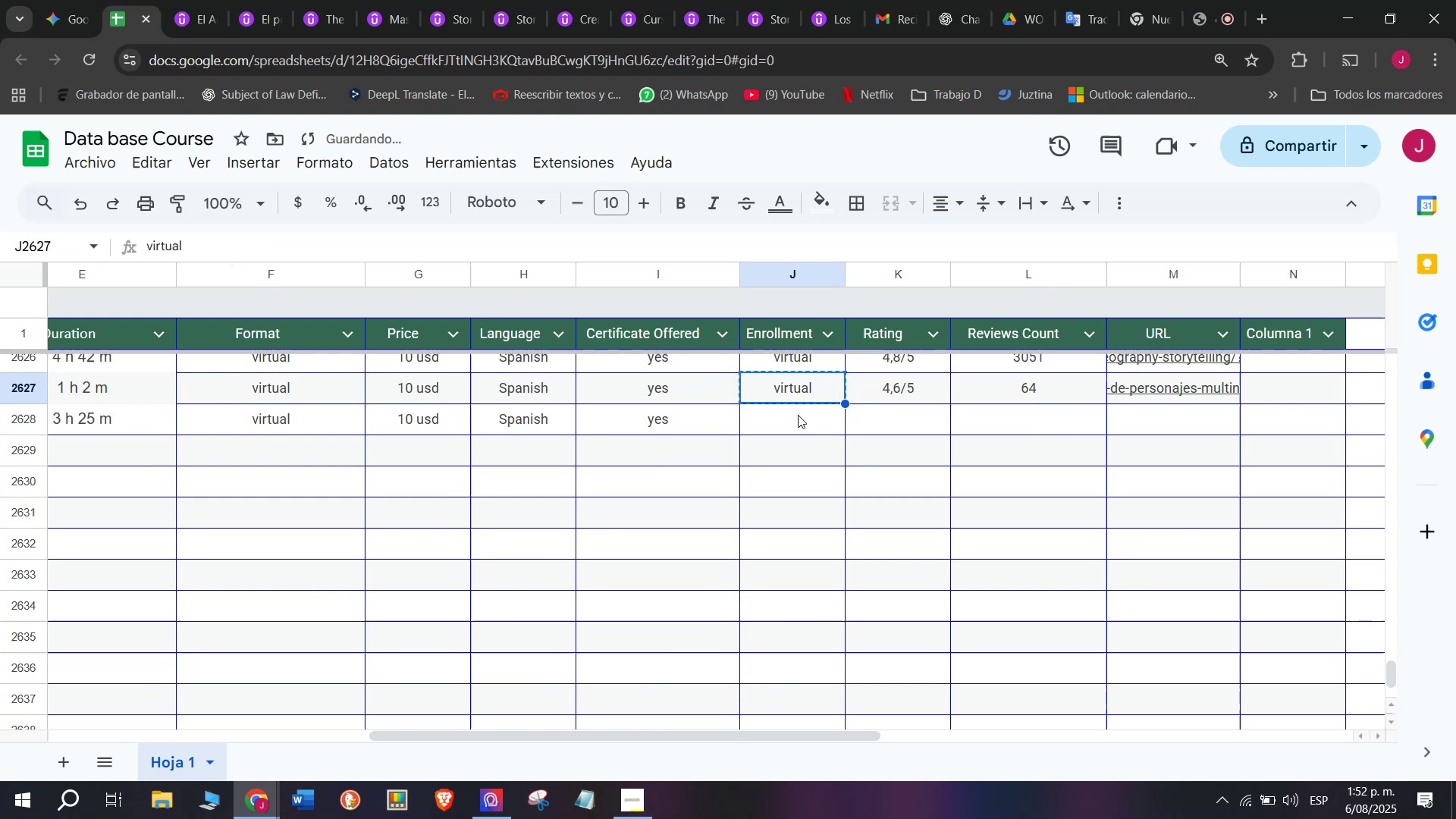 
key(Z)
 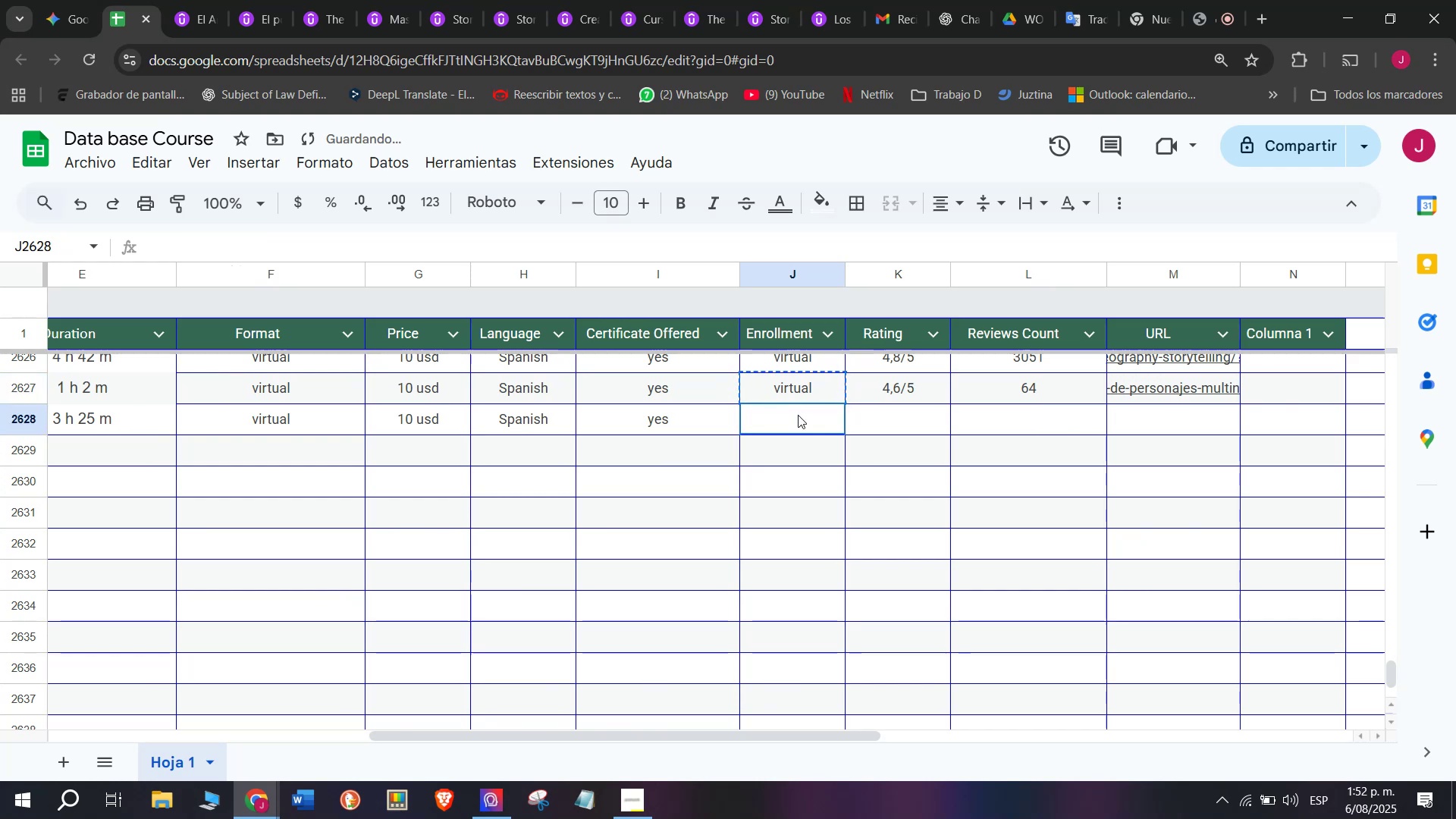 
key(Control+ControlLeft)
 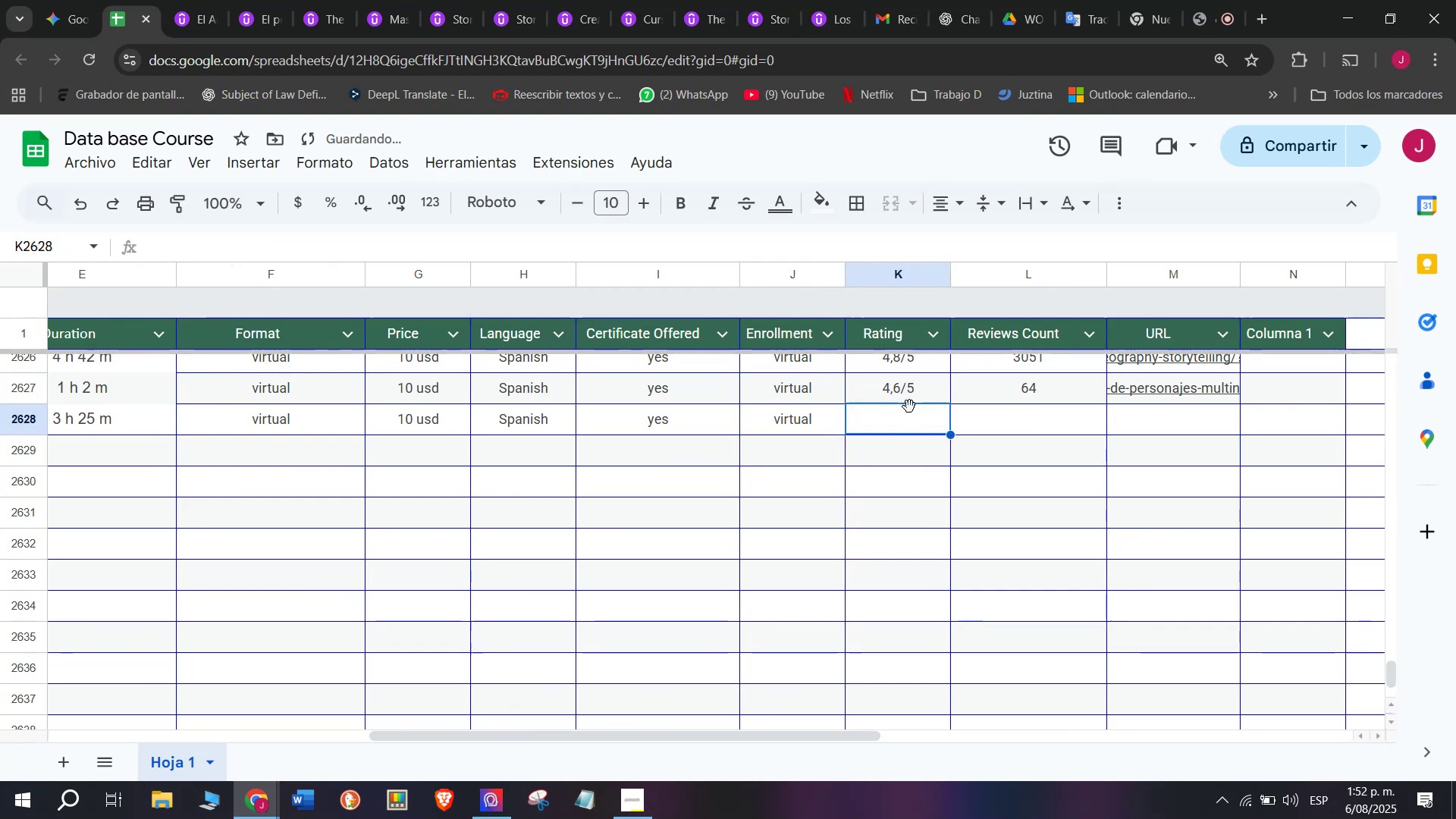 
key(Control+V)
 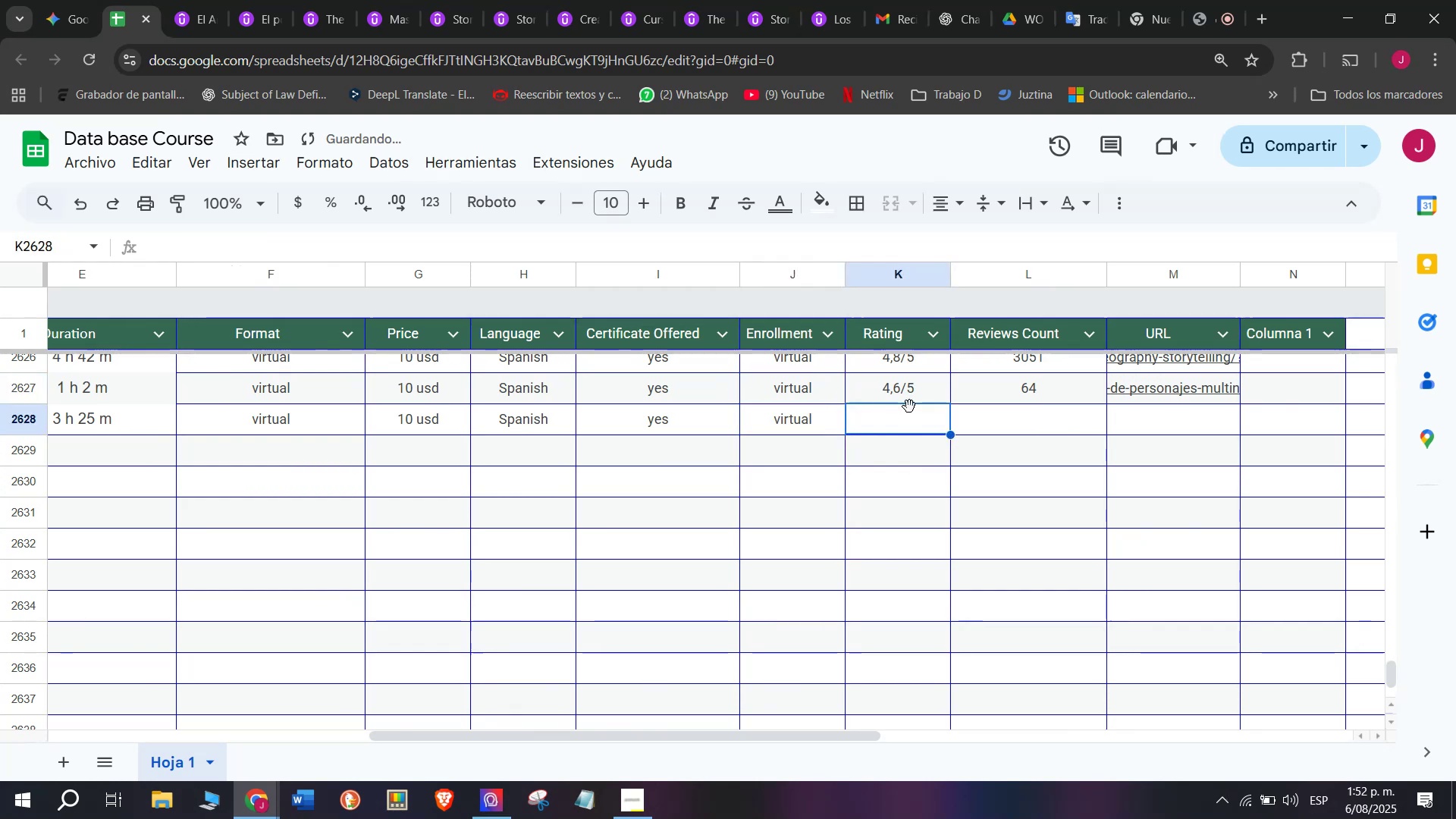 
triple_click([798, 415])
 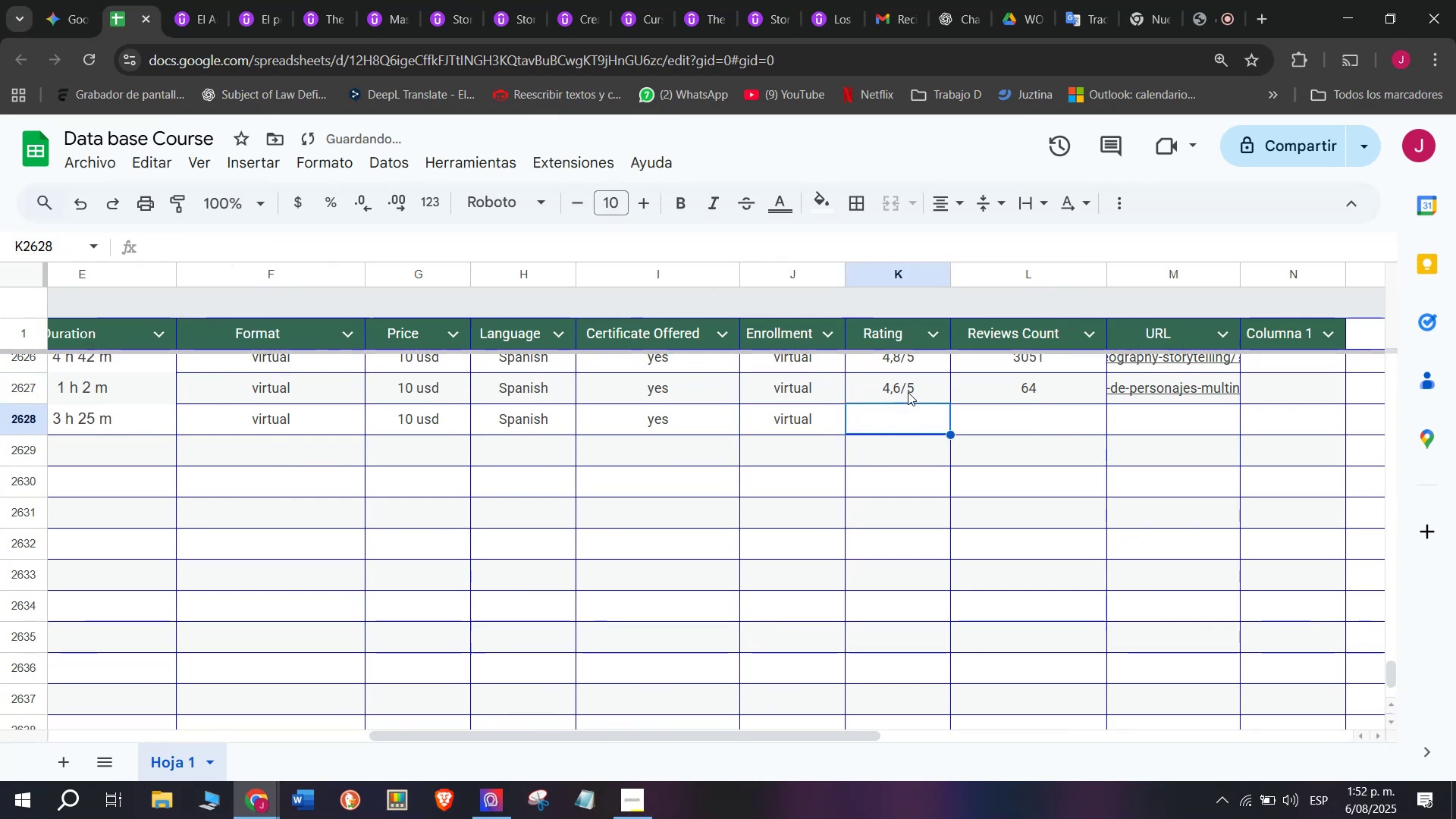 
triple_click([906, 391])
 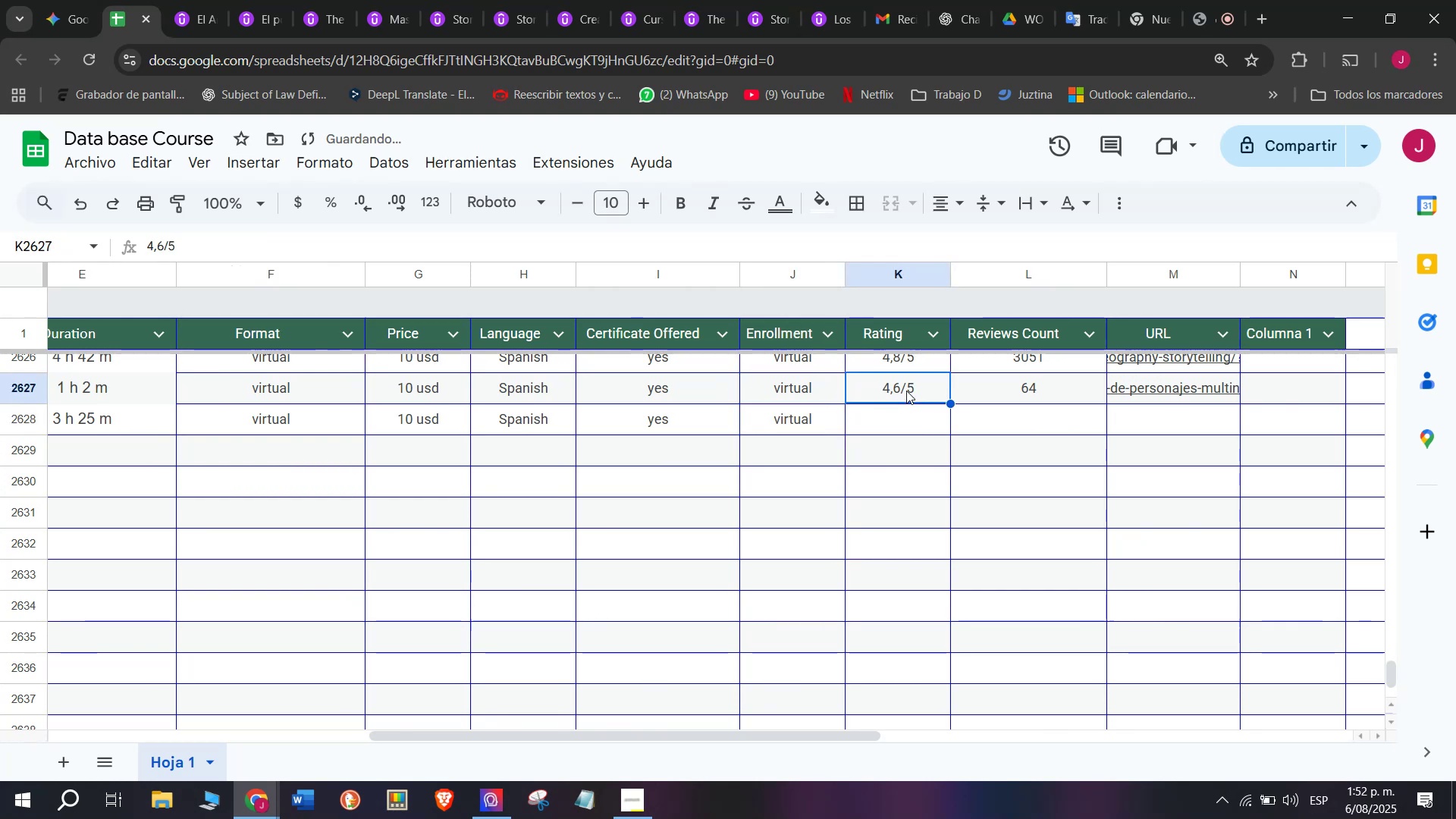 
key(Break)
 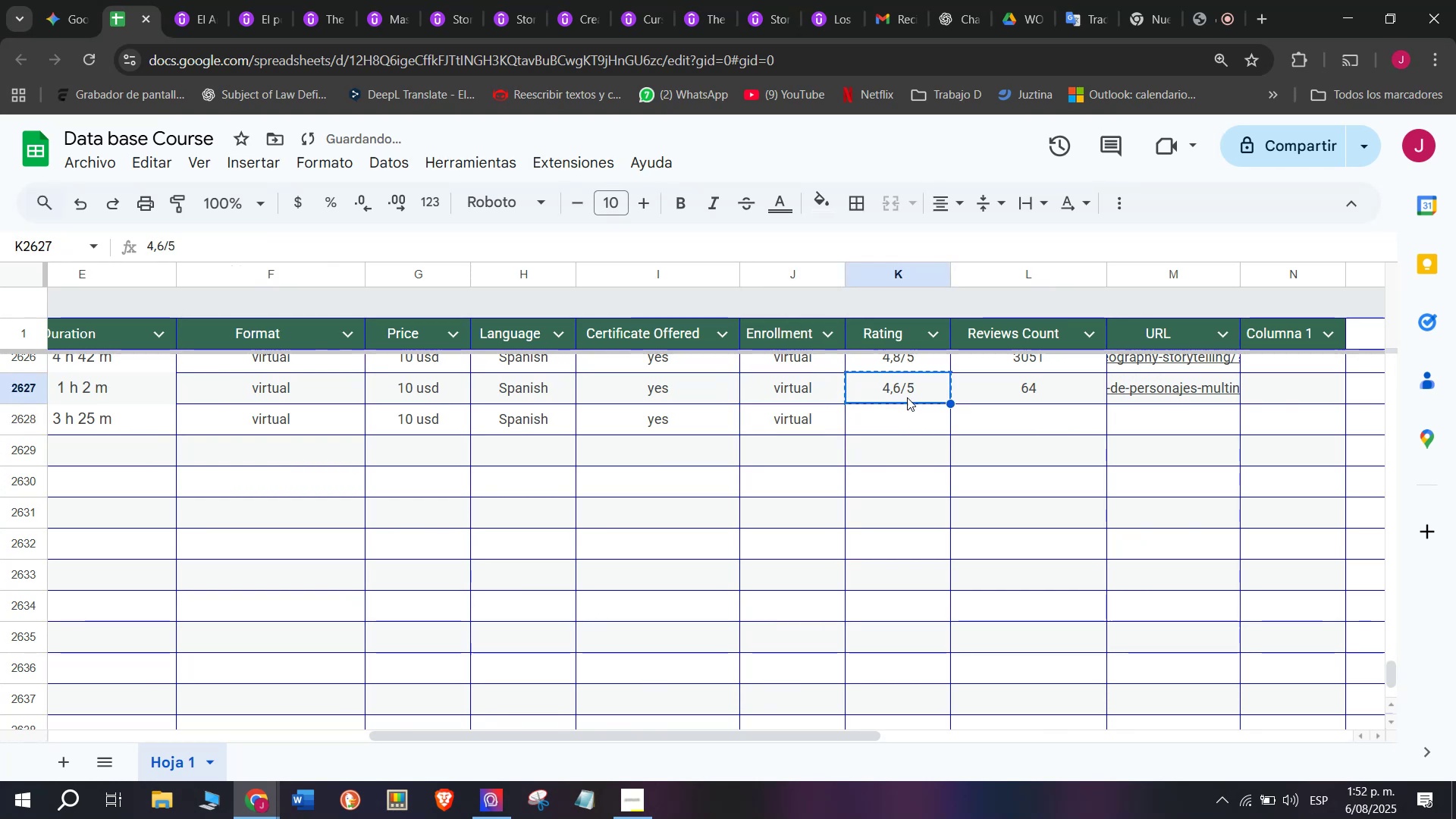 
key(Control+ControlLeft)
 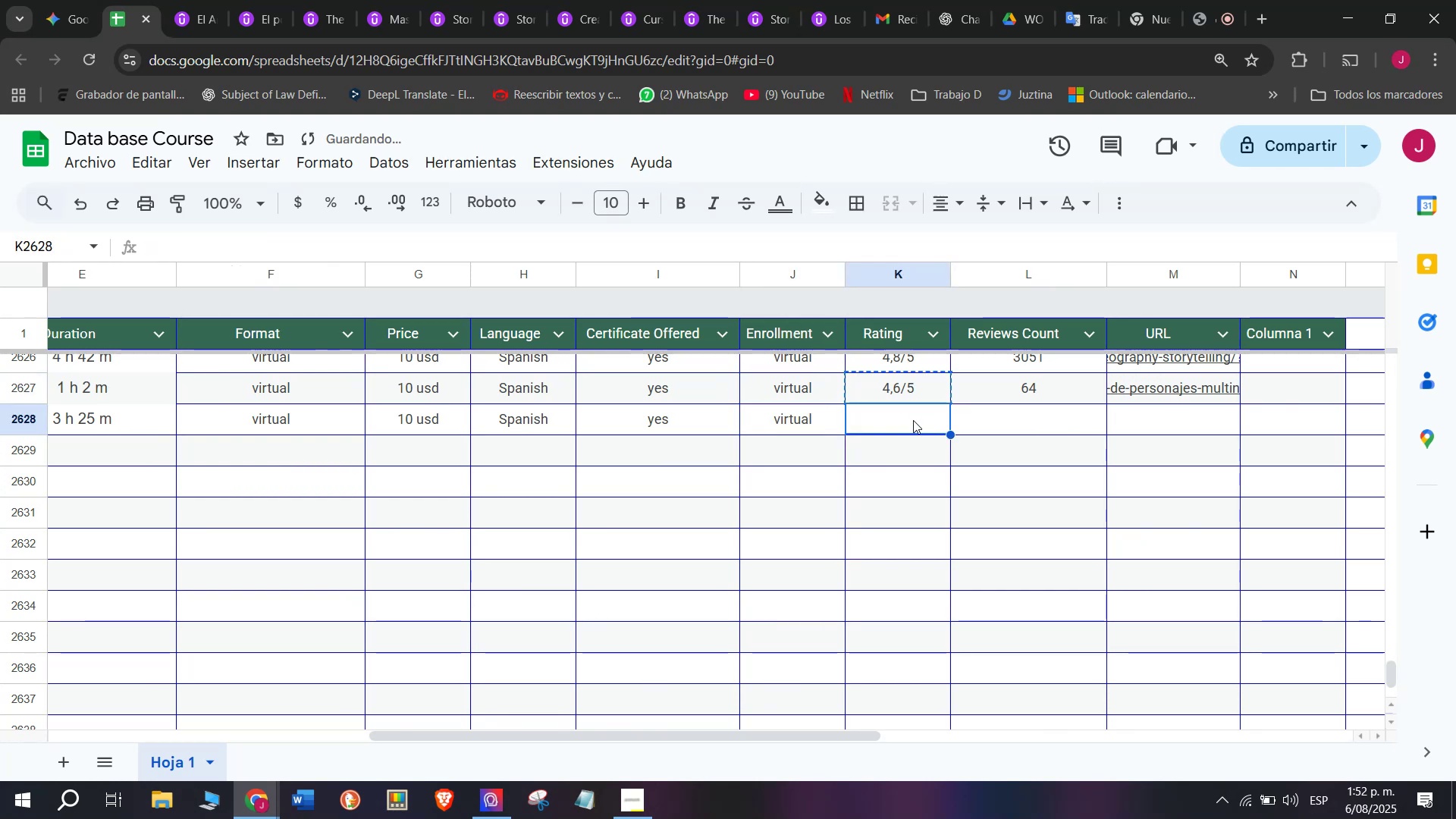 
key(Control+C)
 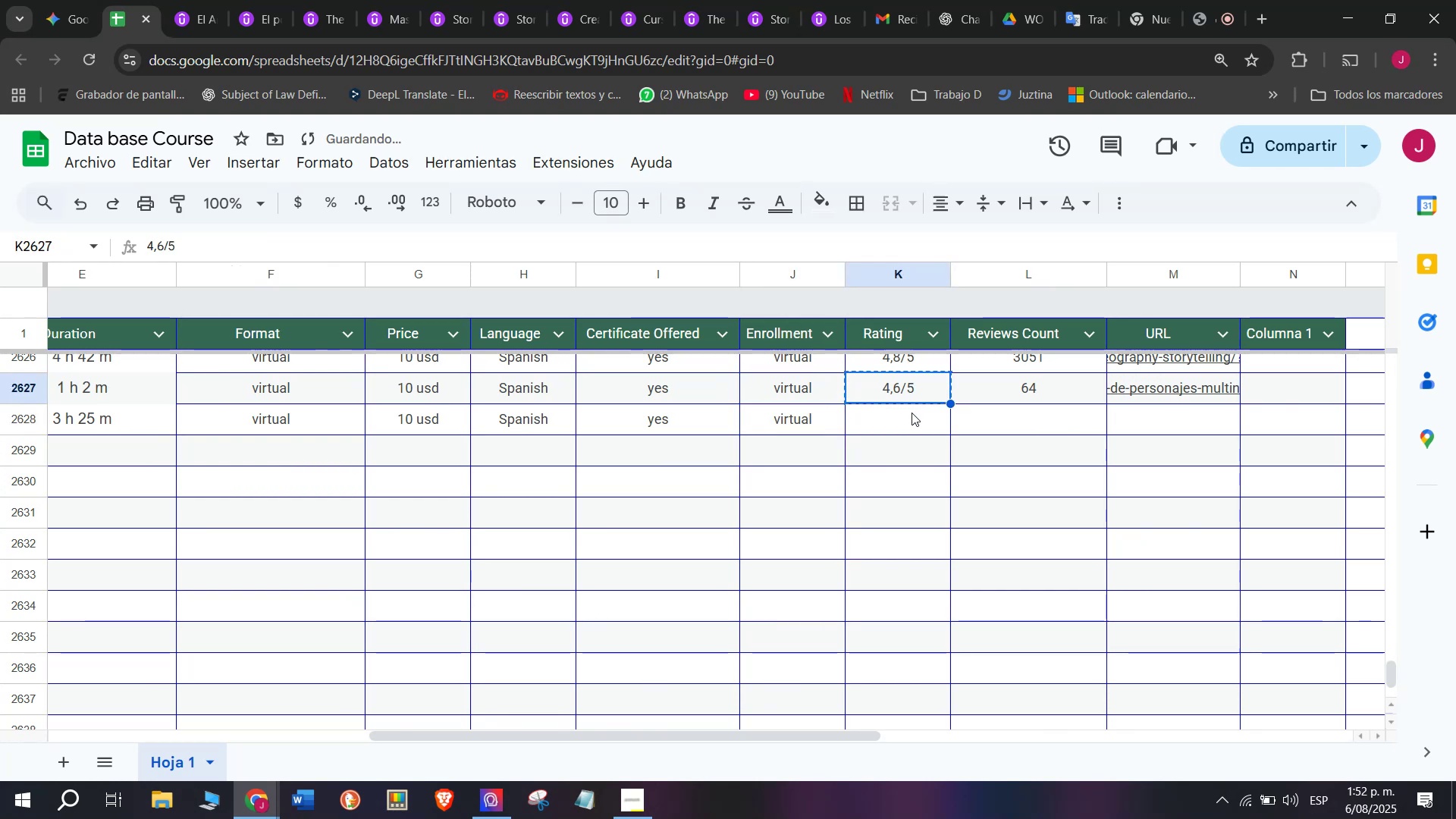 
triple_click([912, 413])
 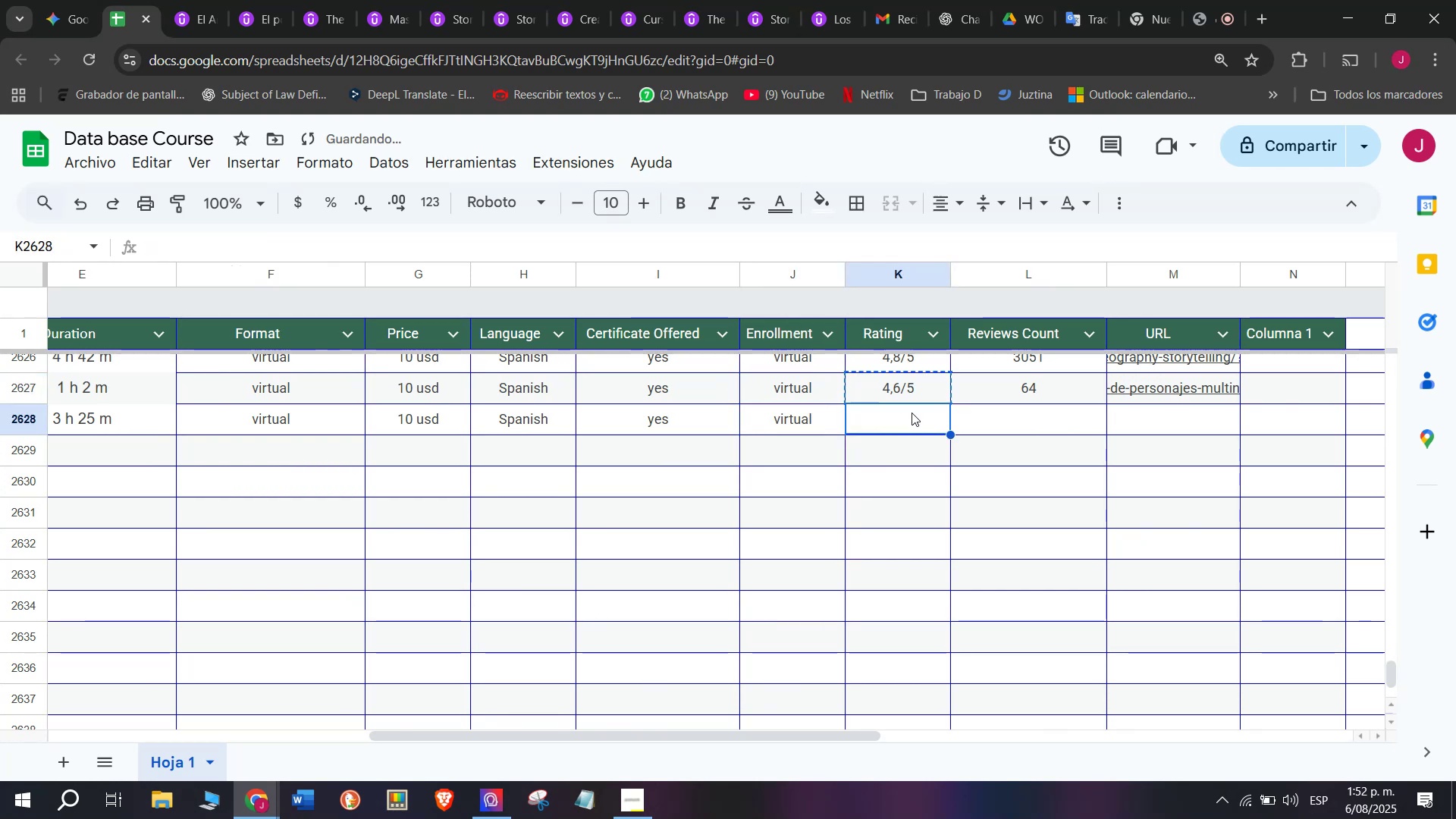 
key(Z)
 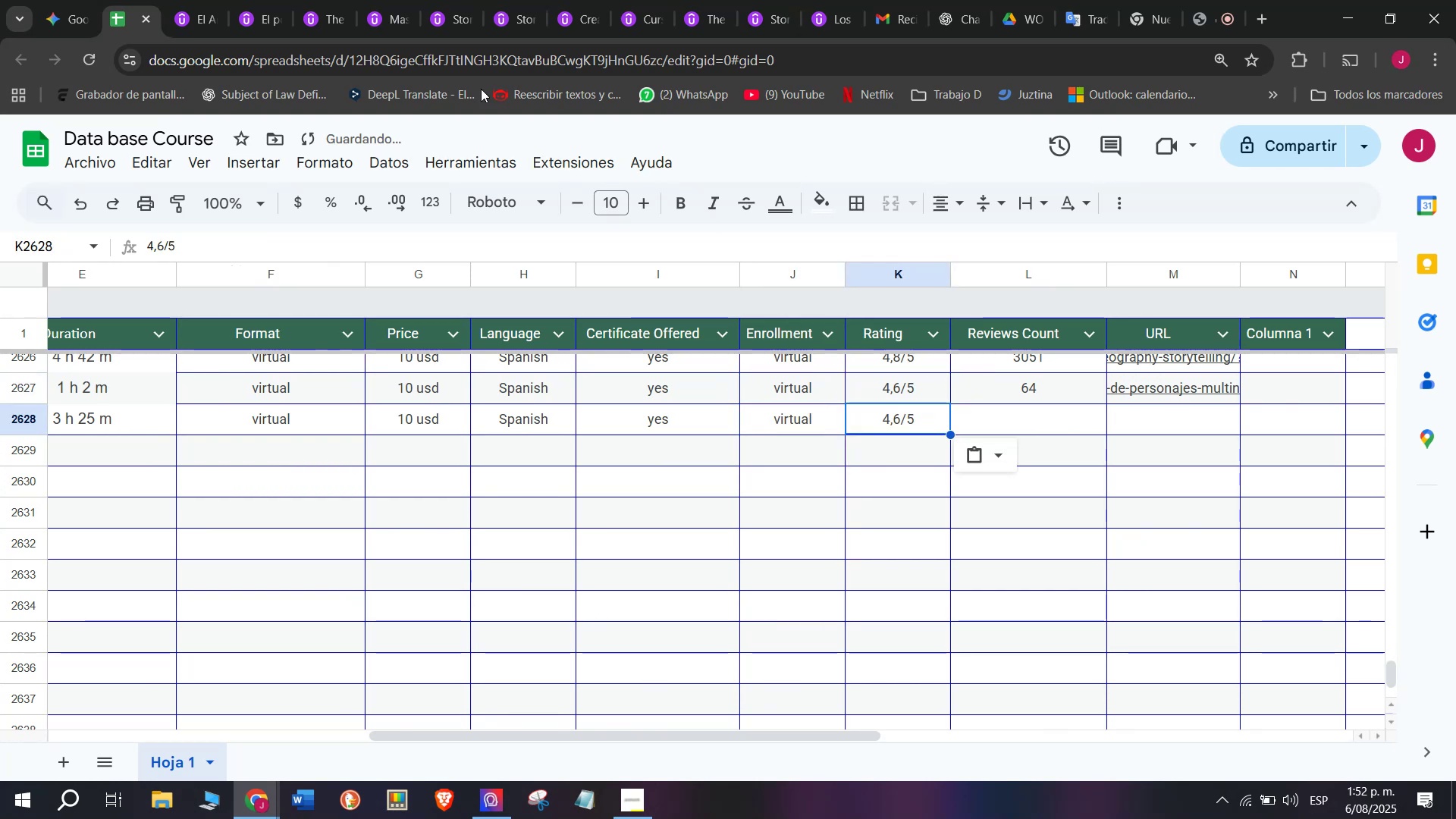 
key(Control+ControlLeft)
 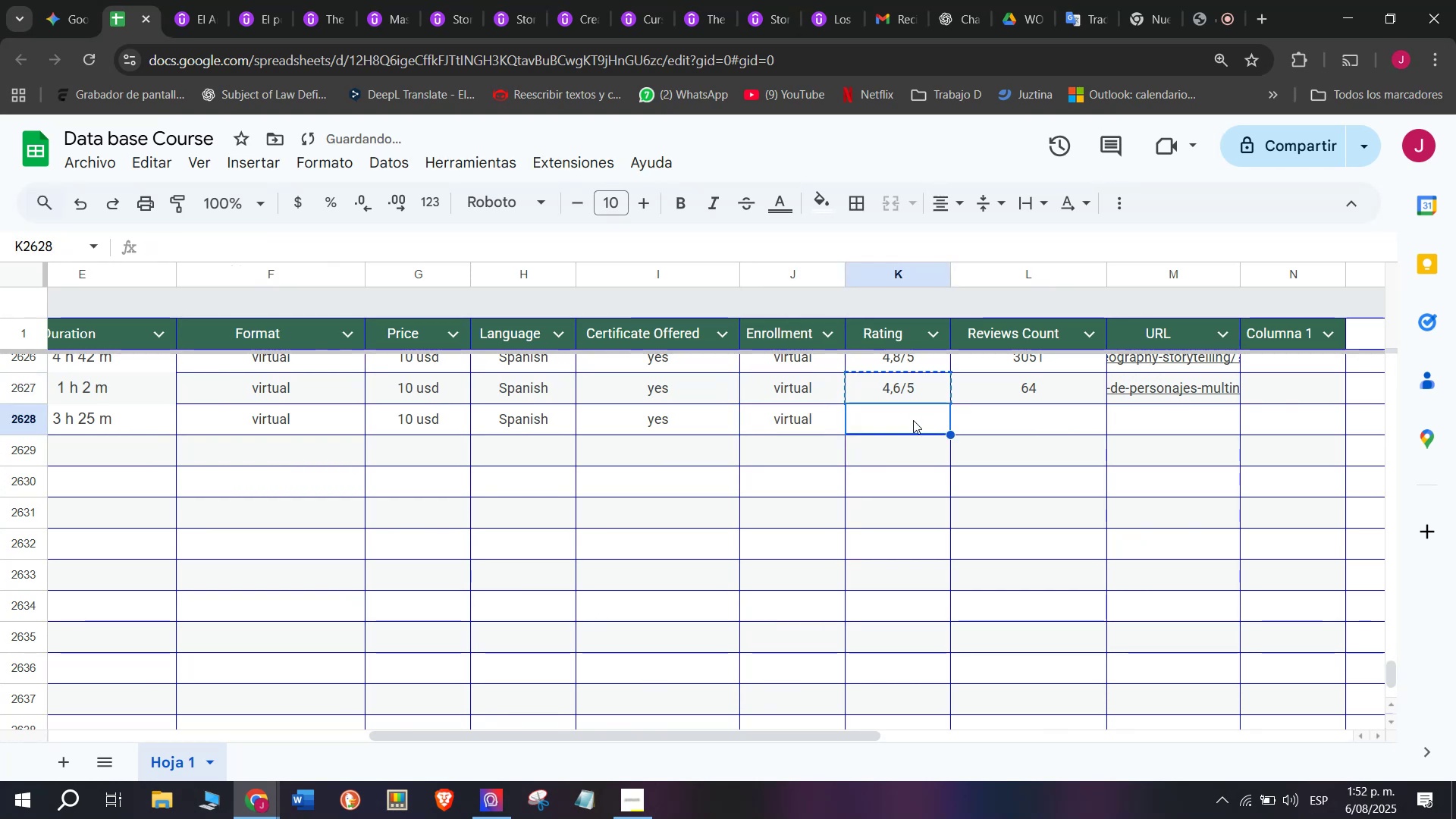 
key(Control+V)
 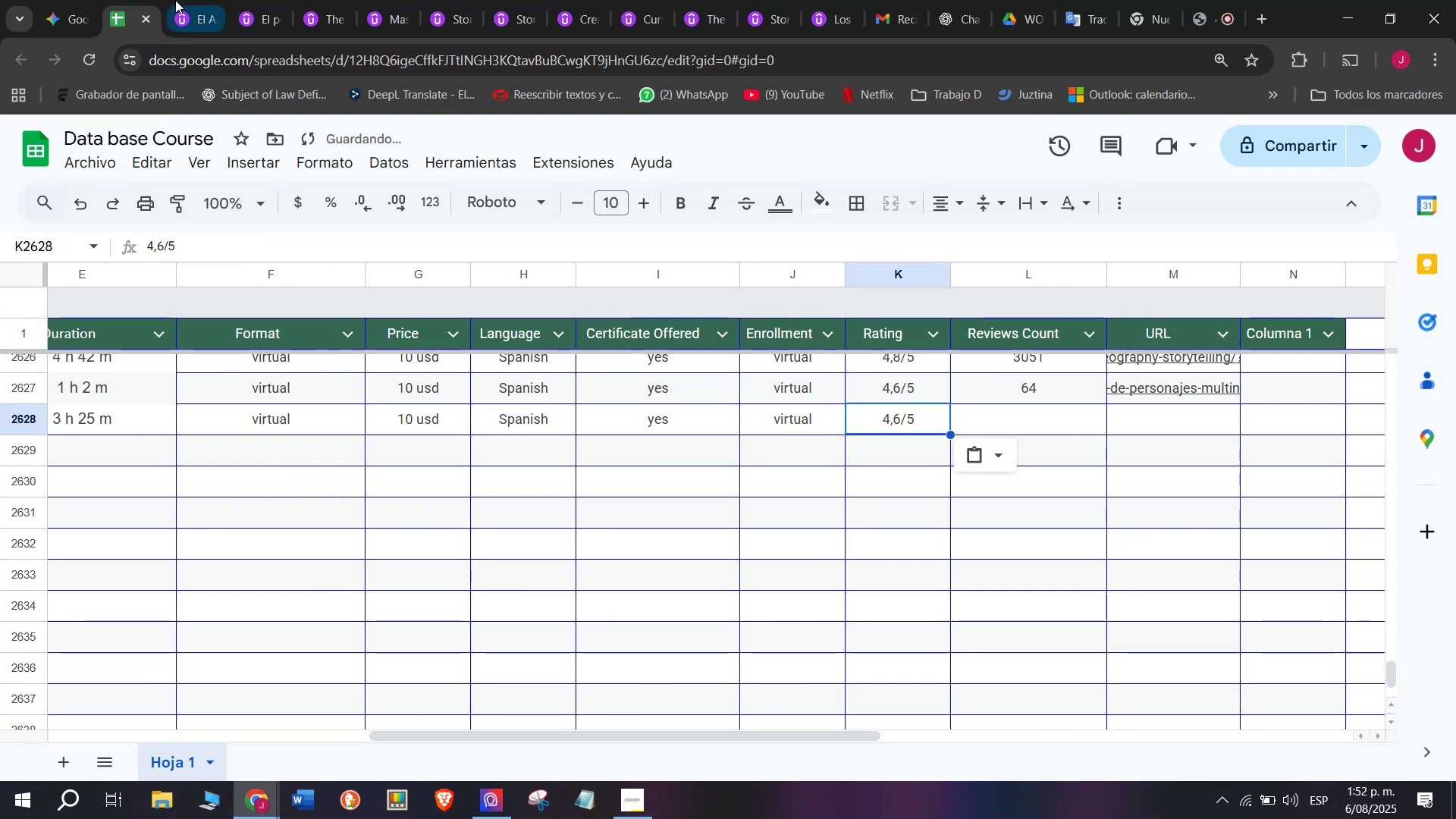 
left_click([175, 0])
 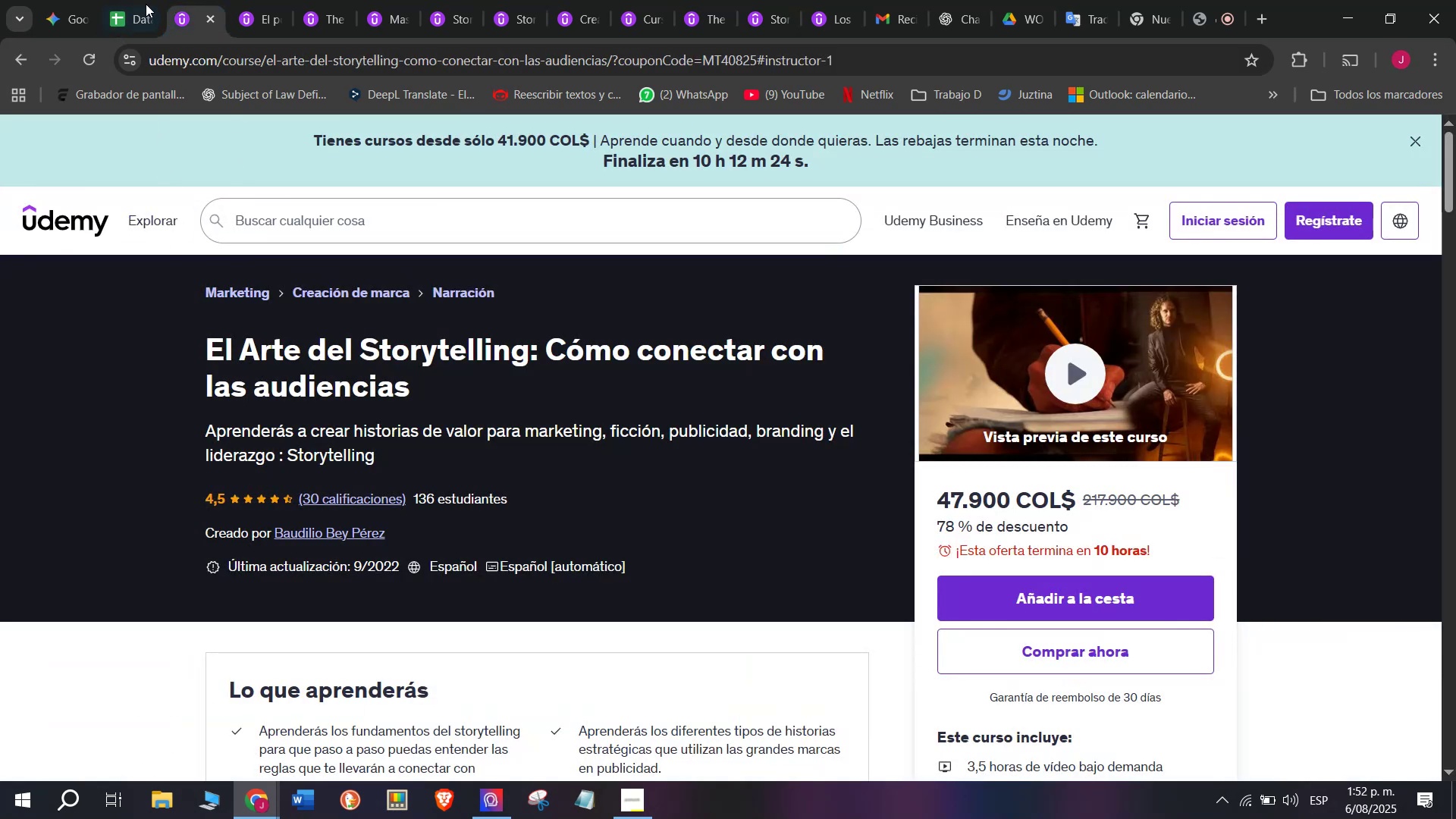 
left_click([139, 0])
 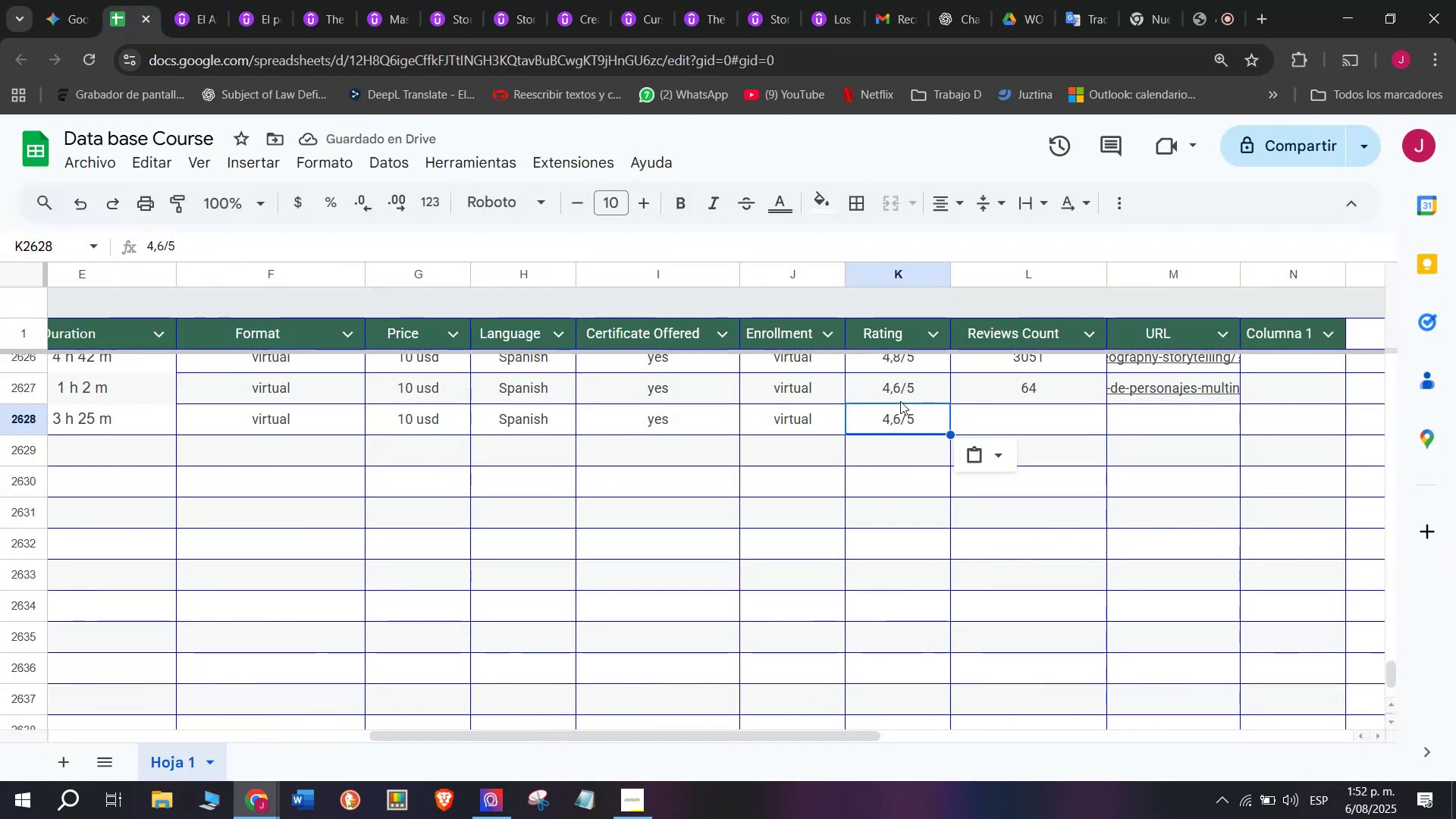 
double_click([900, 406])
 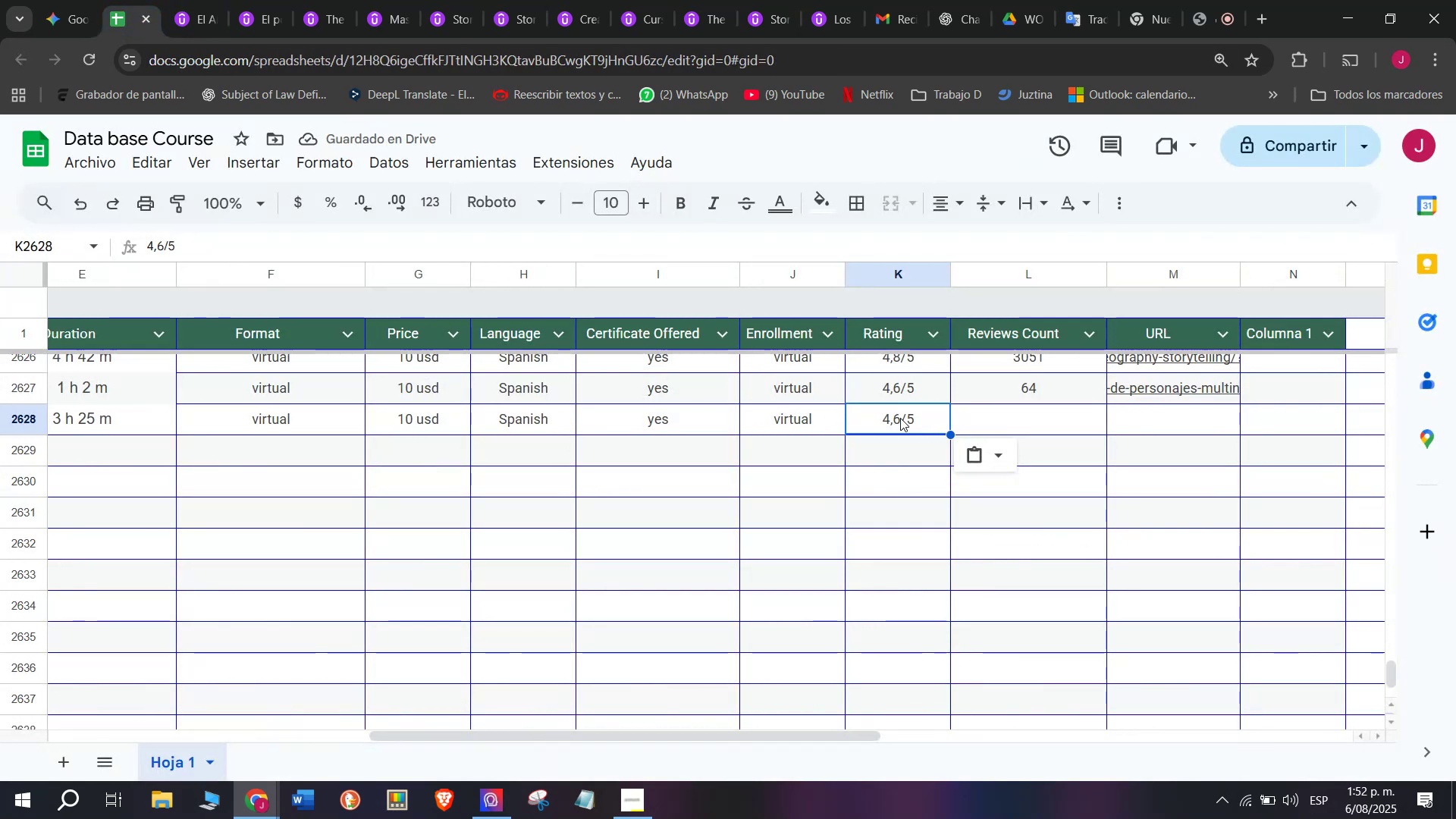 
triple_click([900, 418])
 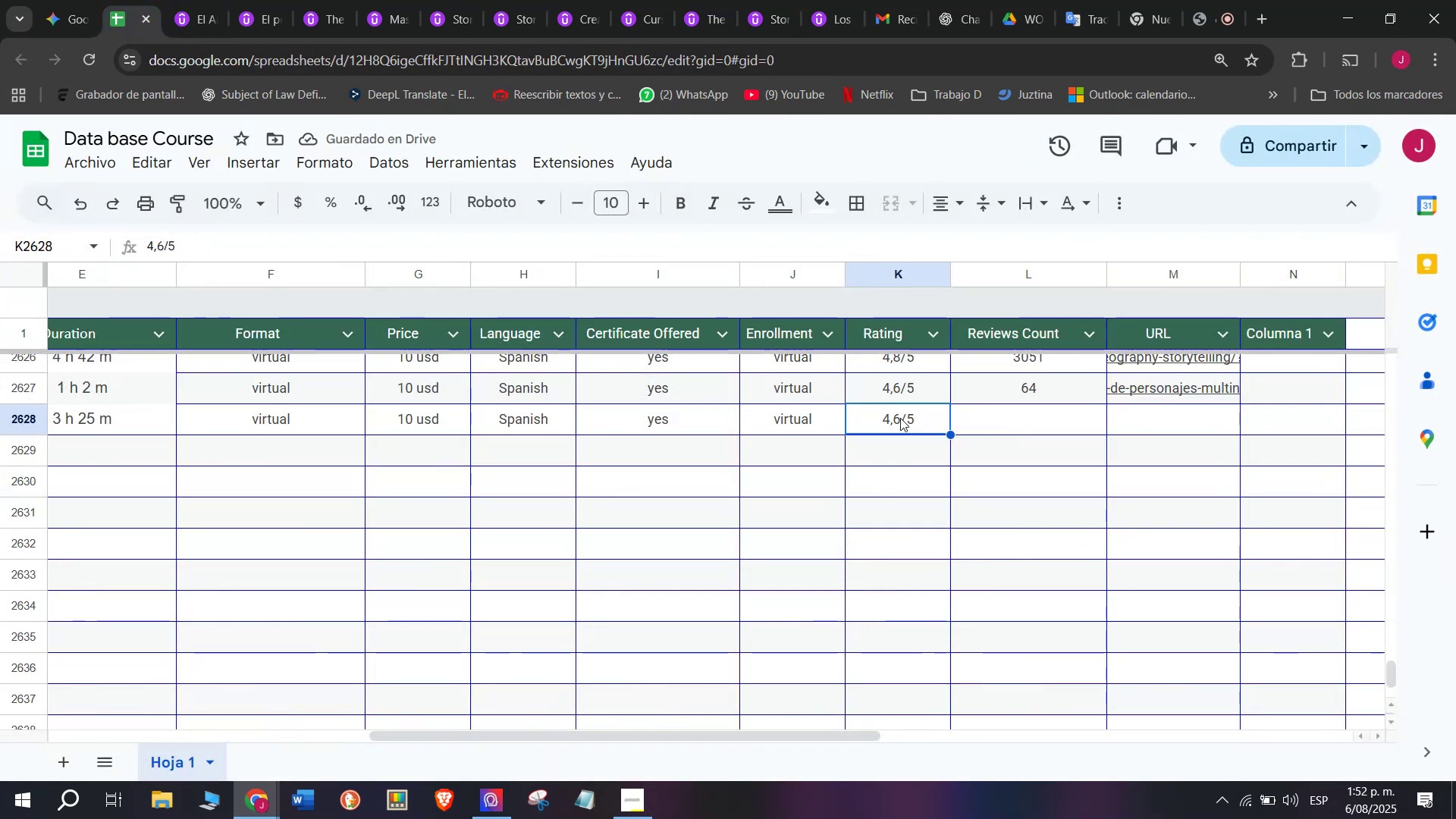 
triple_click([900, 418])
 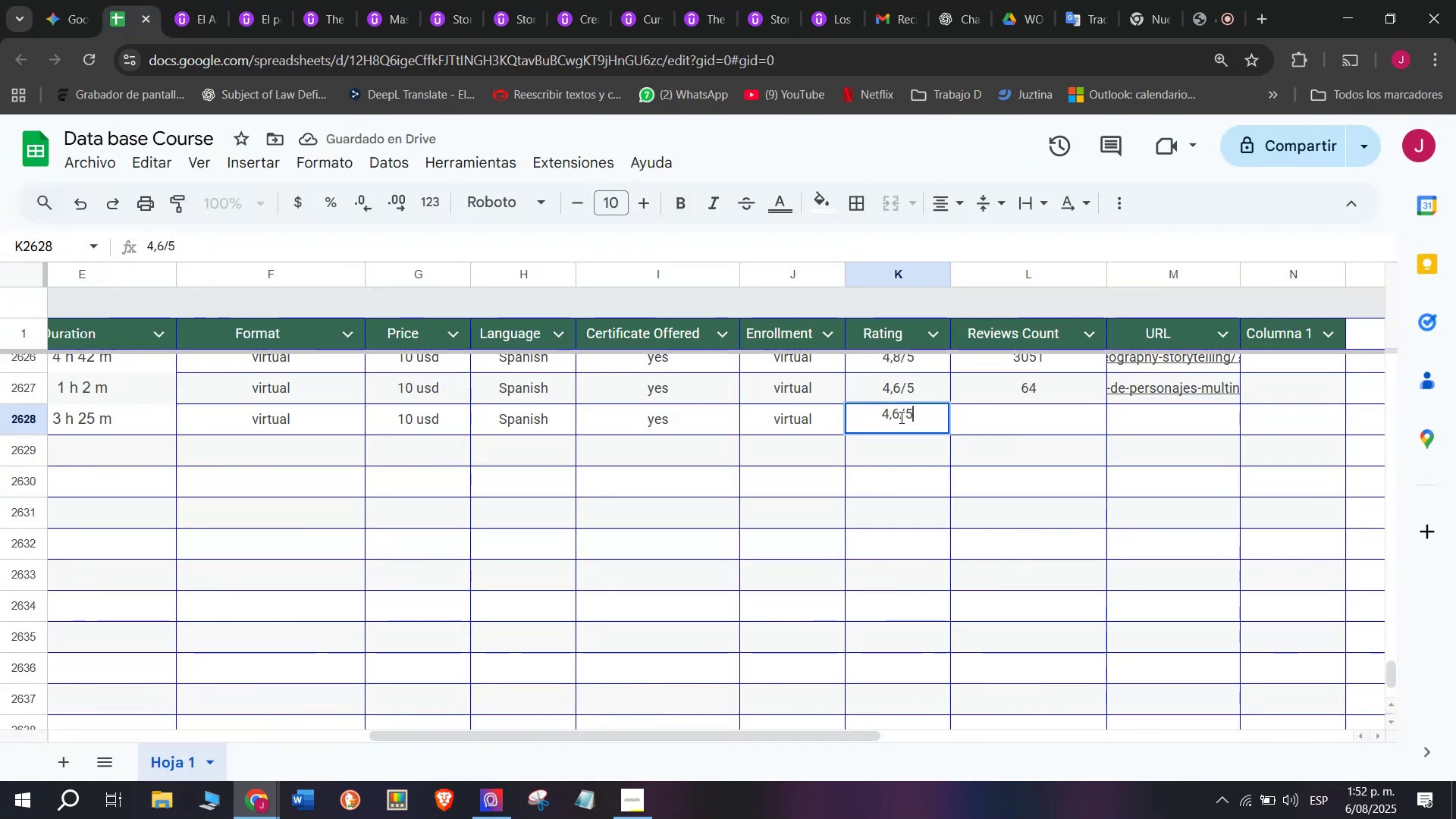 
left_click([900, 417])
 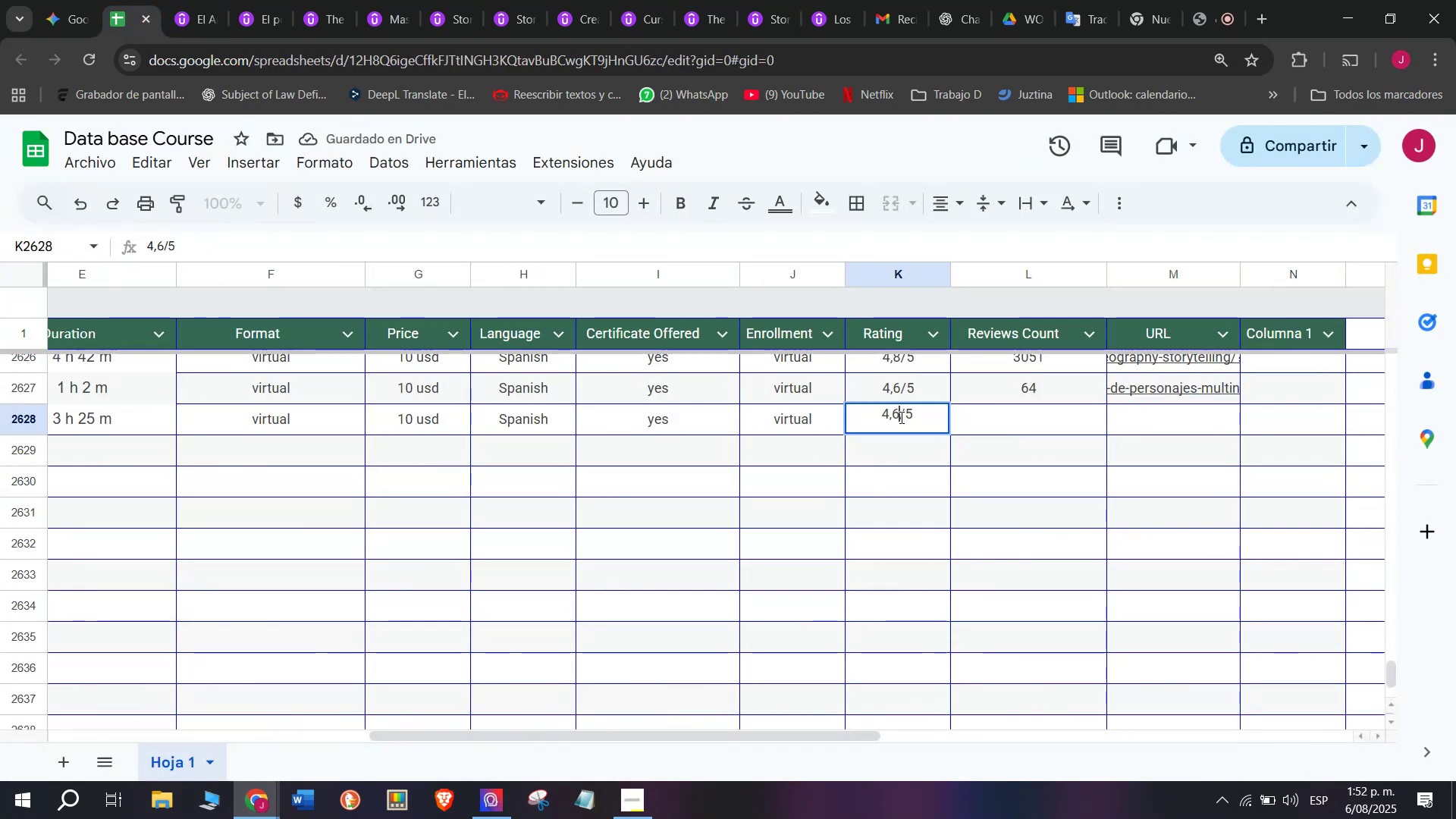 
key(Backspace)
type(q5)
 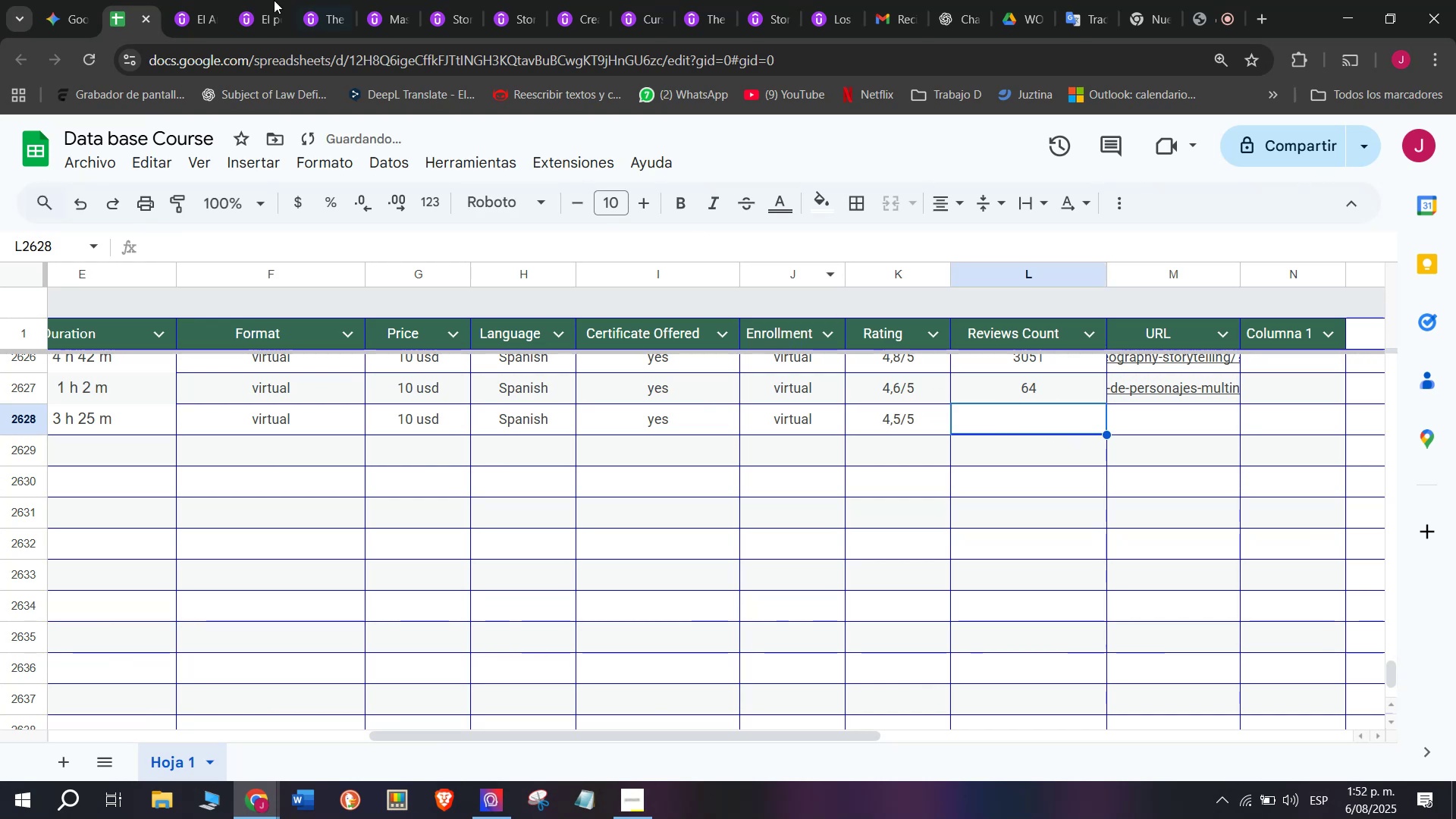 
left_click([195, 2])
 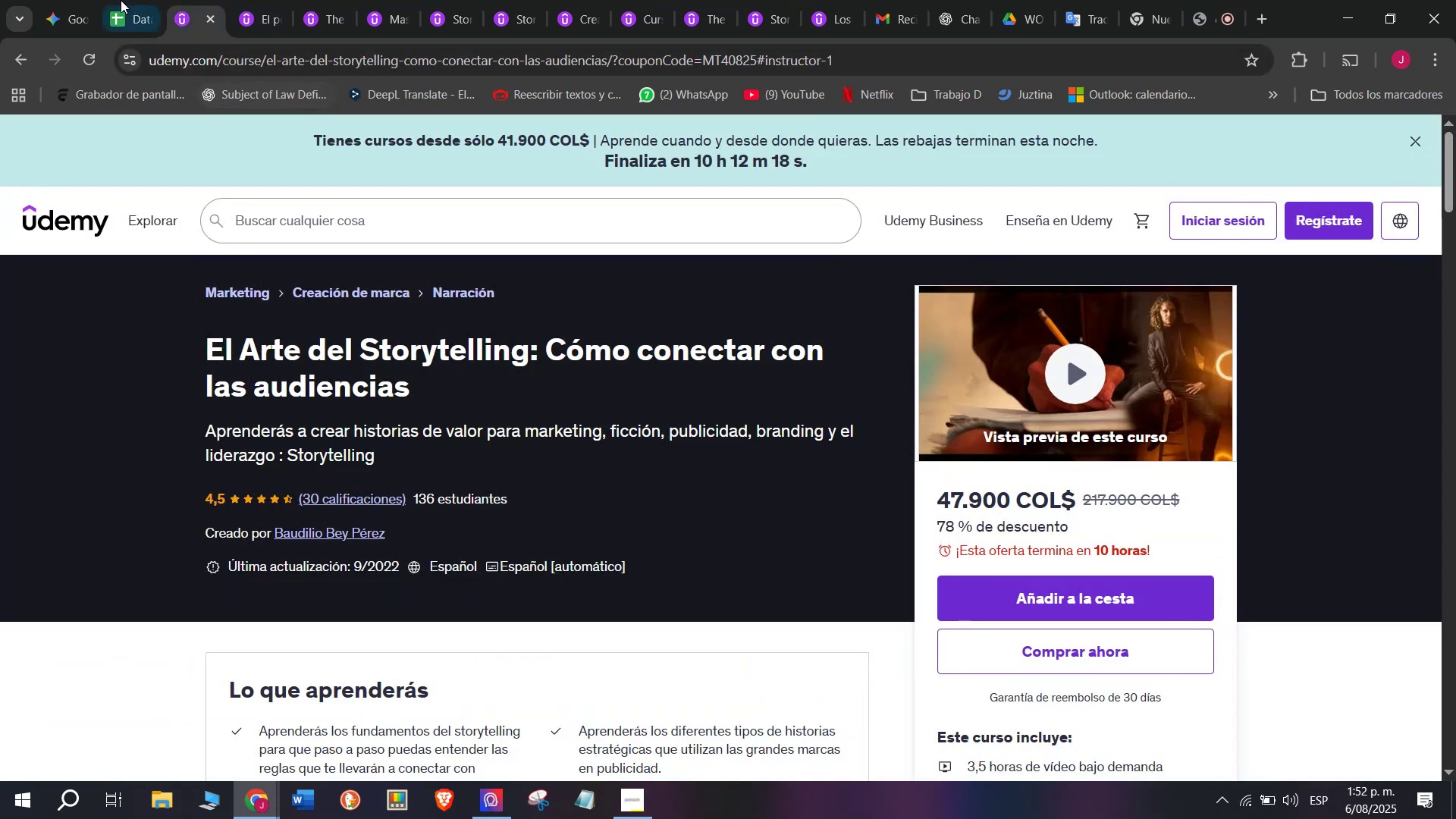 
left_click([116, 0])
 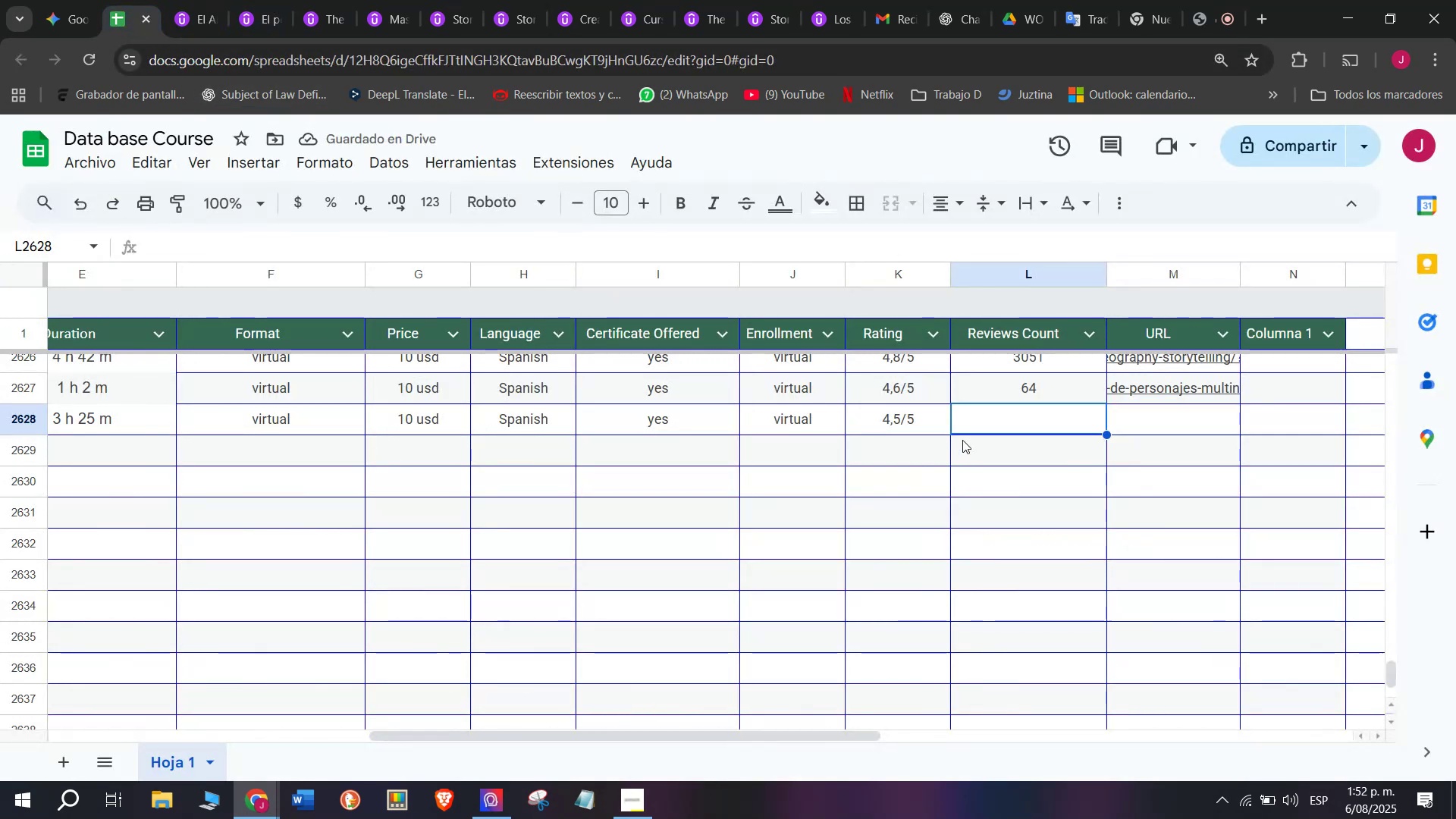 
type(30)
 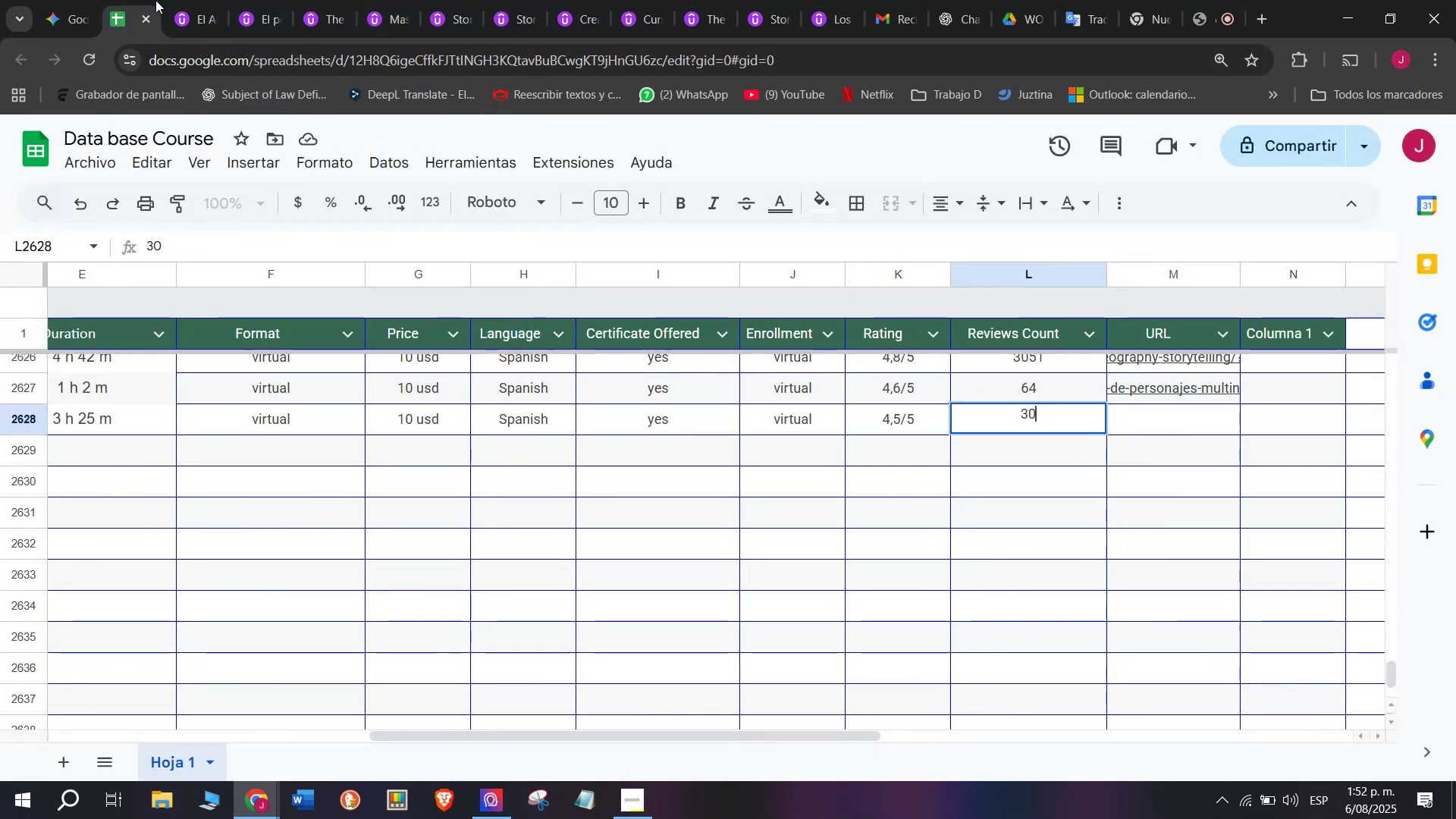 
left_click([196, 0])
 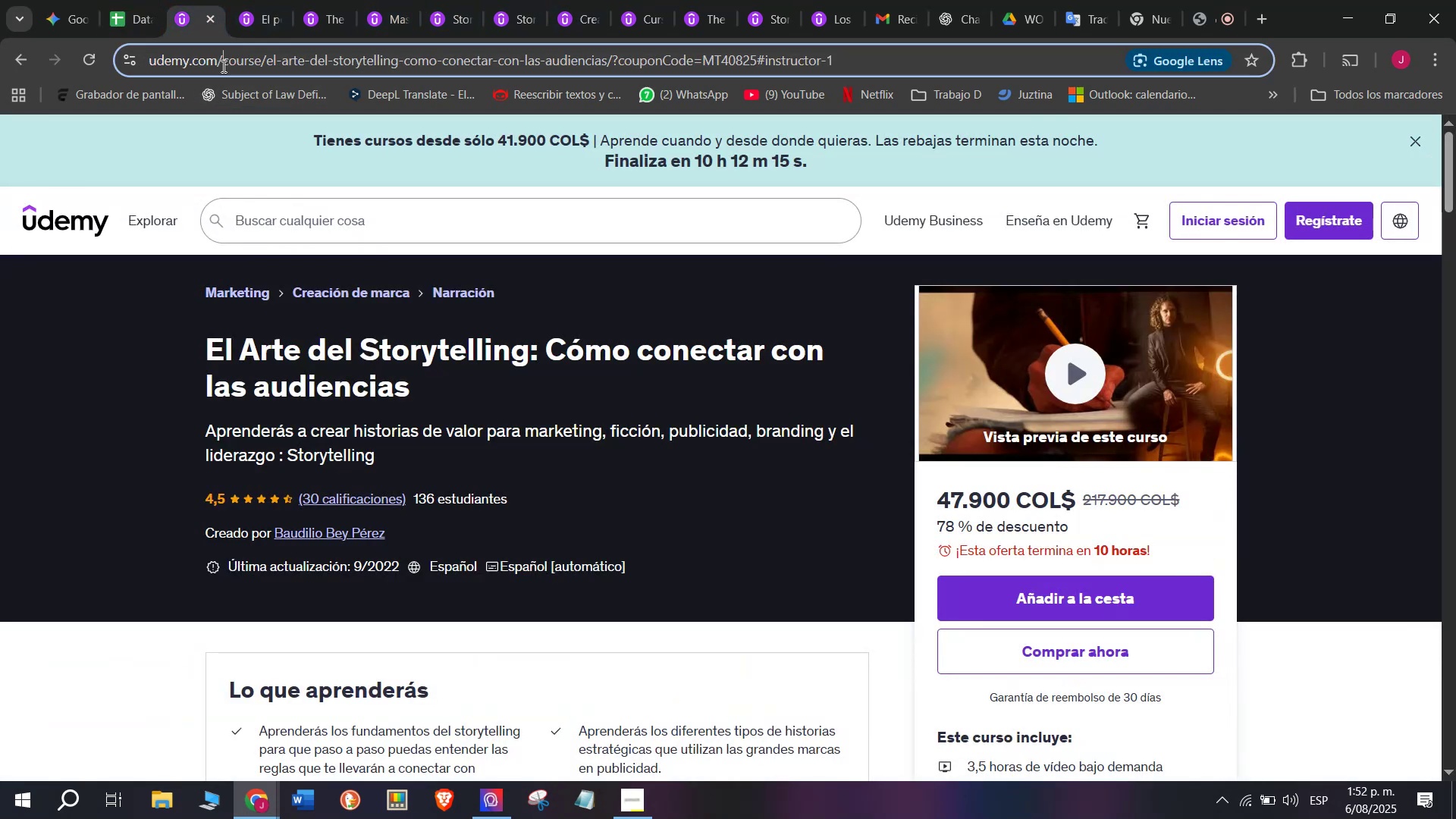 
double_click([222, 66])
 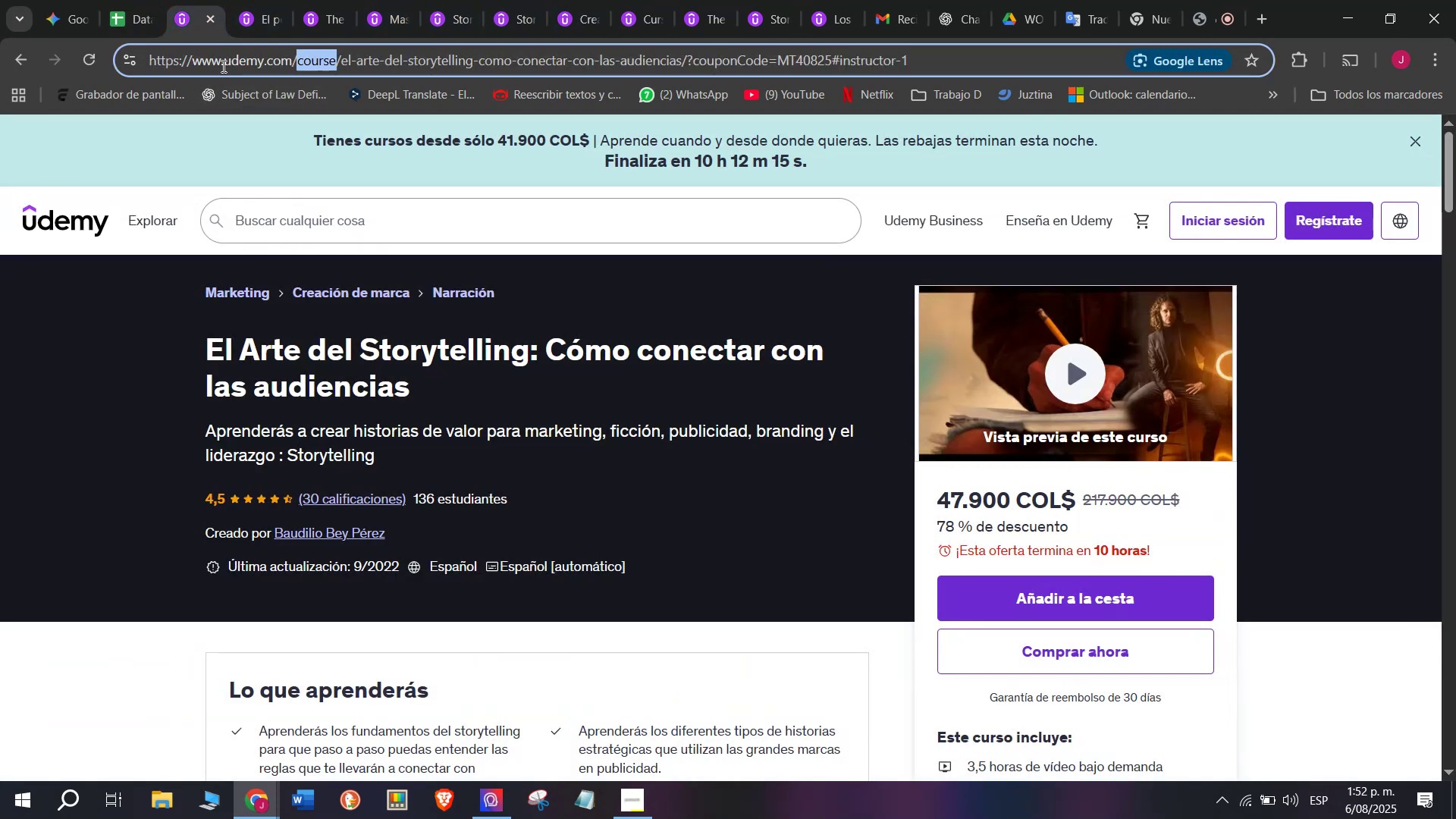 
triple_click([222, 66])
 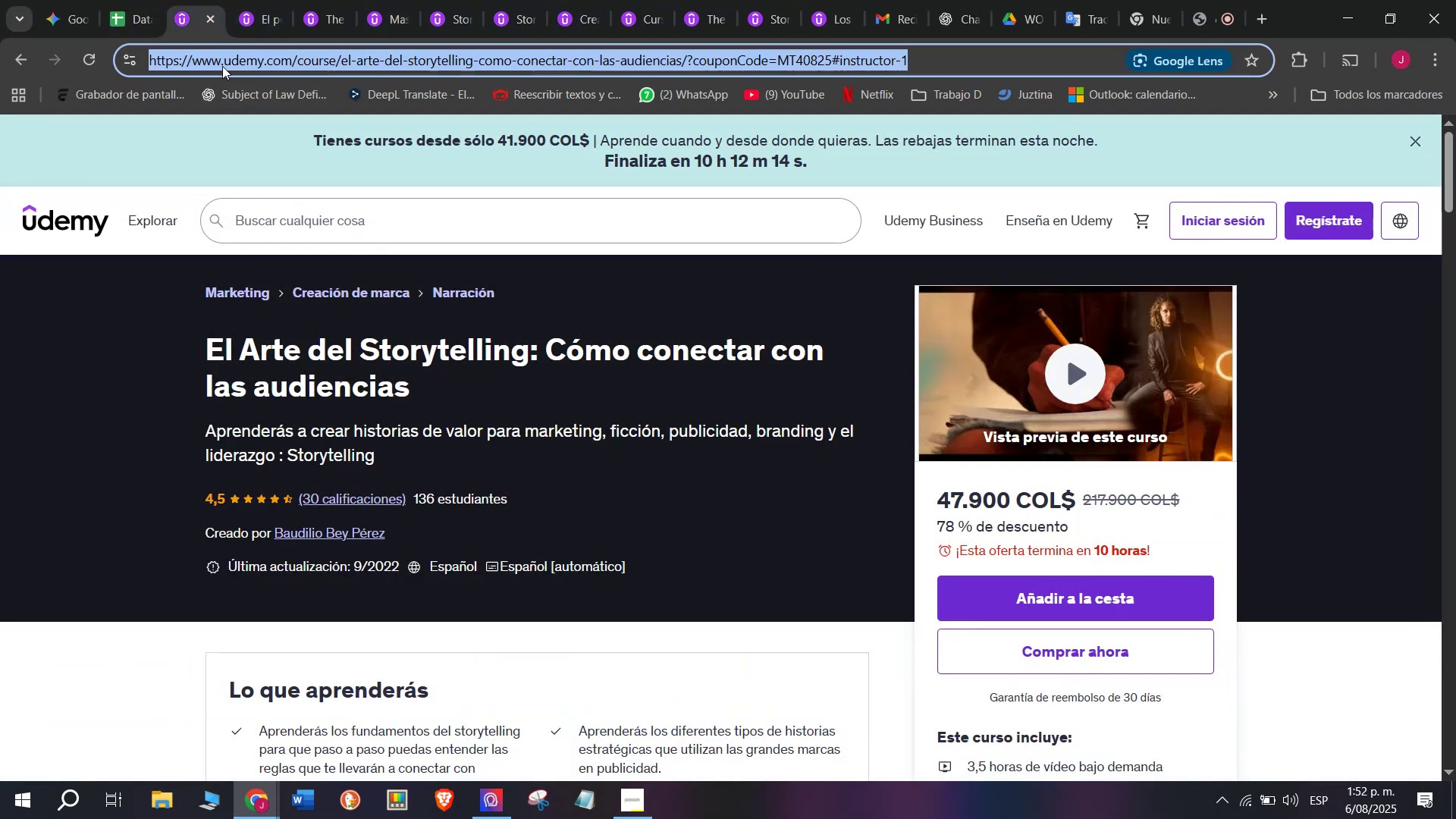 
key(Control+ControlLeft)
 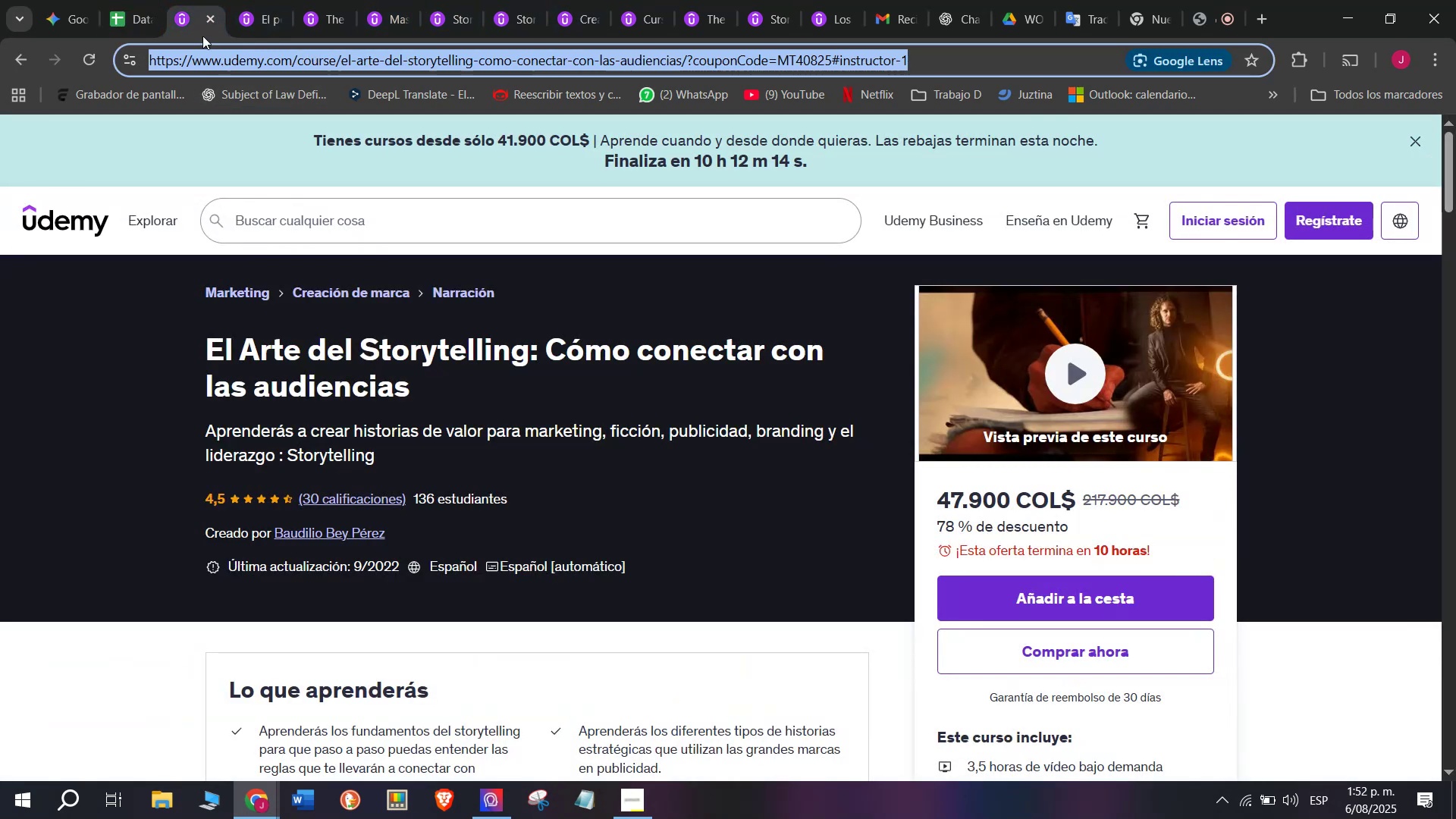 
key(Break)
 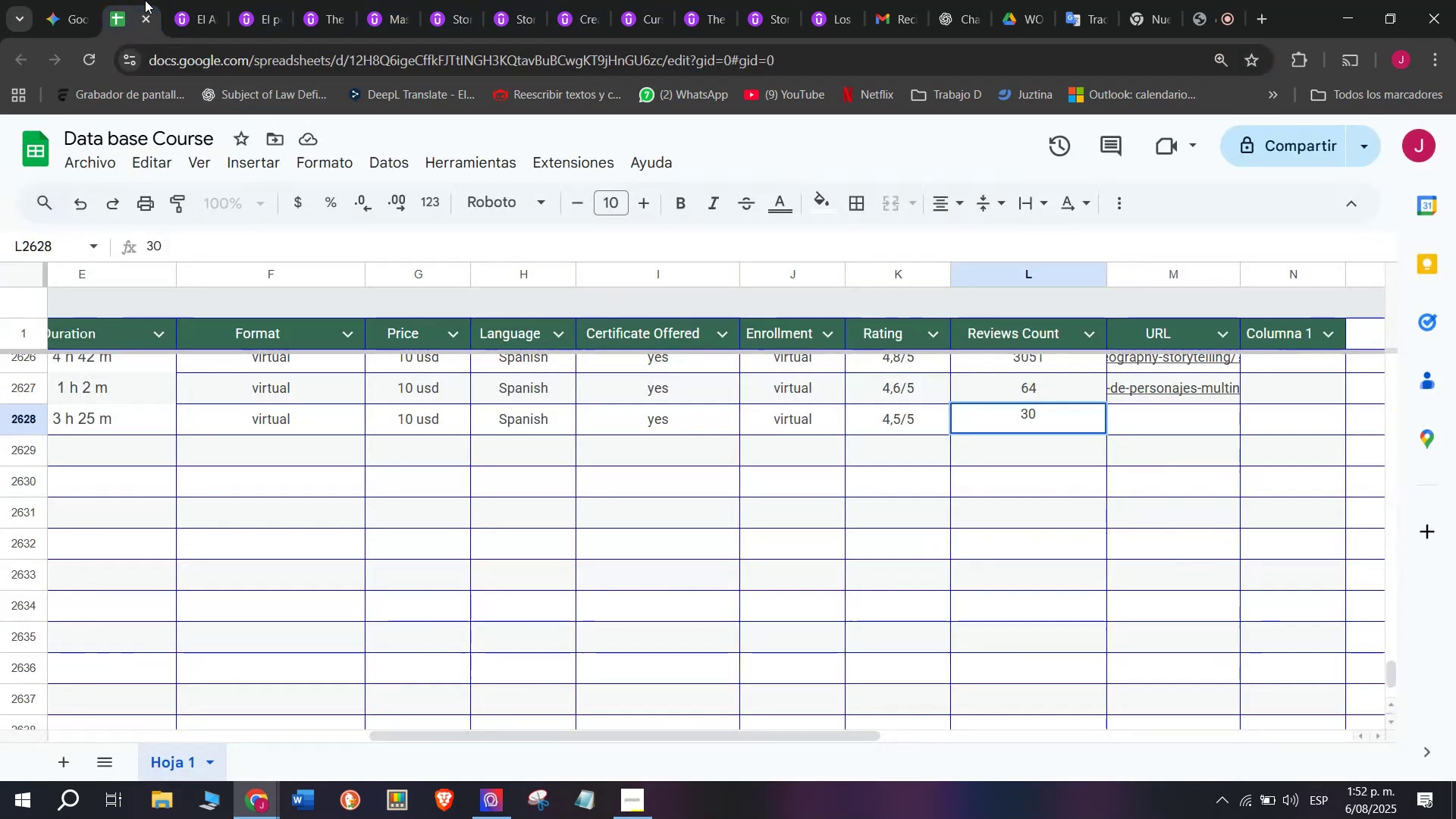 
key(Control+C)
 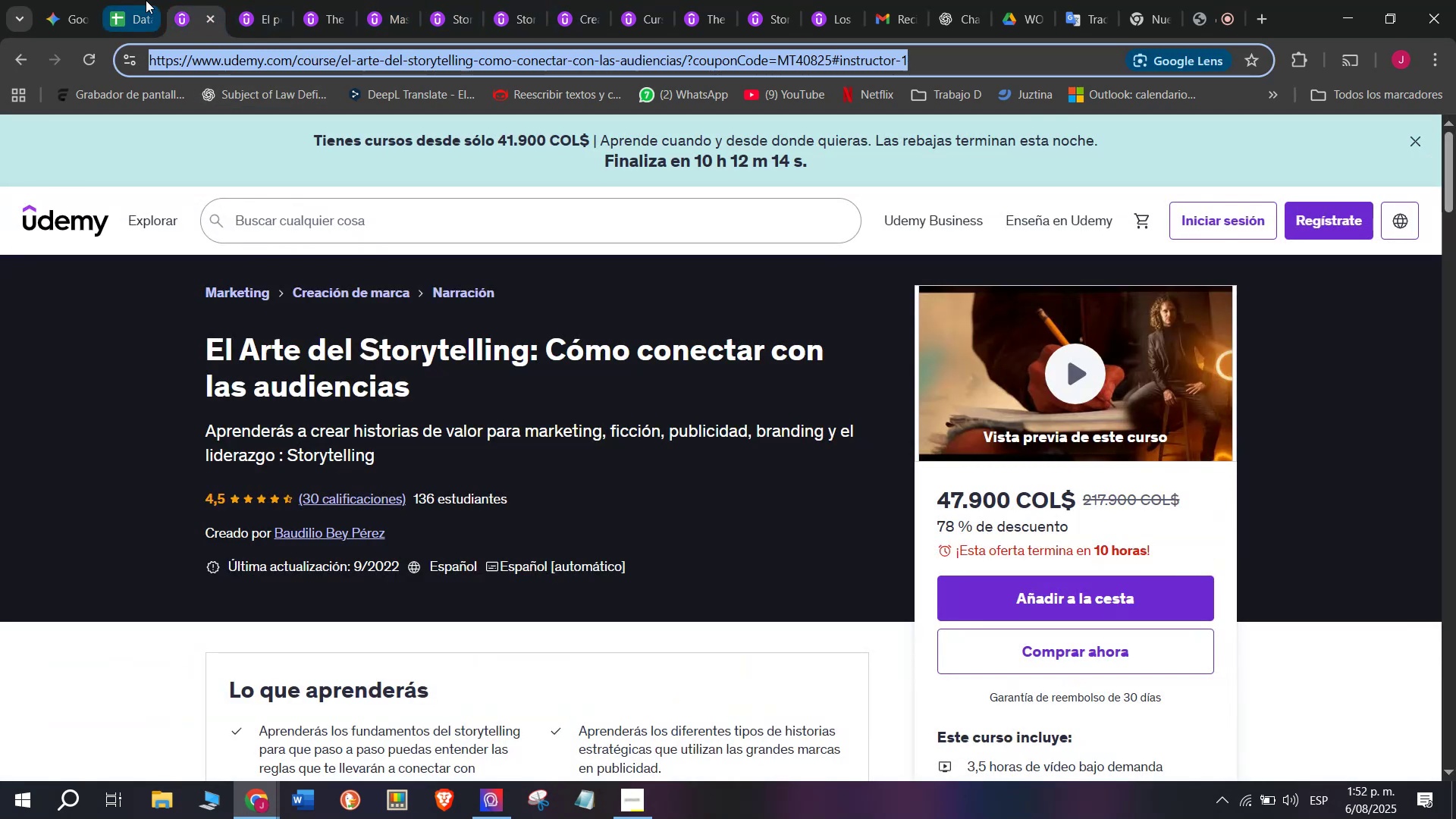 
left_click([145, 0])
 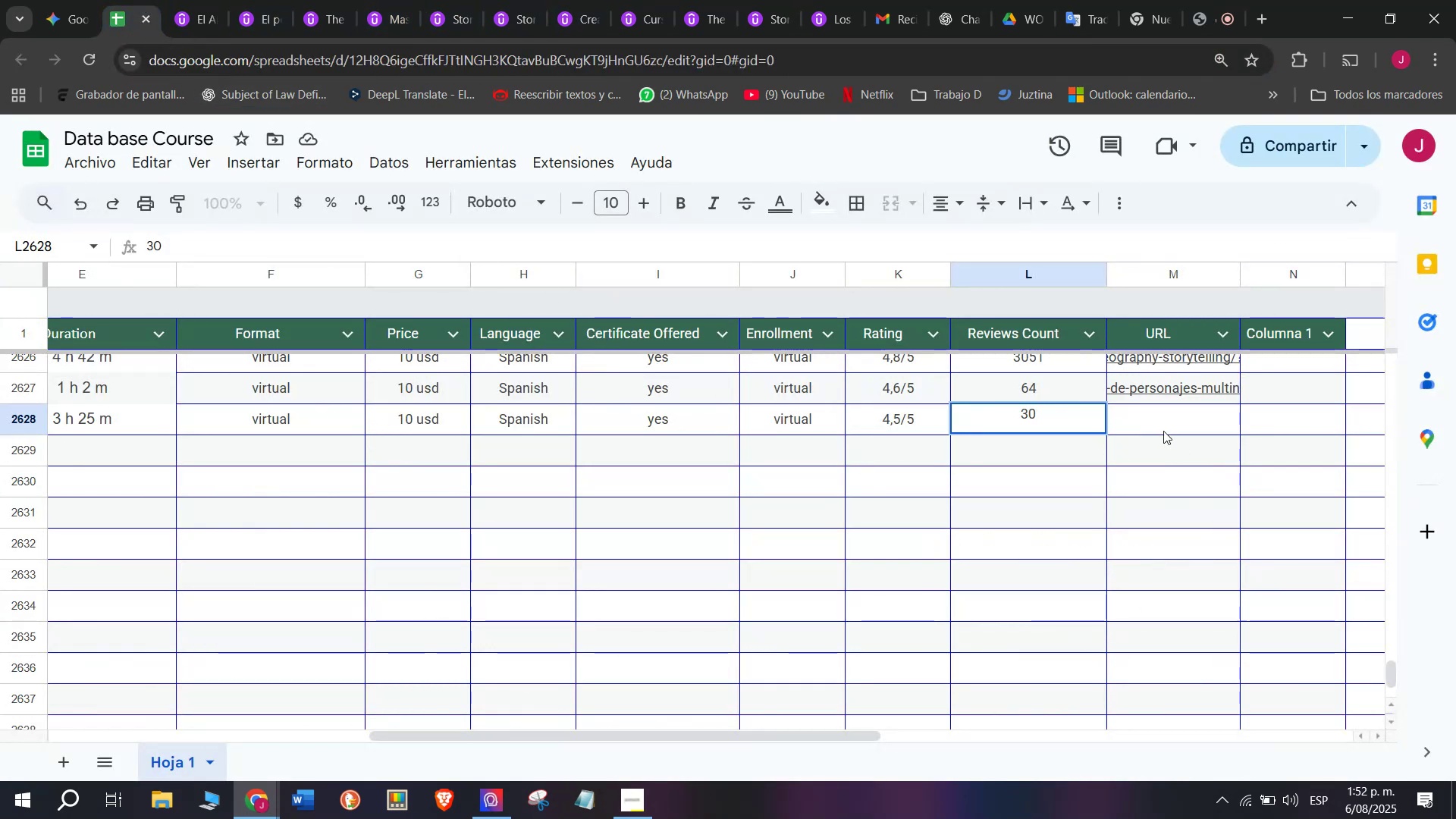 
left_click([1161, 419])
 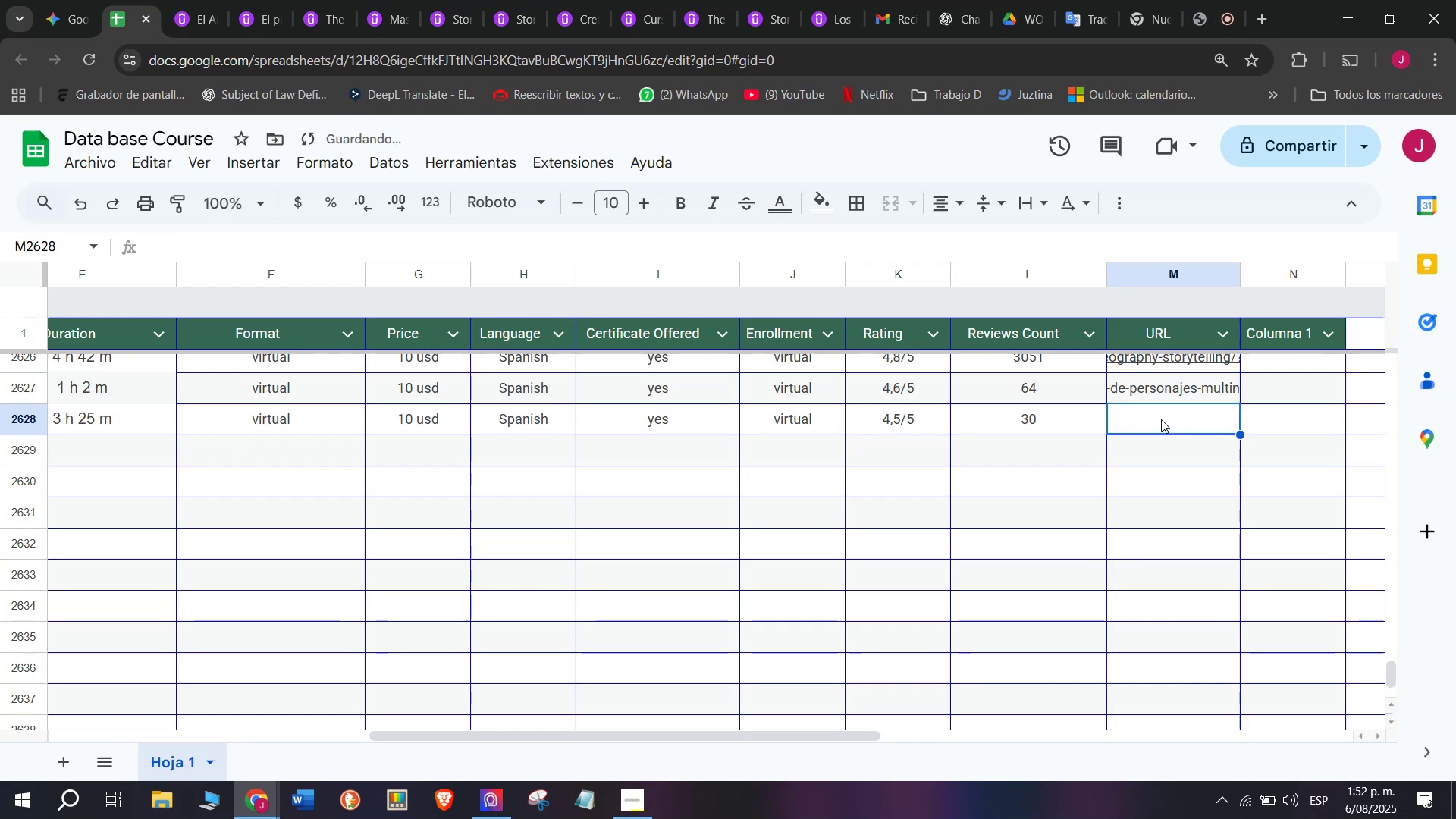 
key(Control+ControlLeft)
 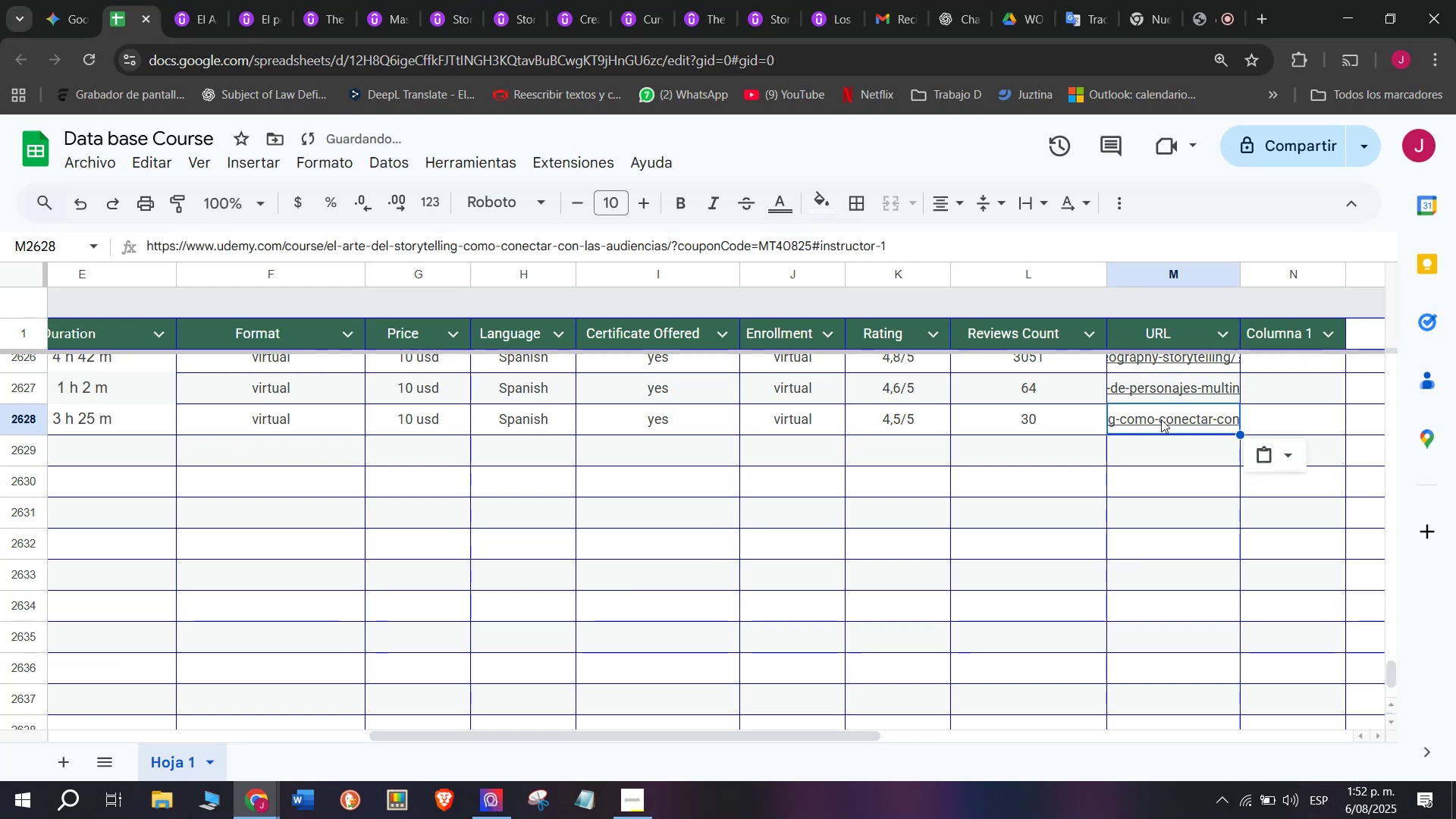 
key(Control+V)
 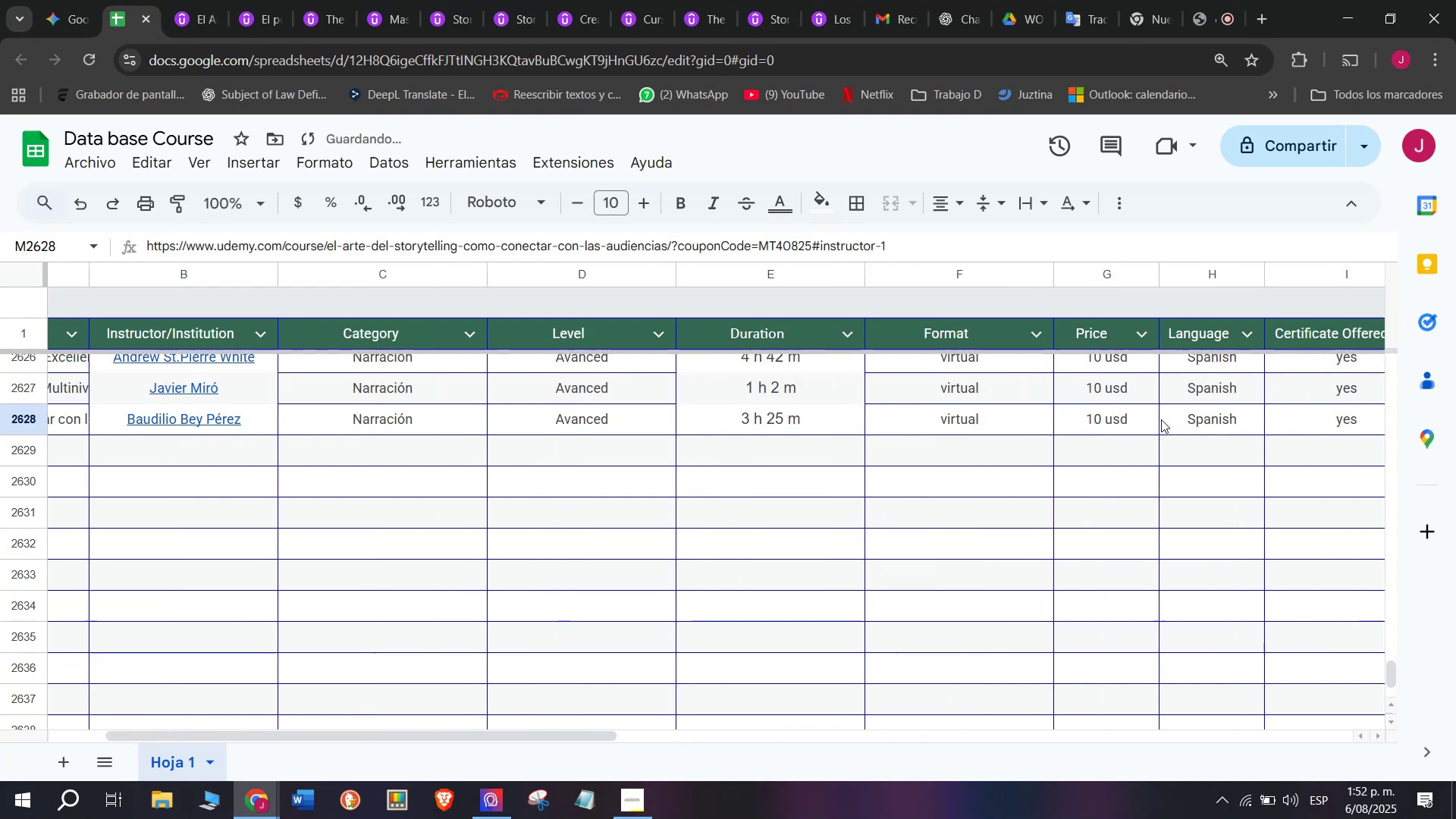 
key(Z)
 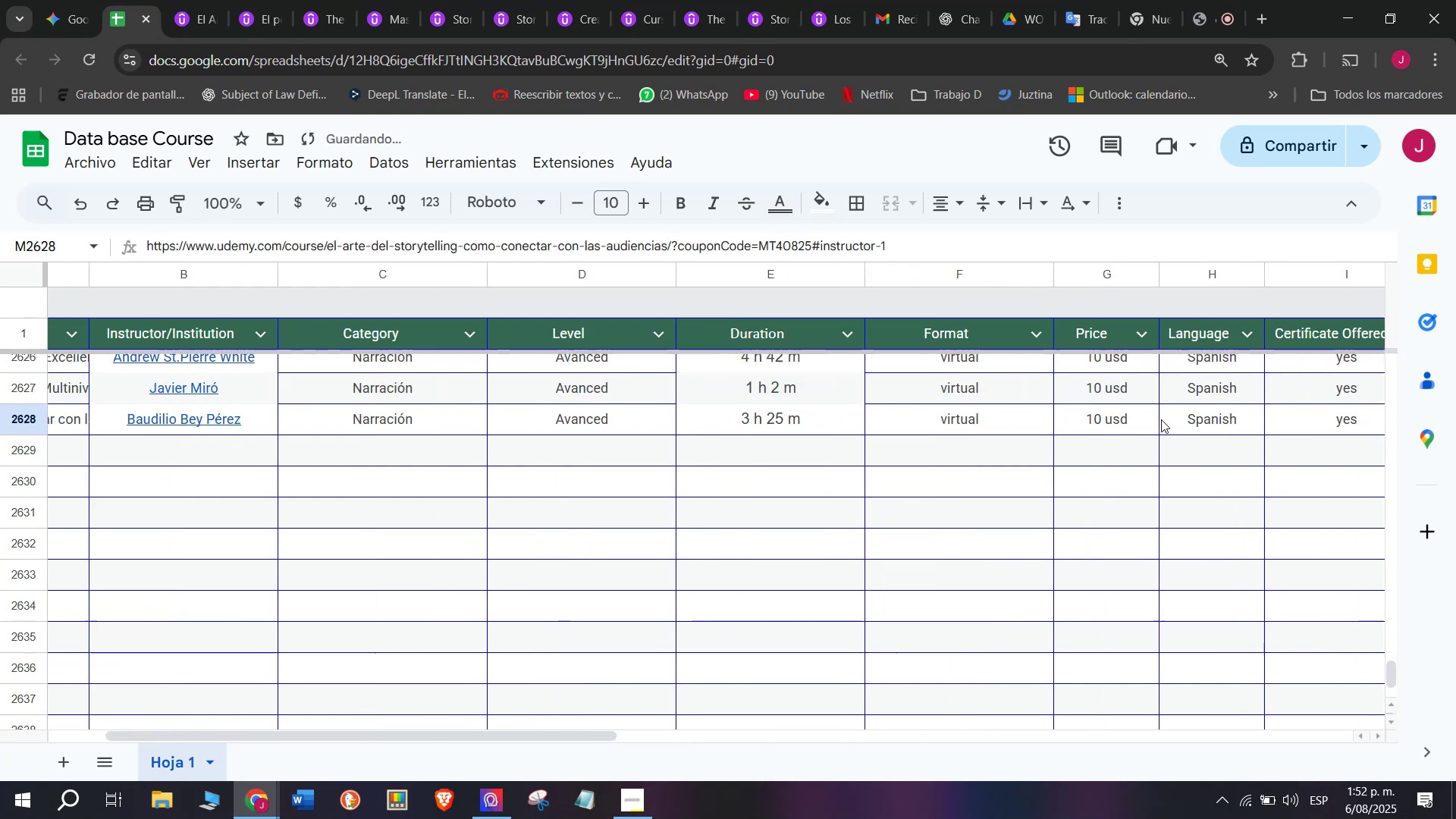 
scroll: coordinate [348, 394], scroll_direction: up, amount: 4.0
 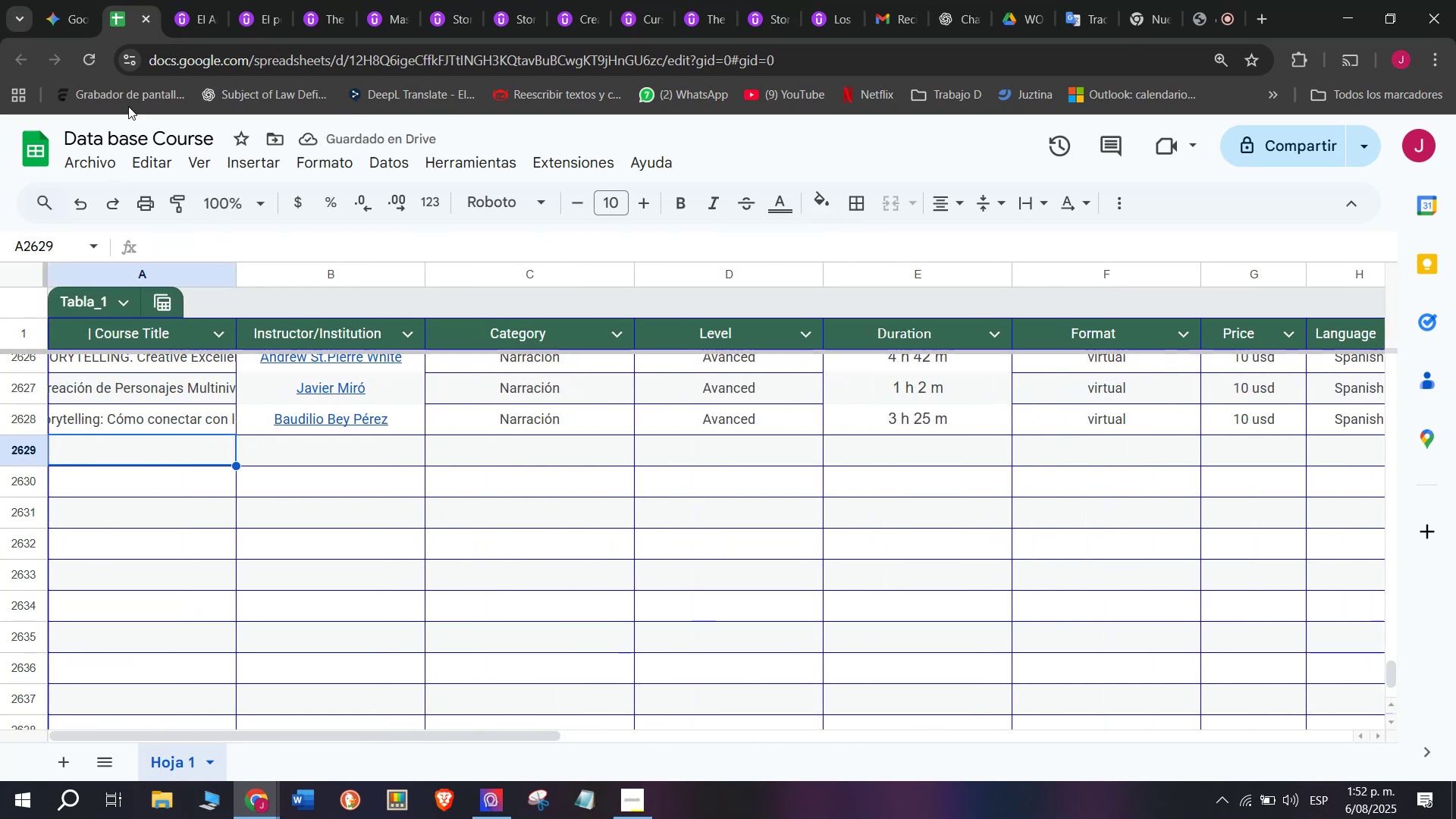 
left_click([174, 0])
 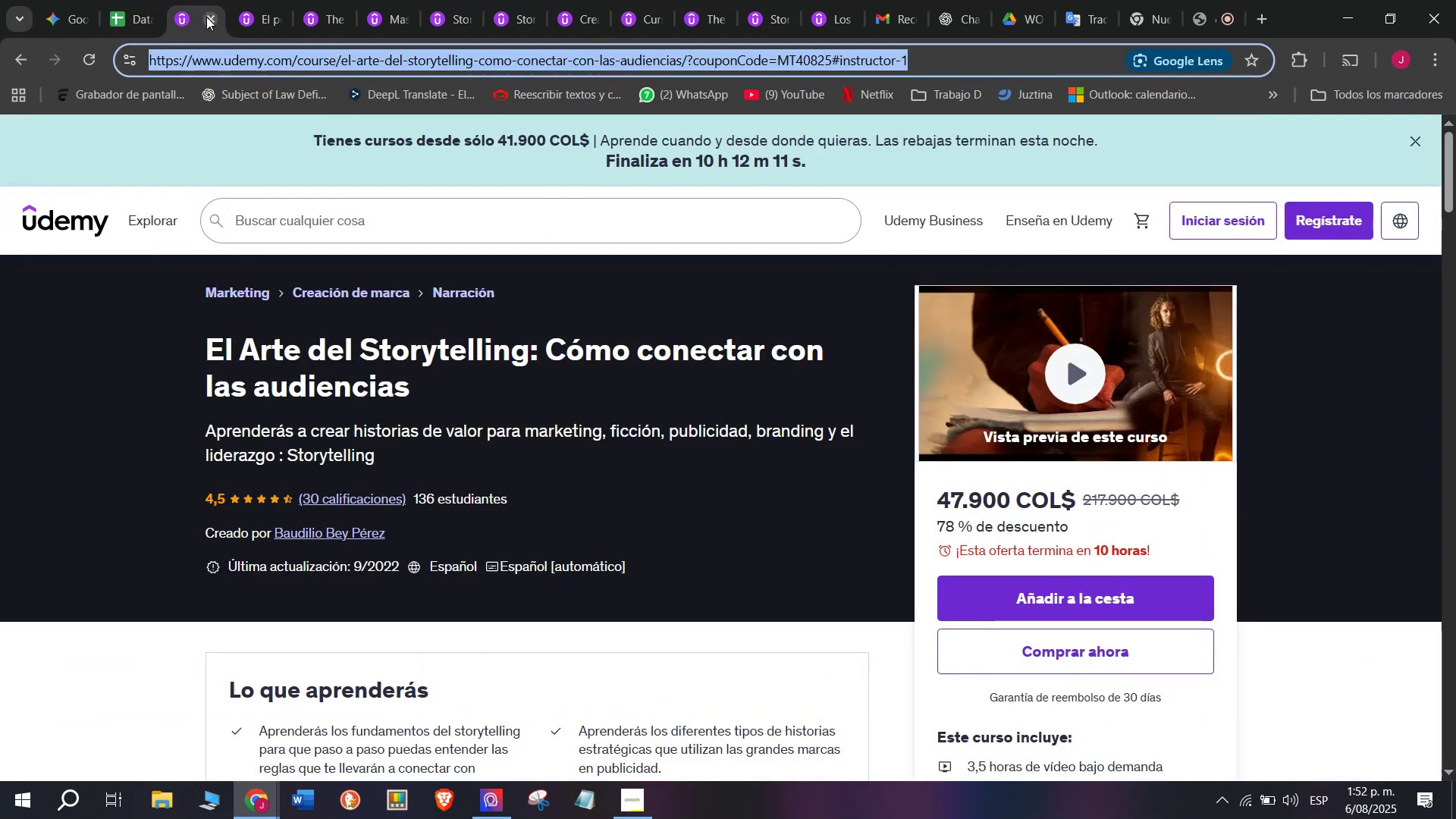 
left_click([206, 17])
 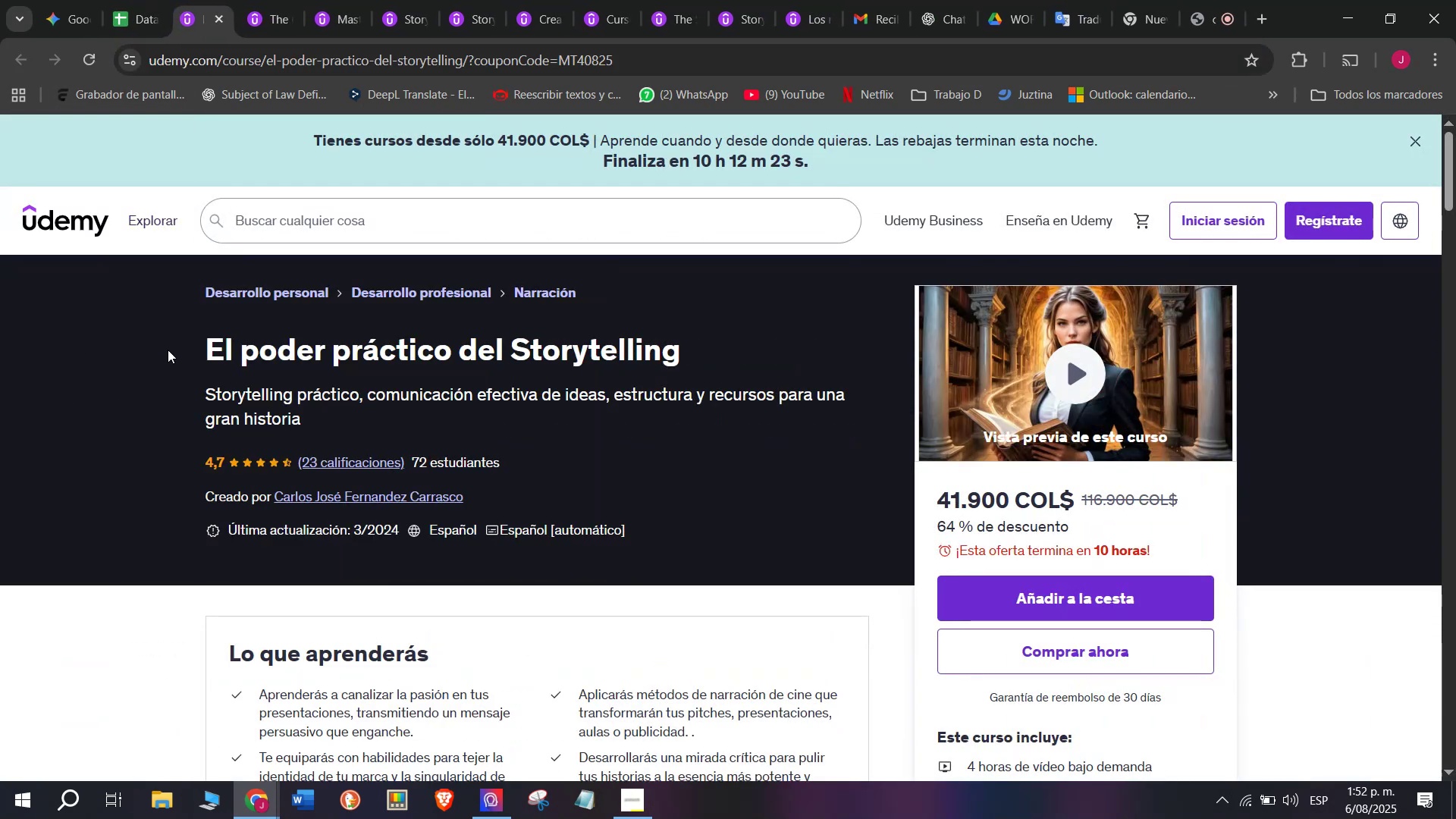 
left_click_drag(start_coordinate=[165, 340], to_coordinate=[708, 347])
 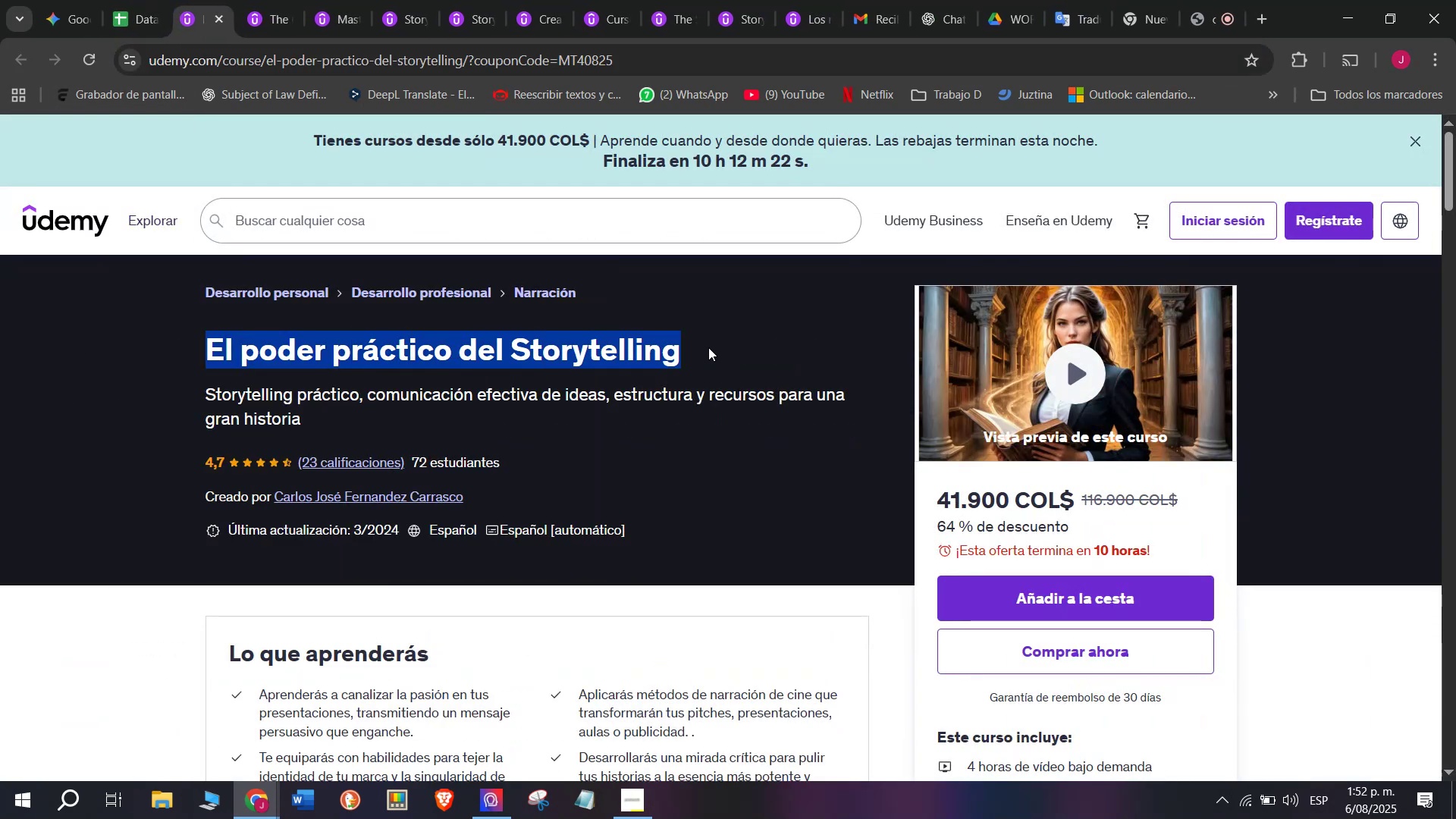 
key(Control+ControlLeft)
 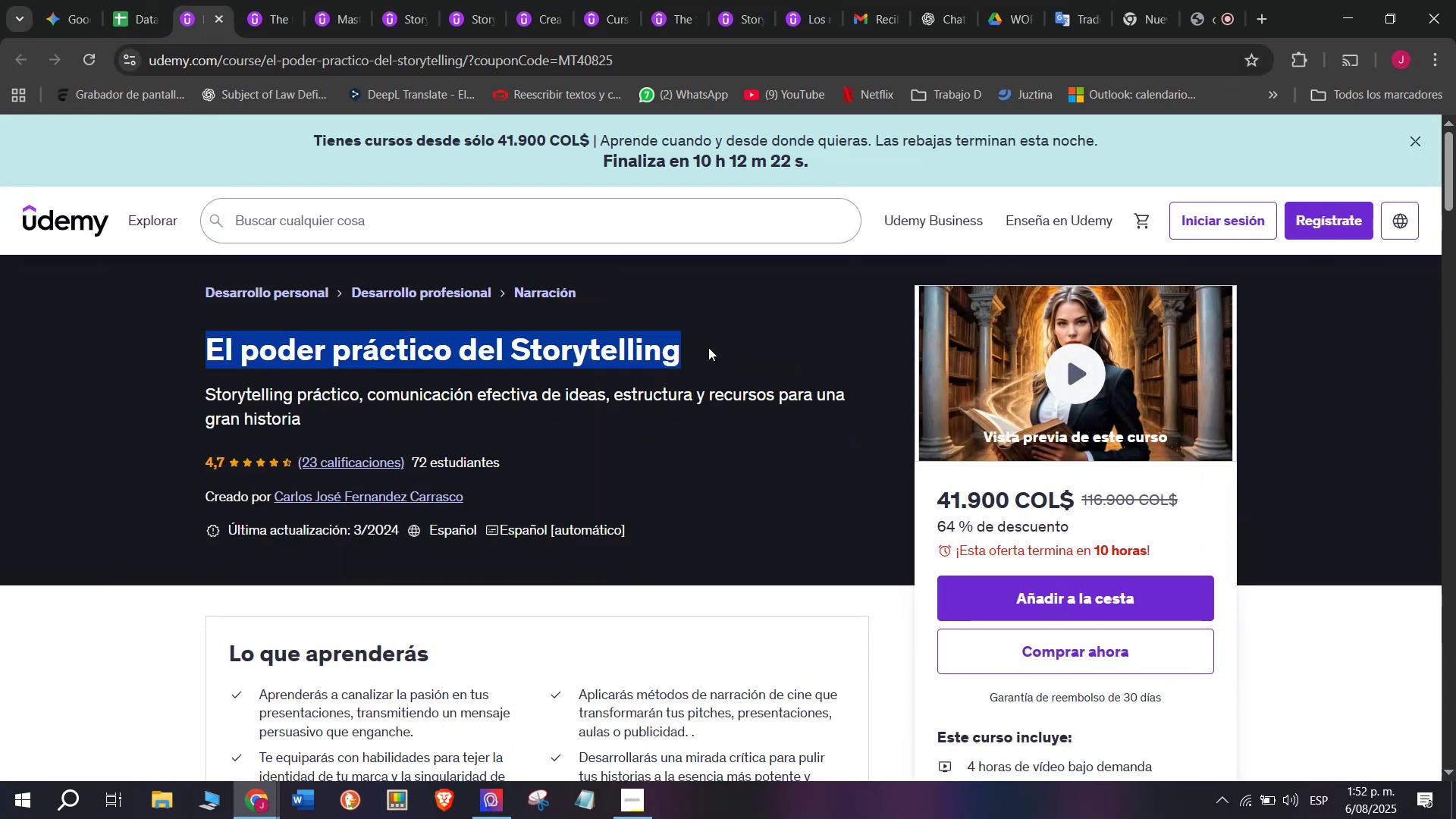 
key(Break)
 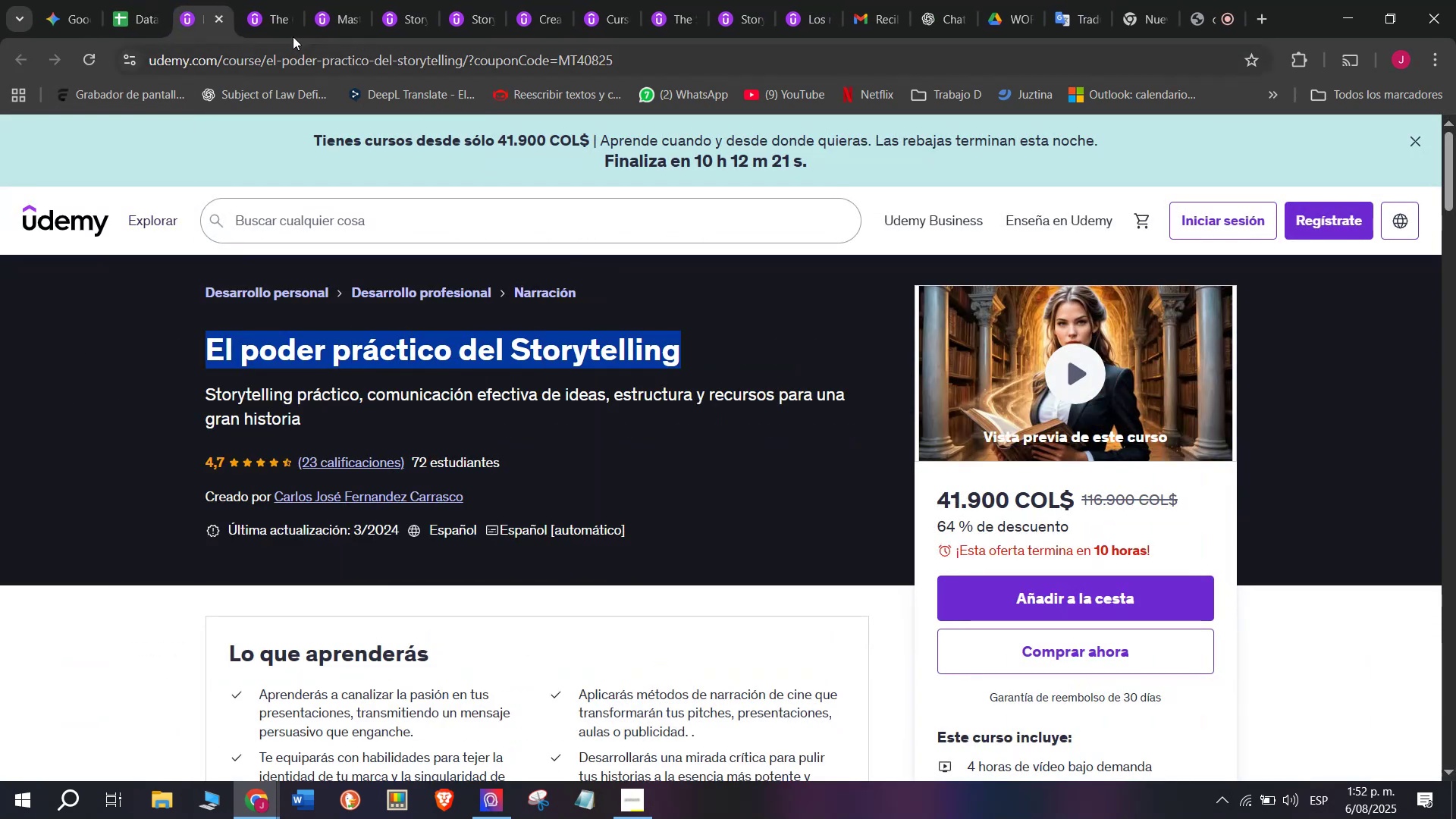 
key(Control+C)
 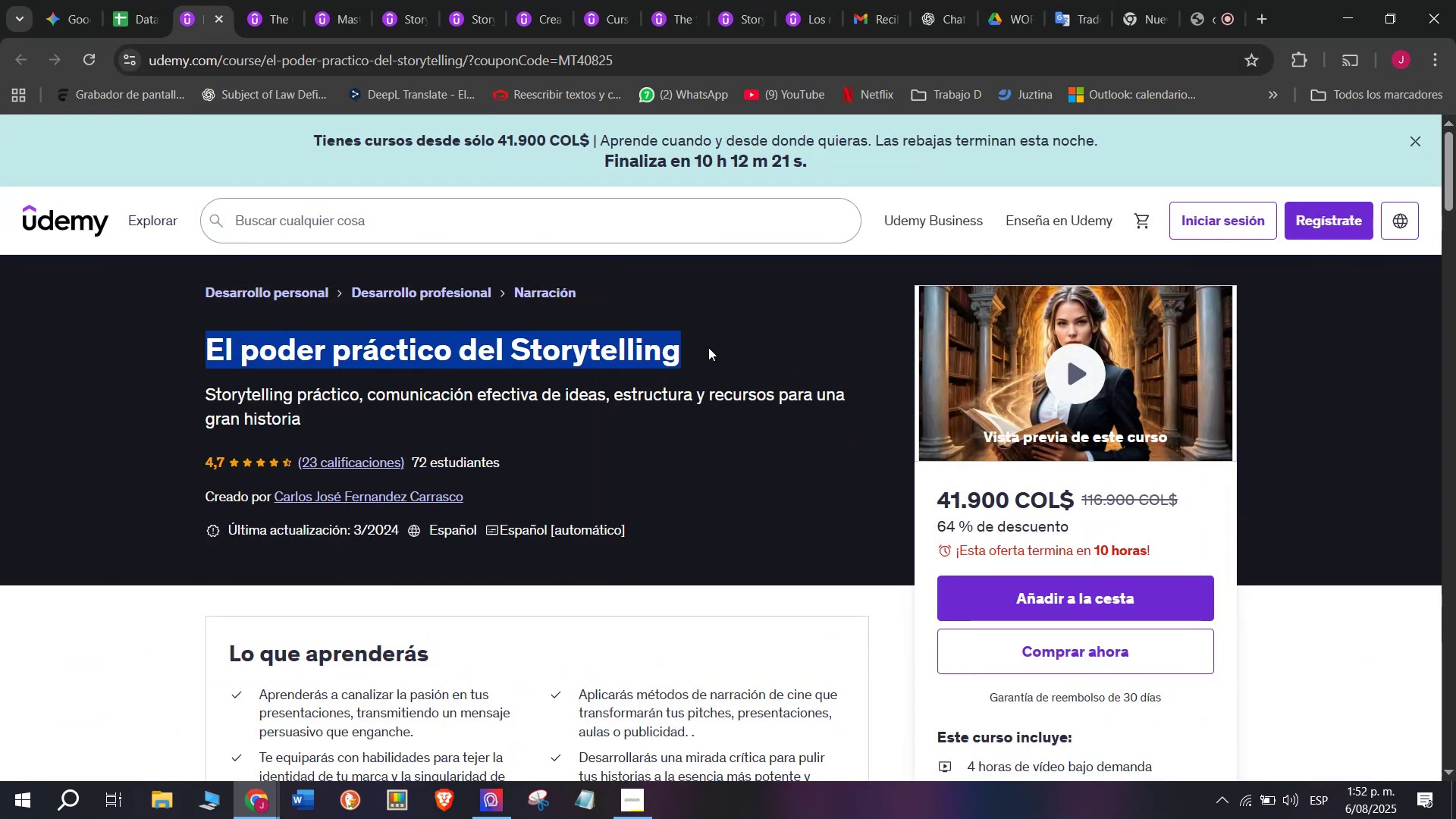 
key(Break)
 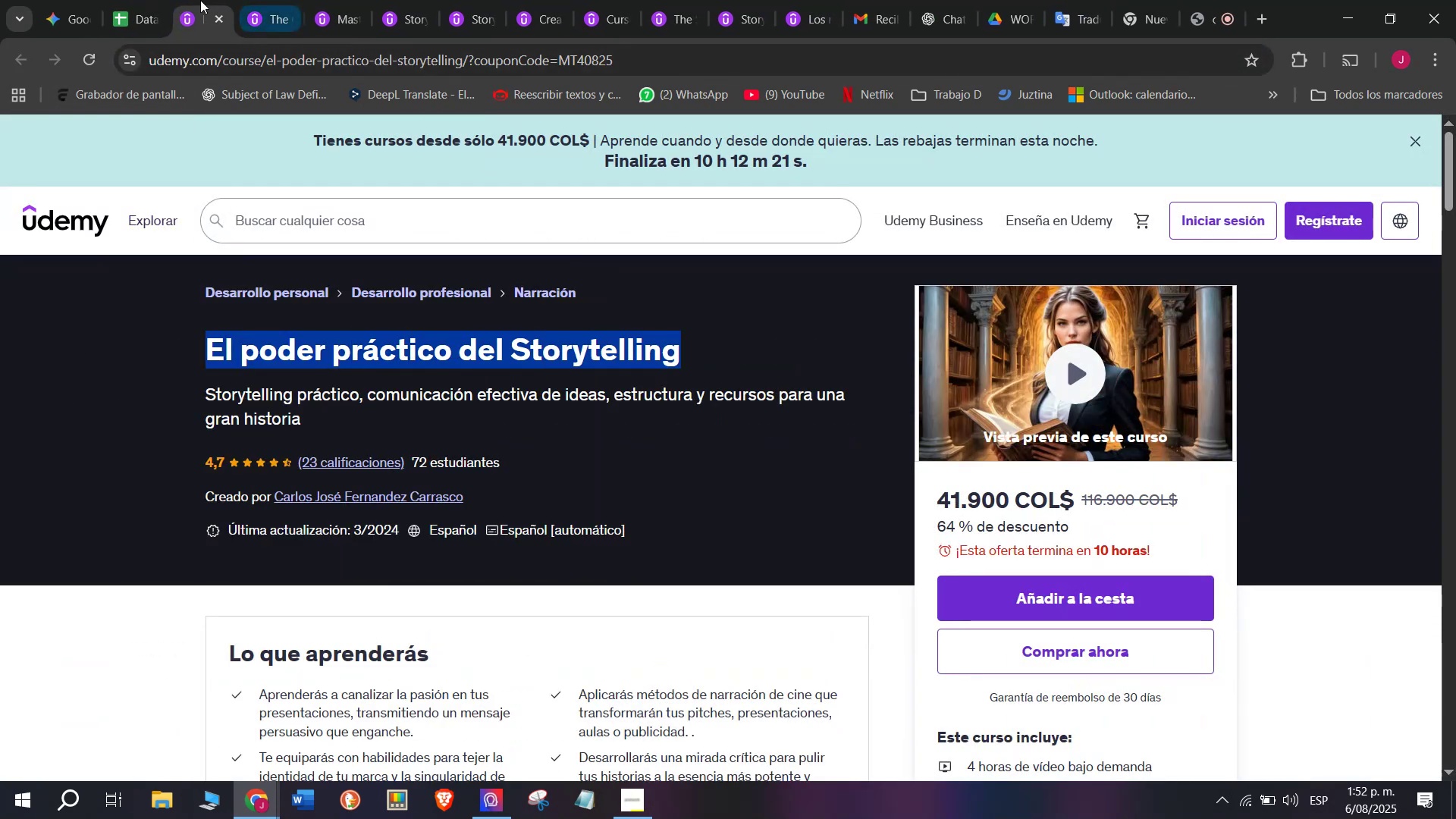 
key(Control+ControlLeft)
 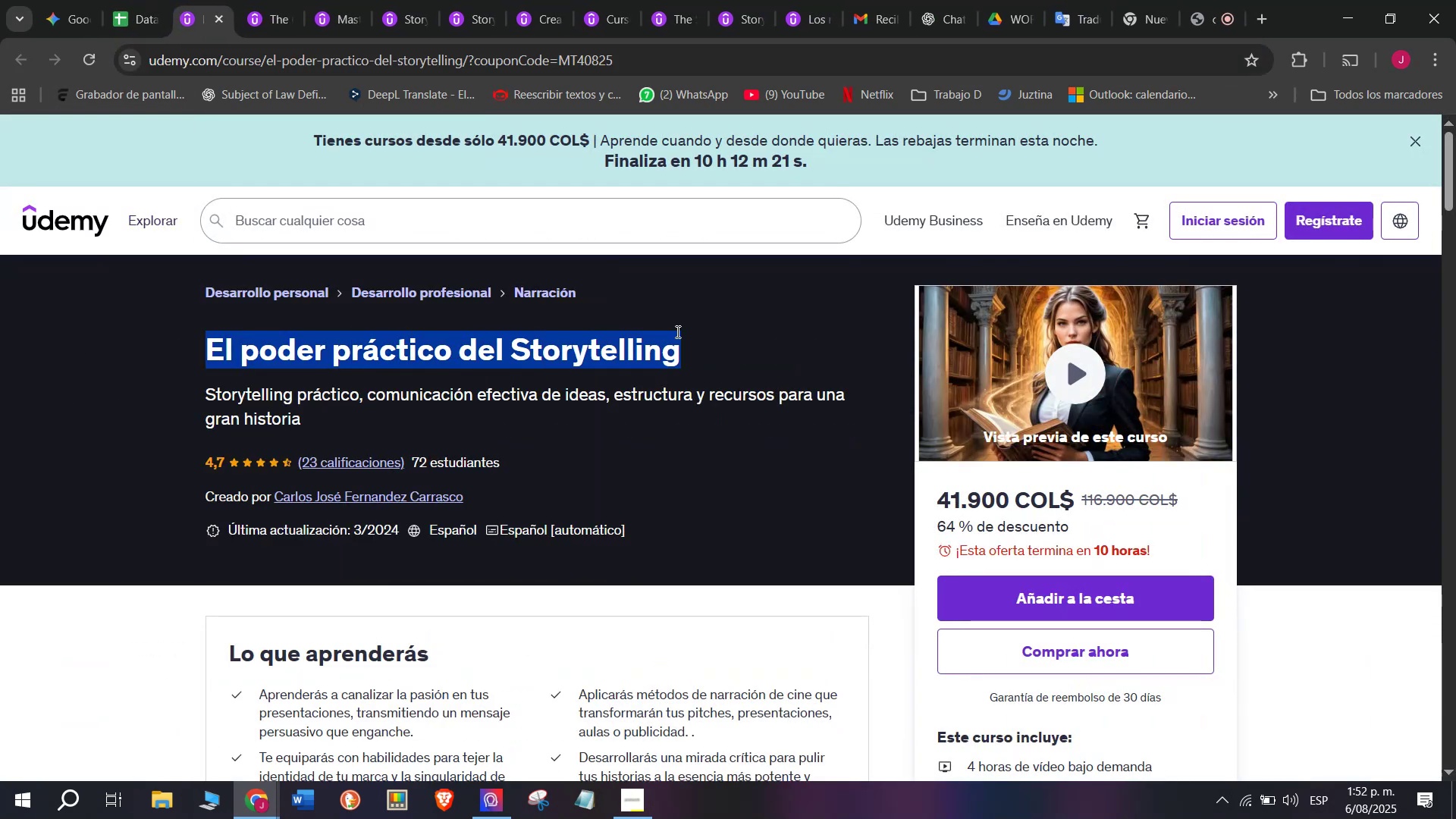 
key(Control+C)
 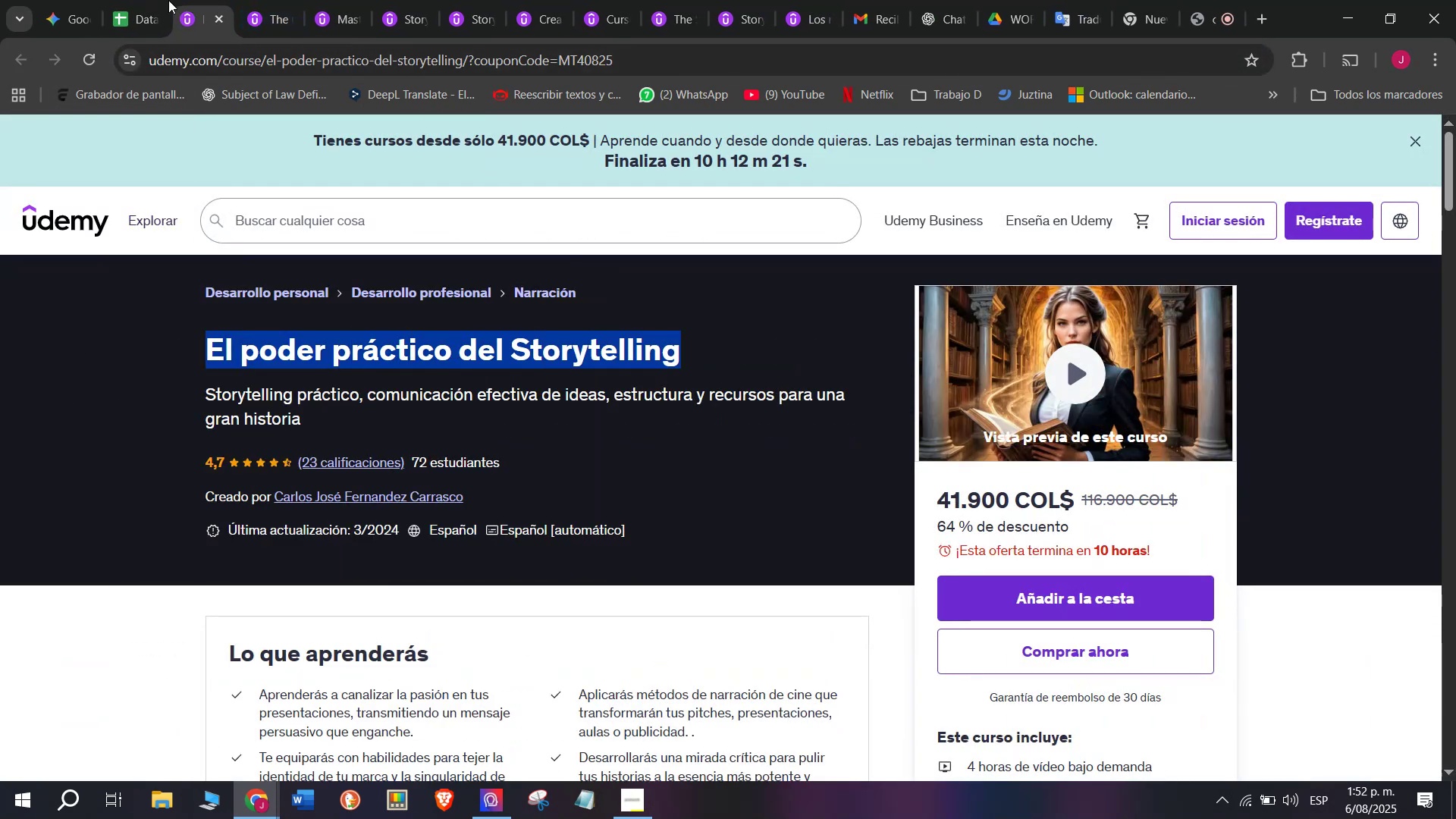 
left_click([132, 0])
 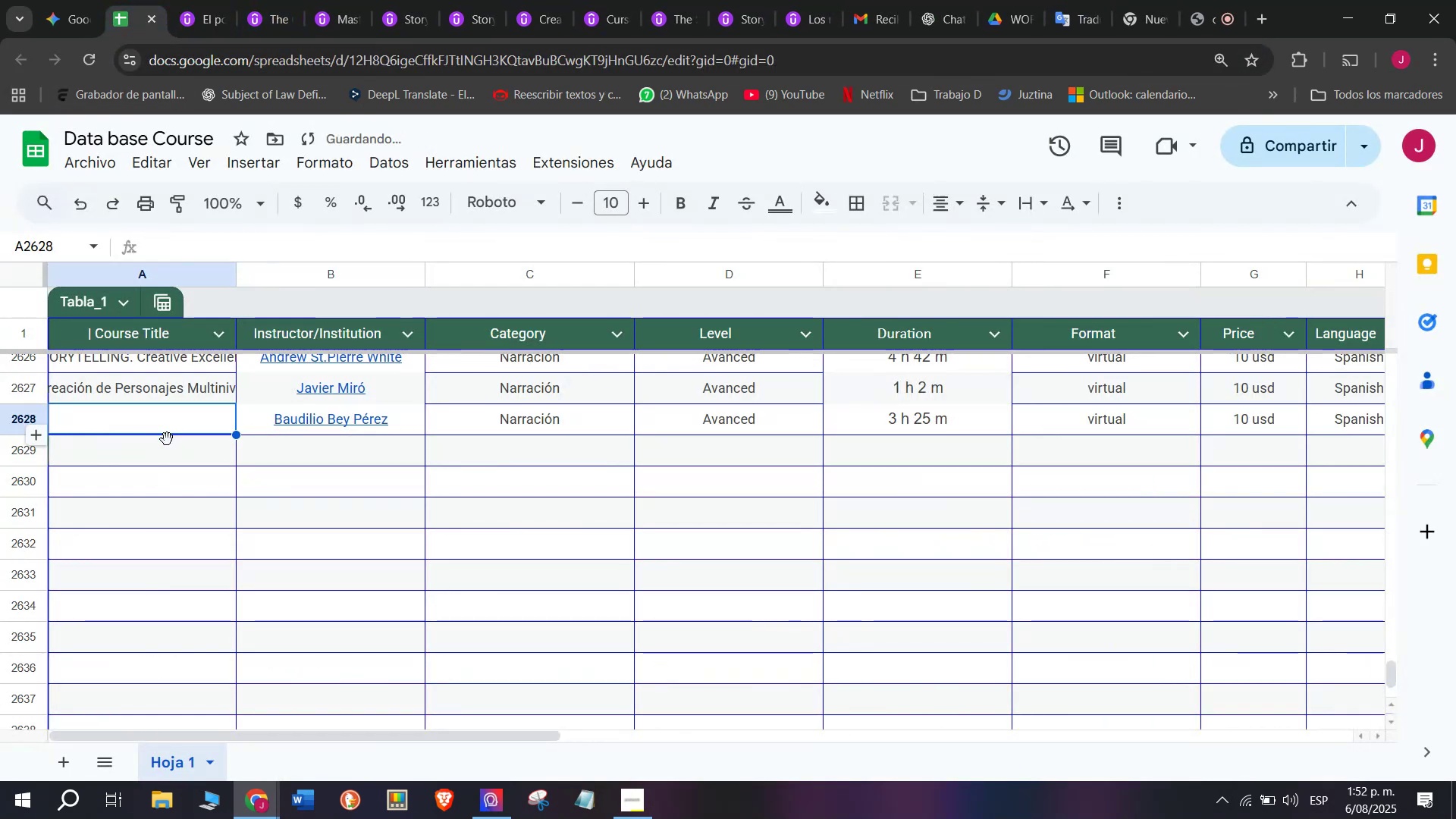 
key(Control+Shift+ControlLeft)
 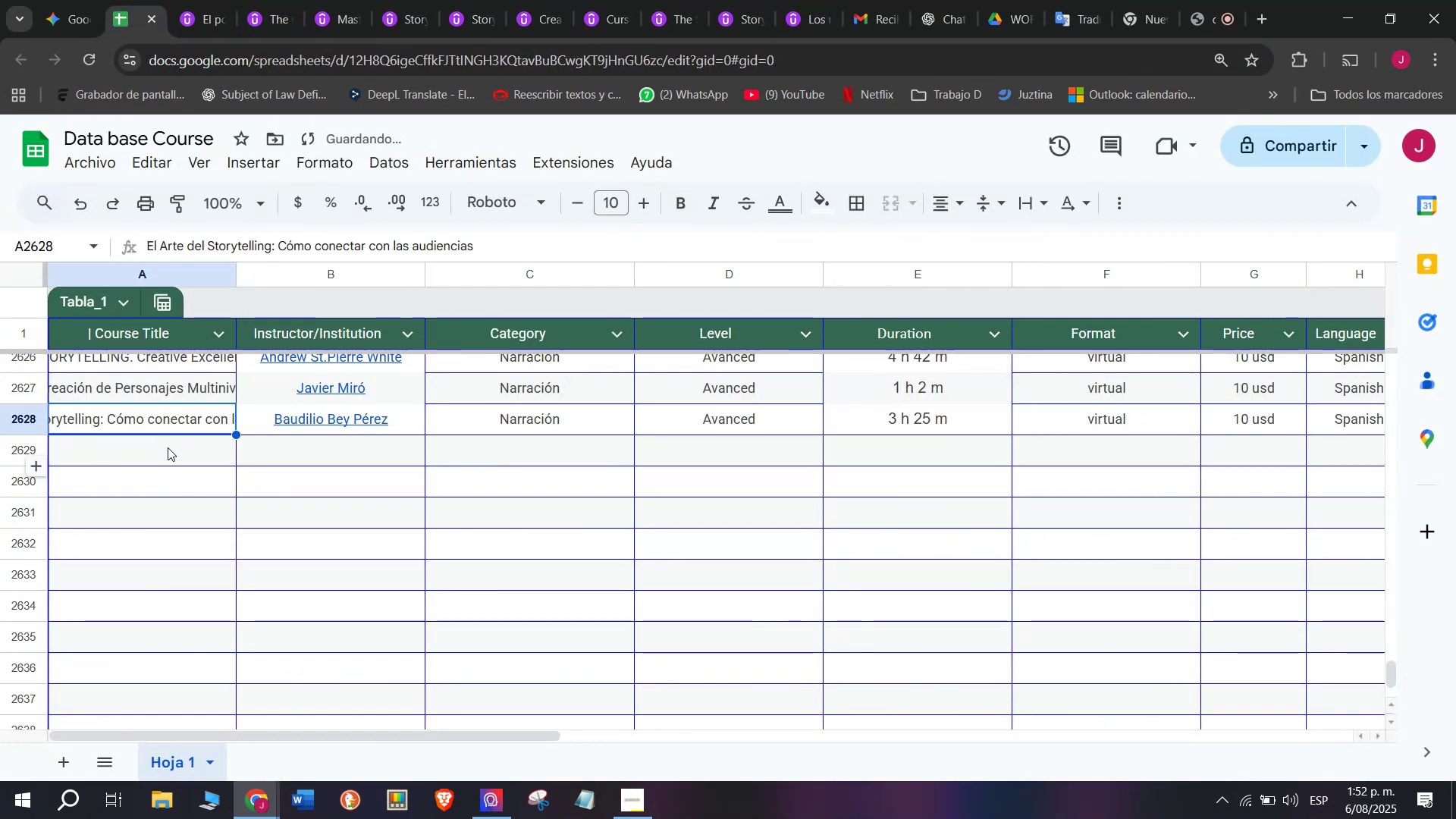 
key(Shift+ShiftLeft)
 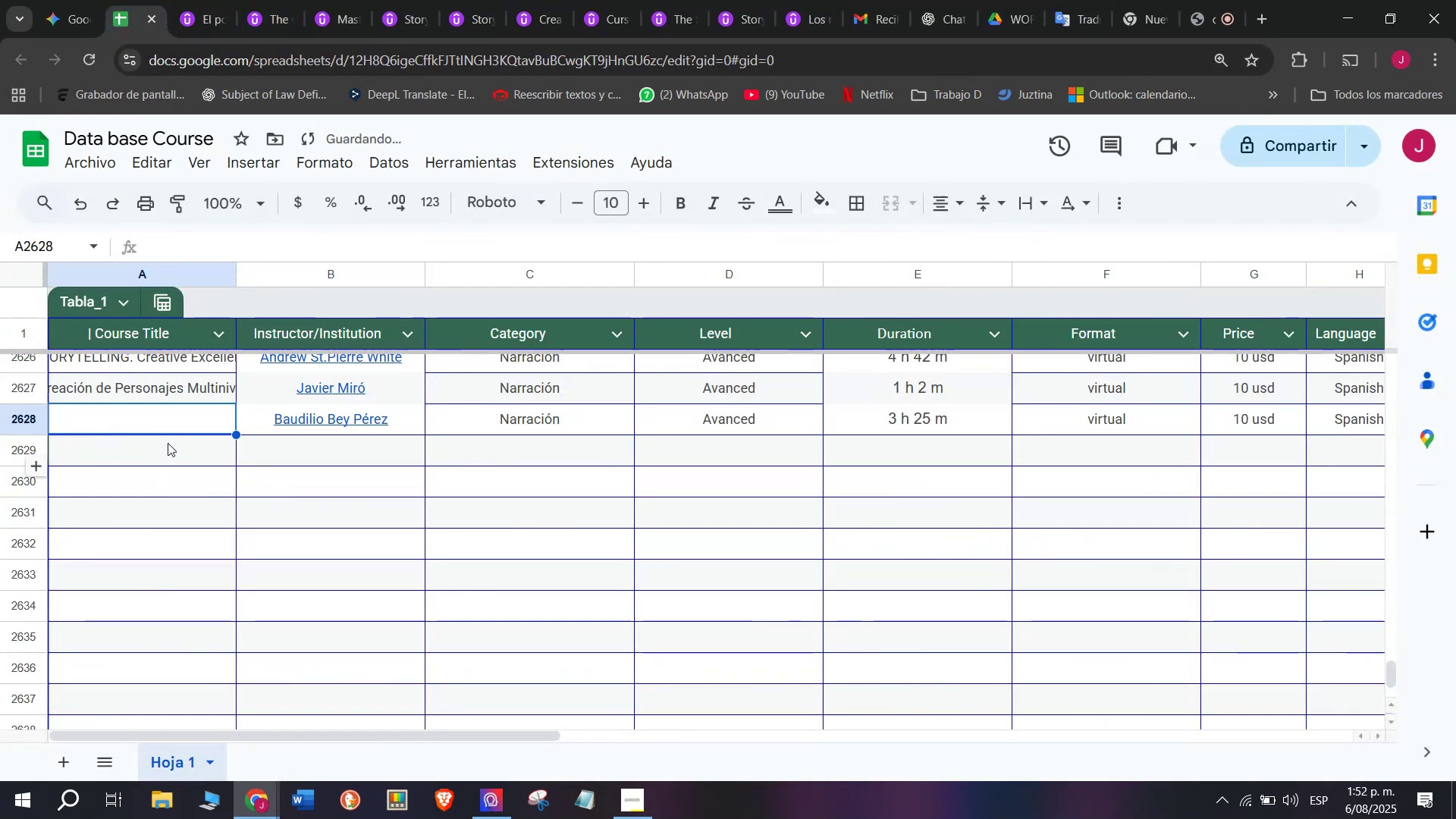 
key(Control+Shift+Z)
 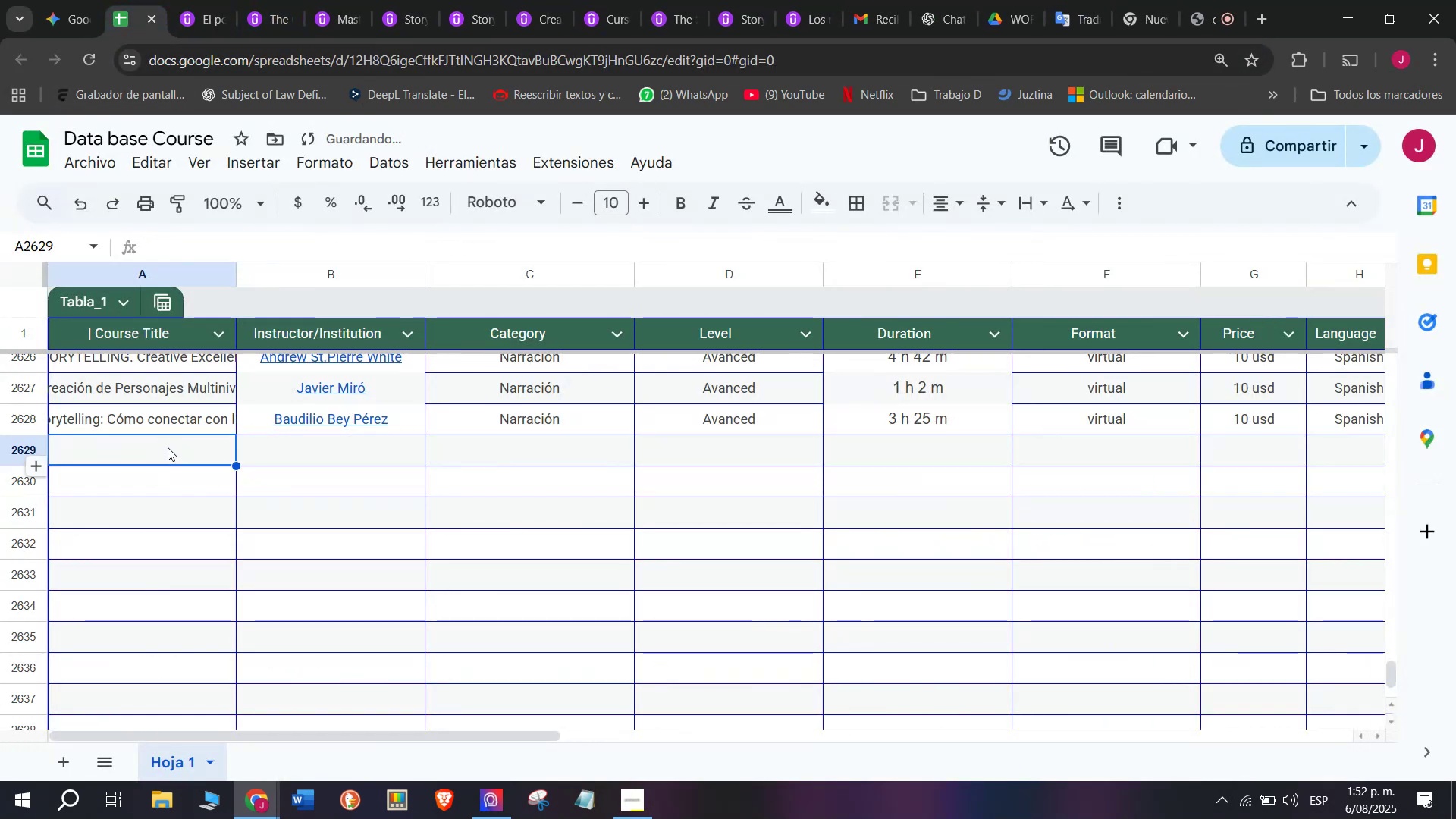 
double_click([168, 447])
 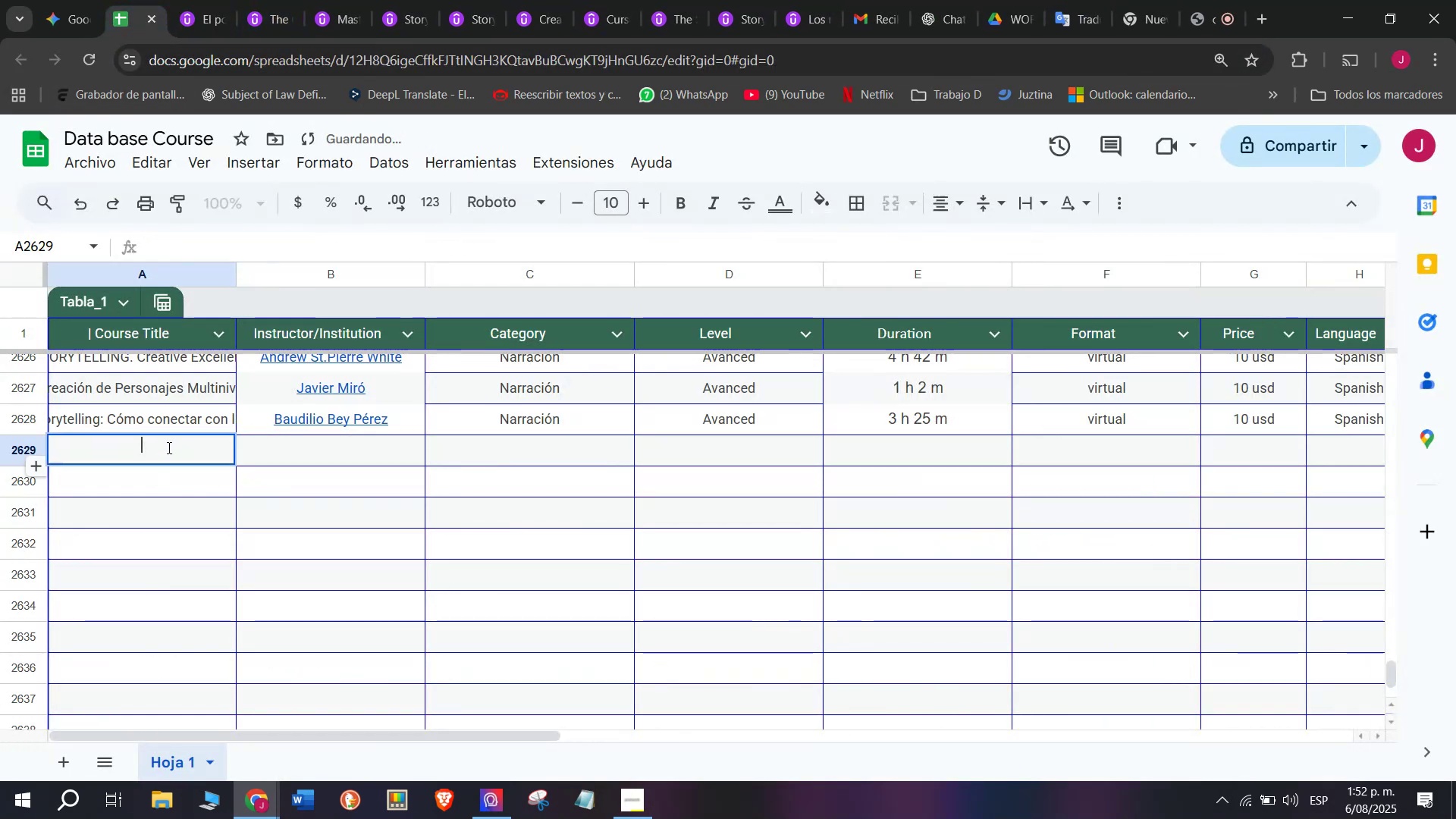 
key(Z)
 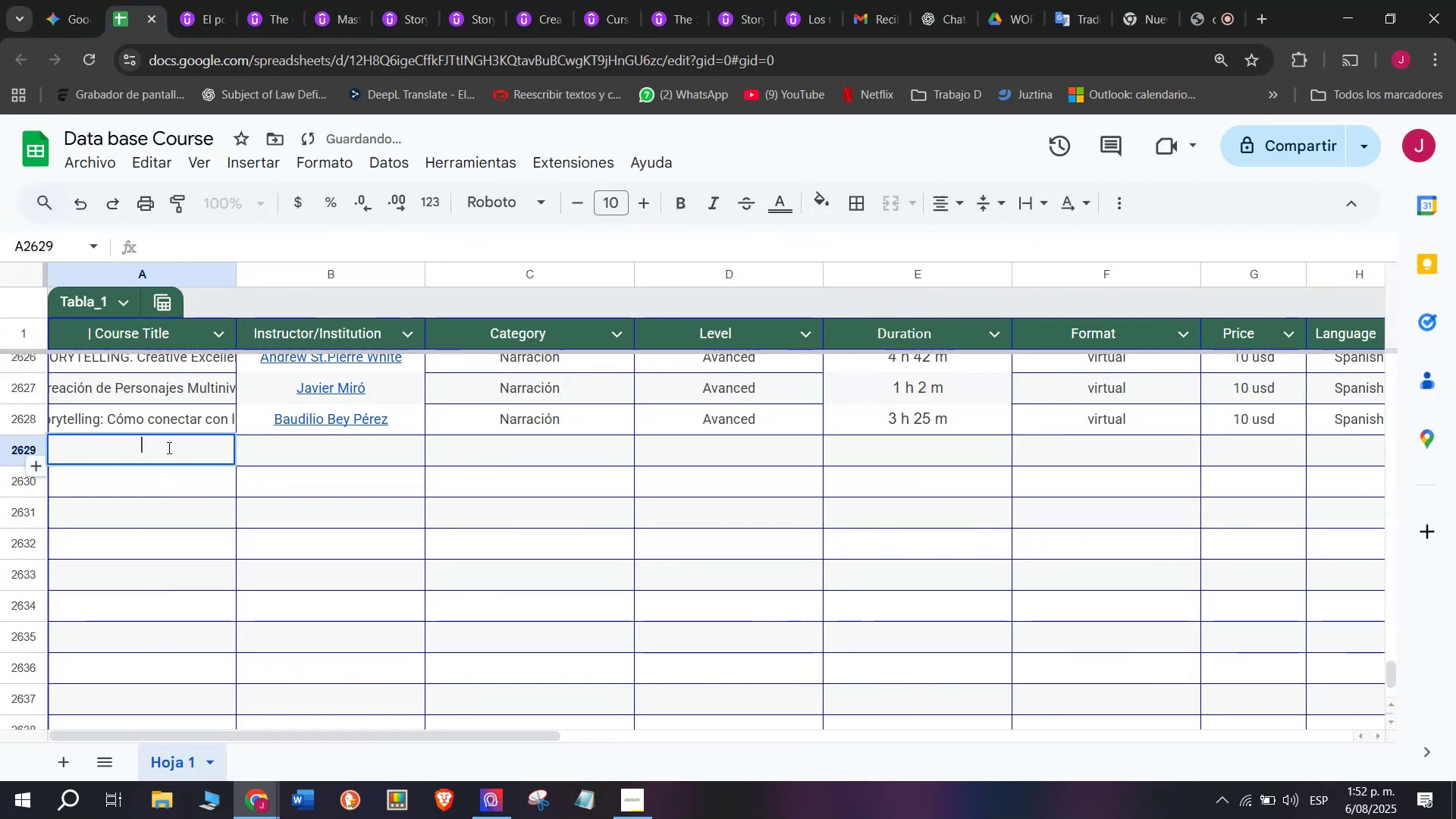 
key(Control+ControlLeft)
 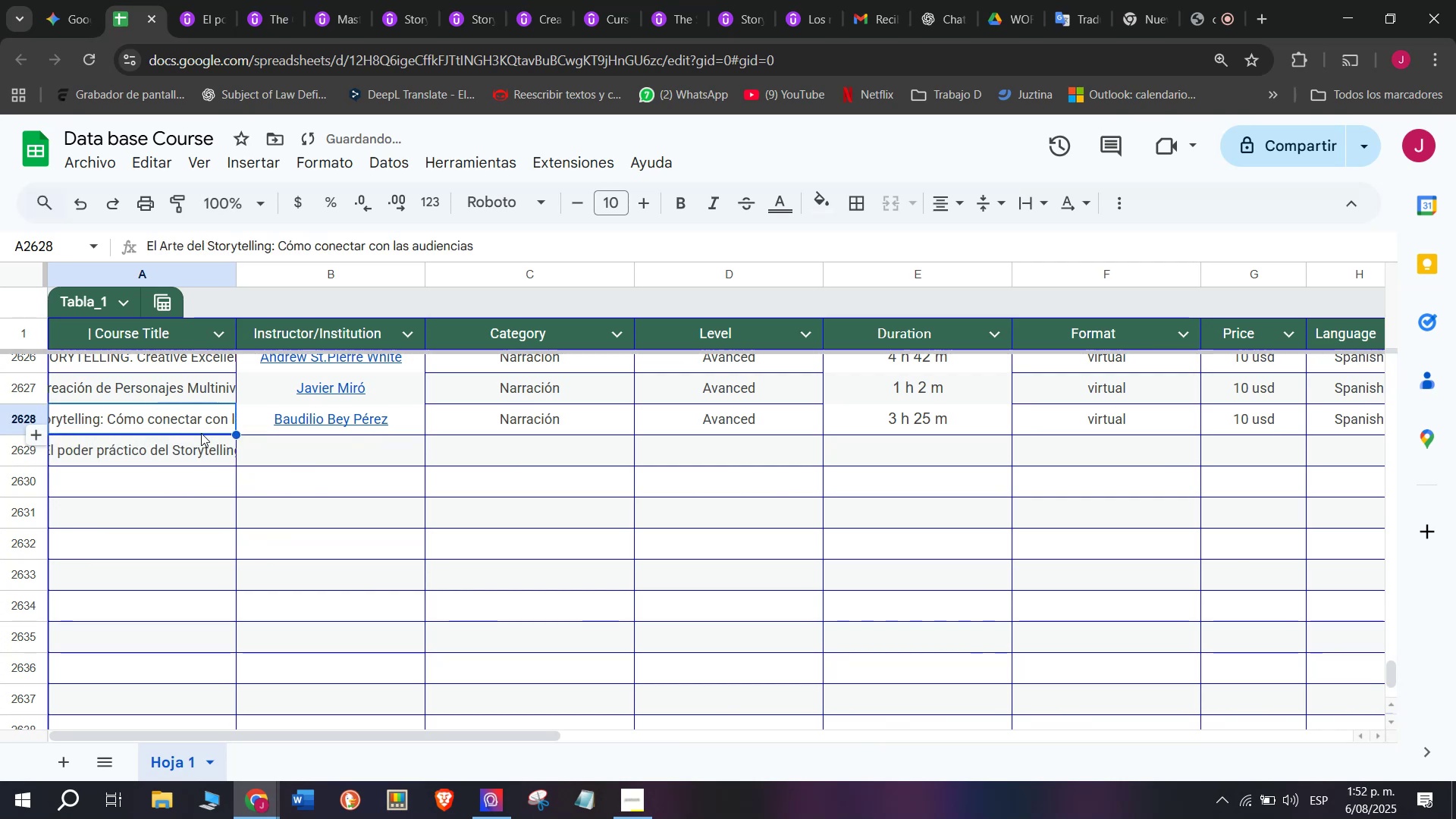 
key(Control+V)
 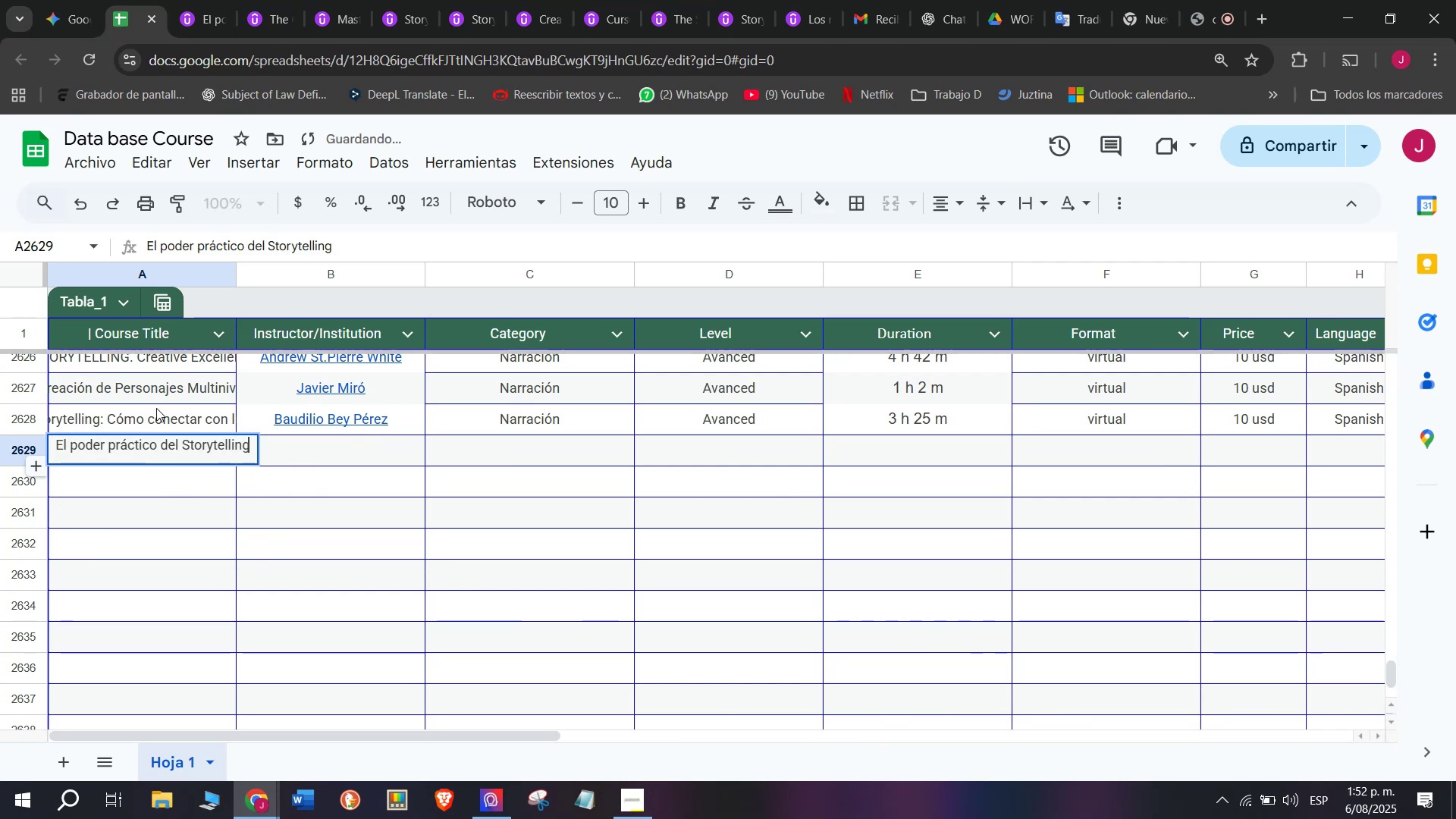 
left_click([156, 406])
 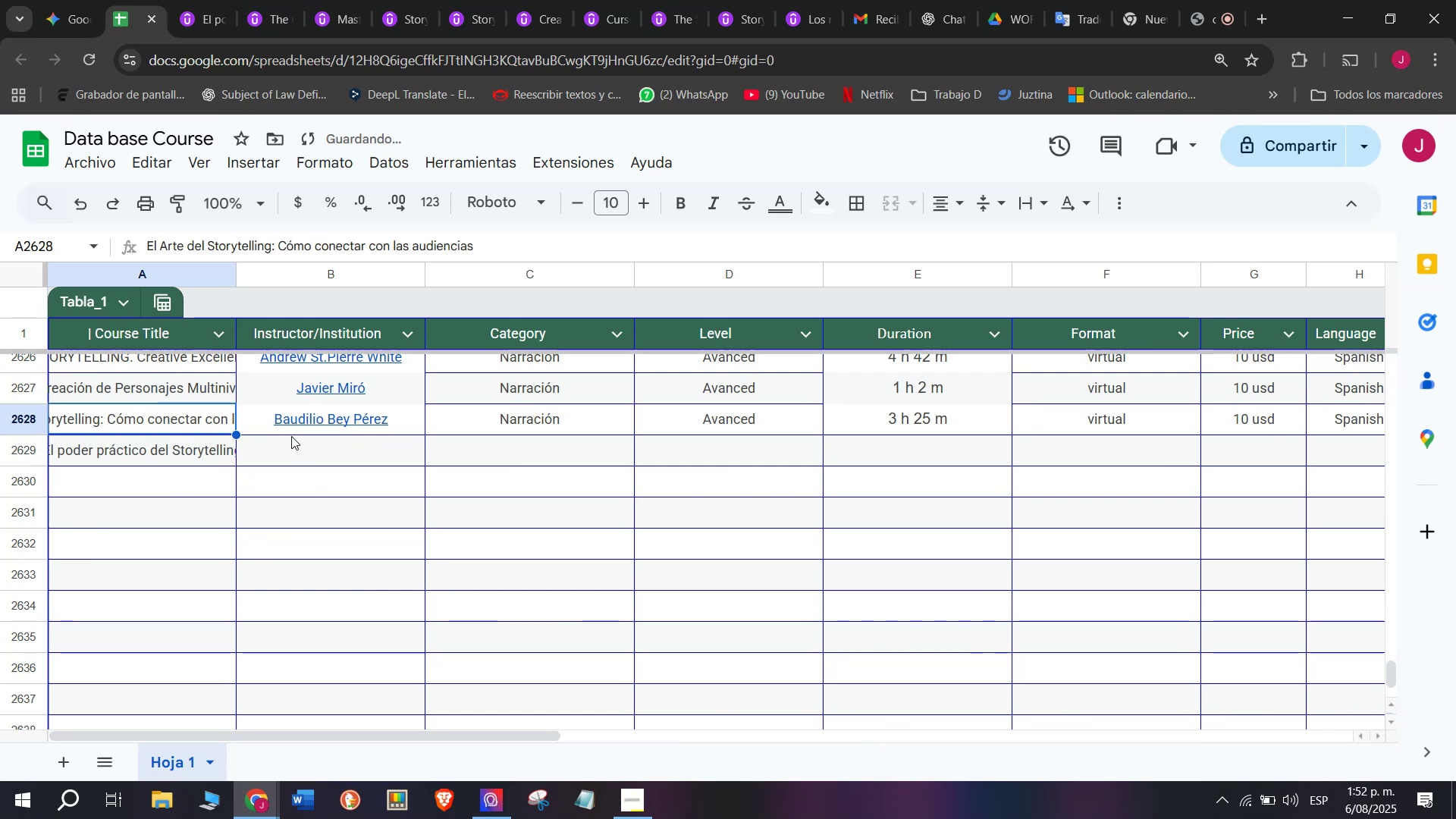 
left_click_drag(start_coordinate=[291, 436], to_coordinate=[294, 441])
 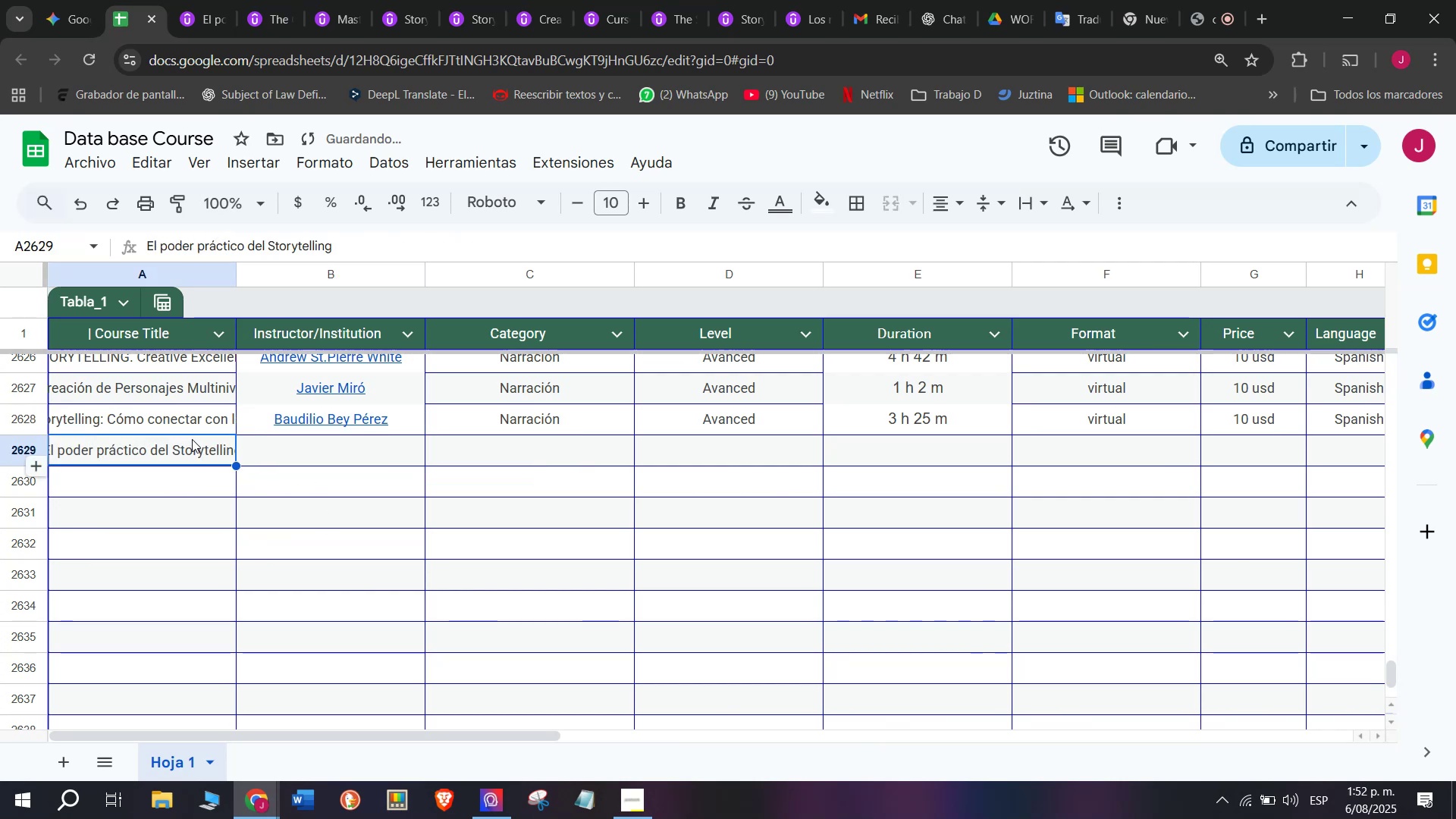 
double_click([327, 446])
 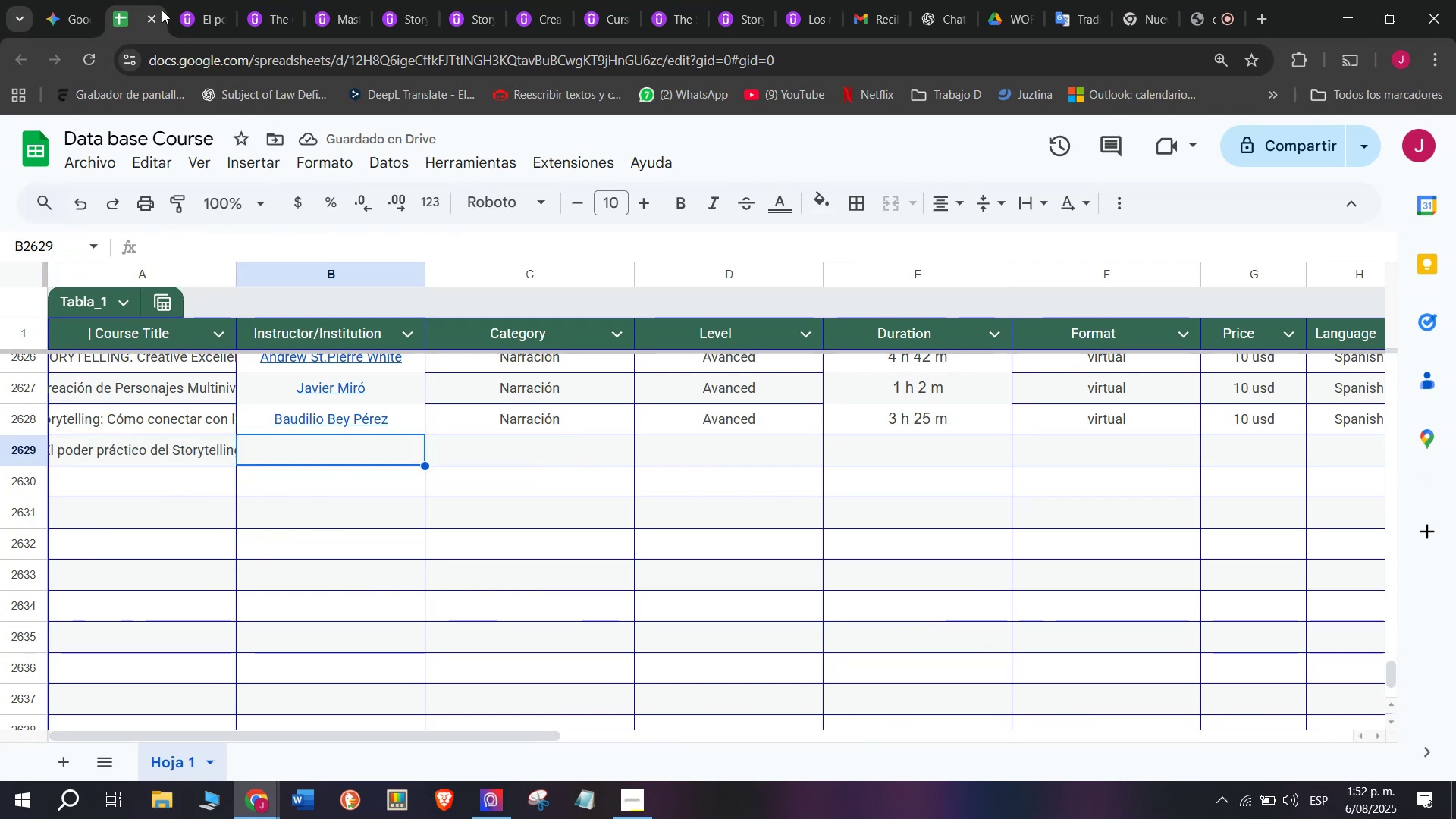 
left_click([195, 0])
 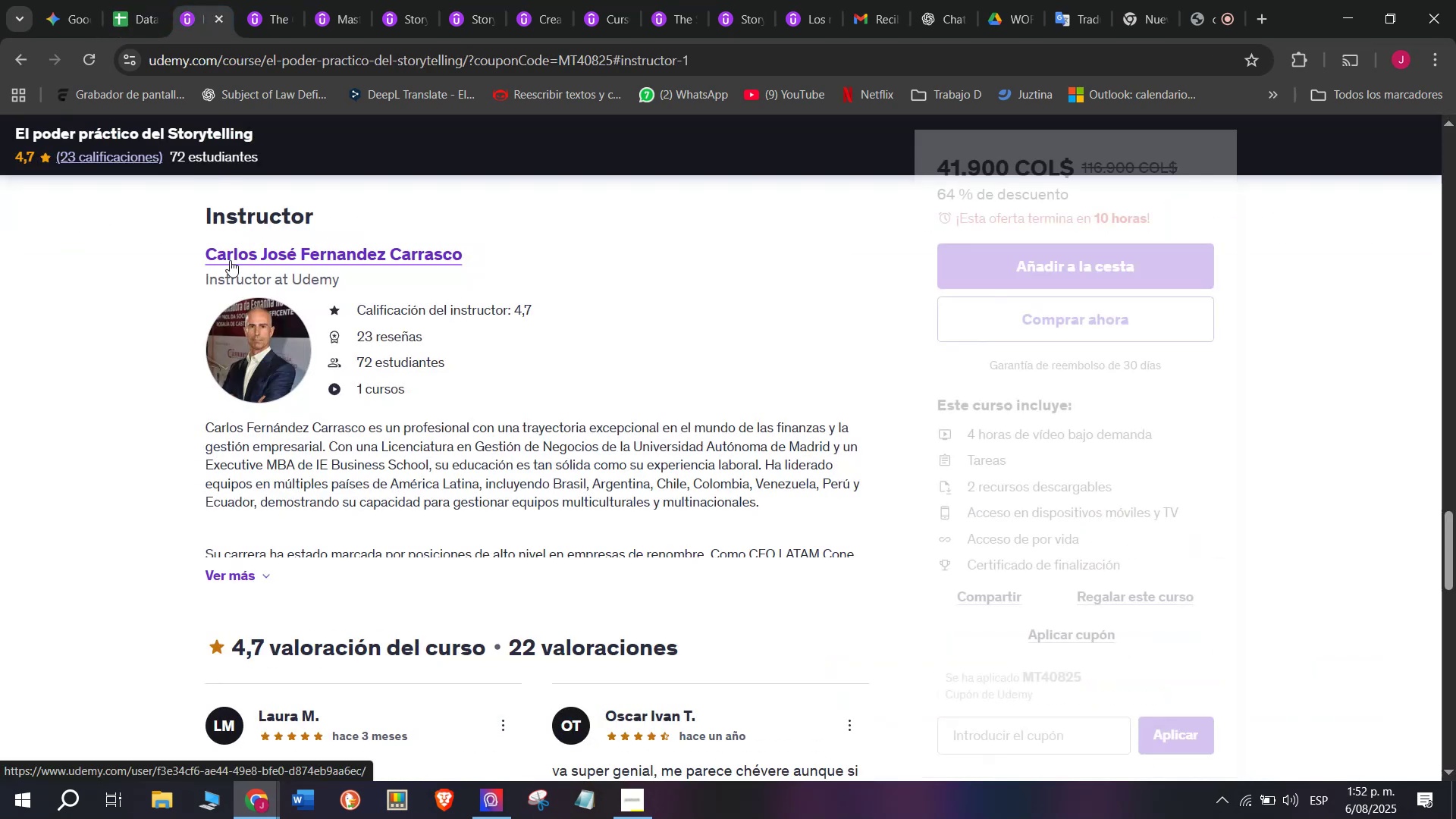 
left_click_drag(start_coordinate=[184, 246], to_coordinate=[517, 262])
 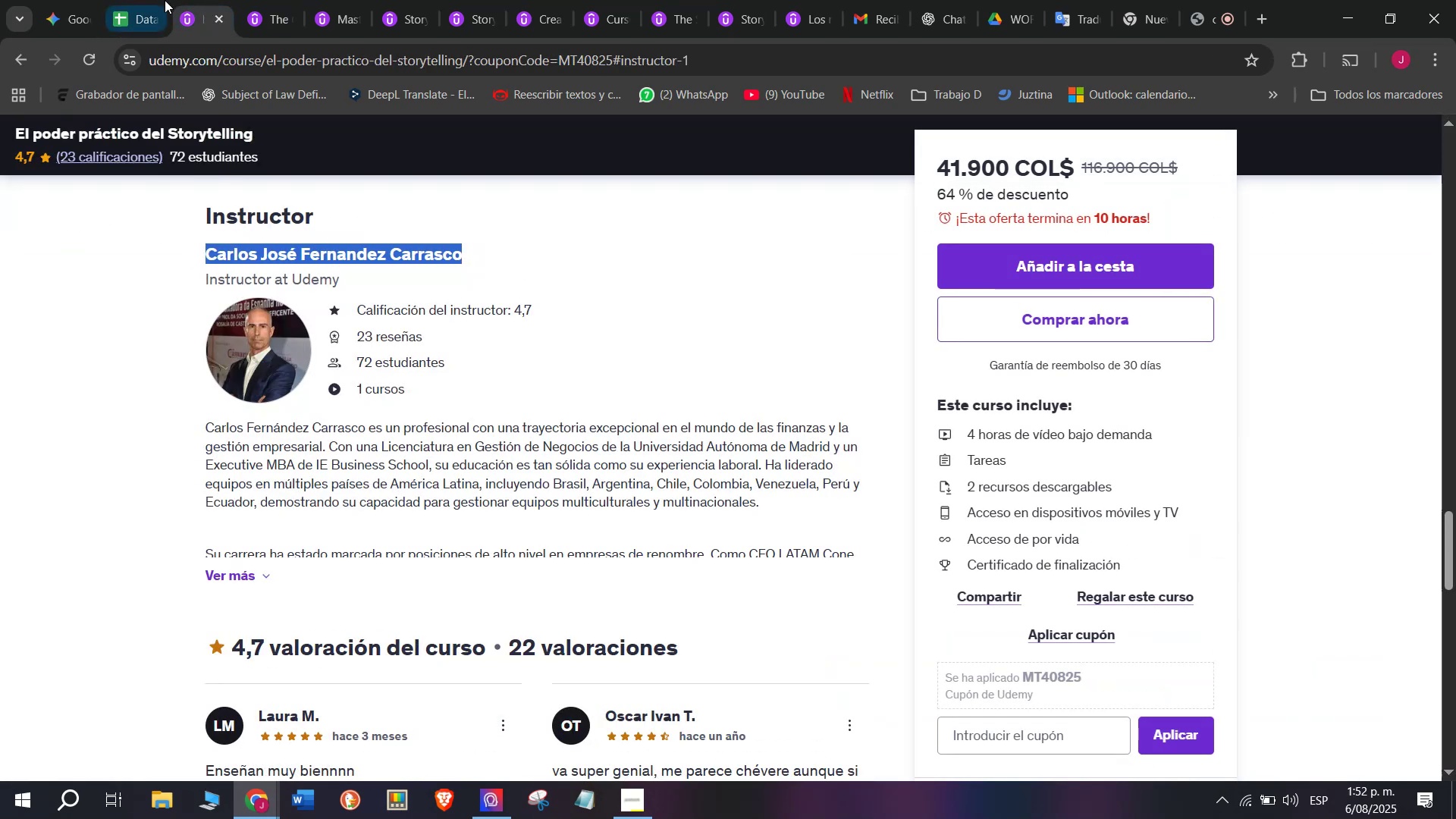 
key(Break)
 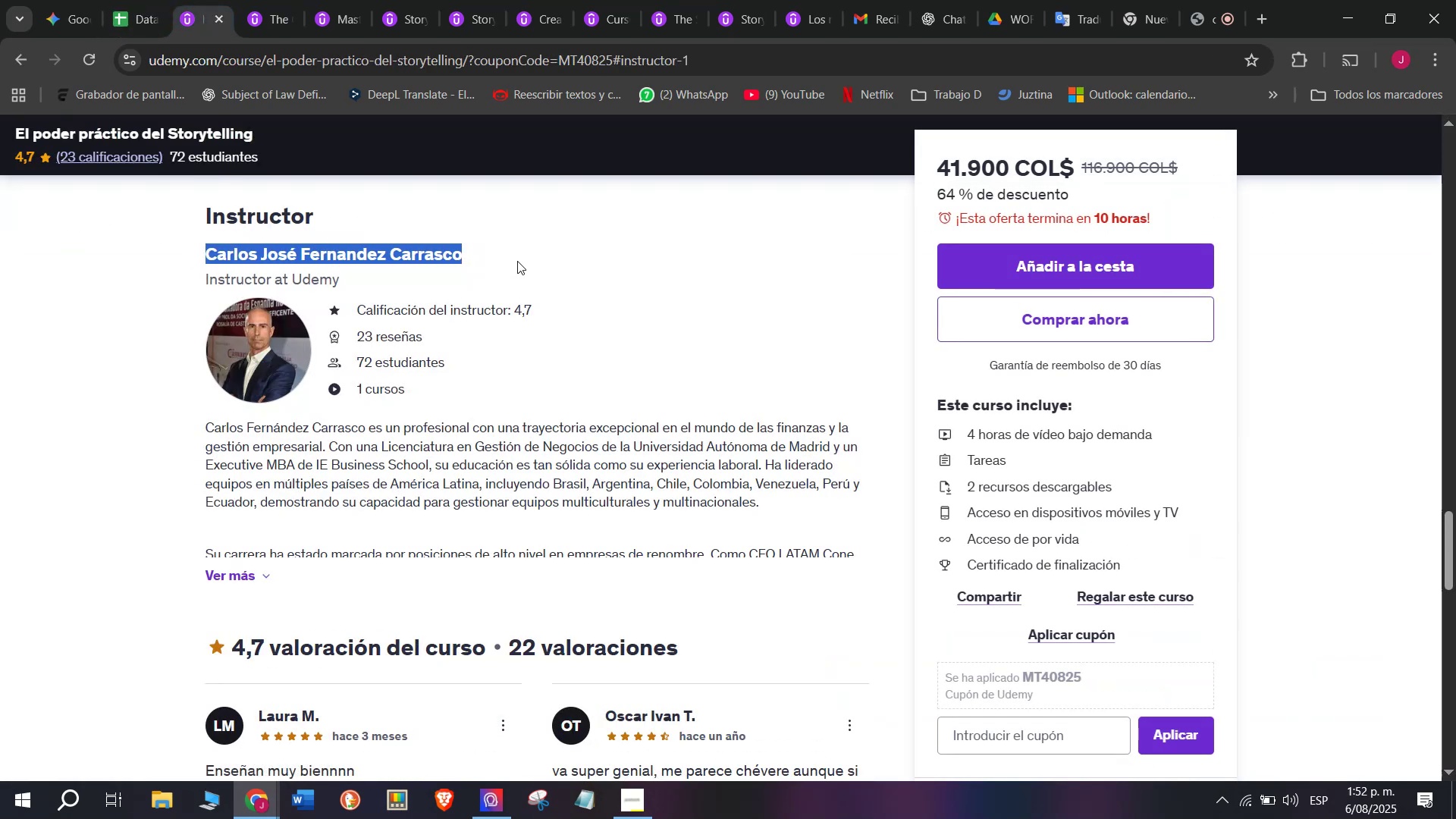 
key(Control+C)
 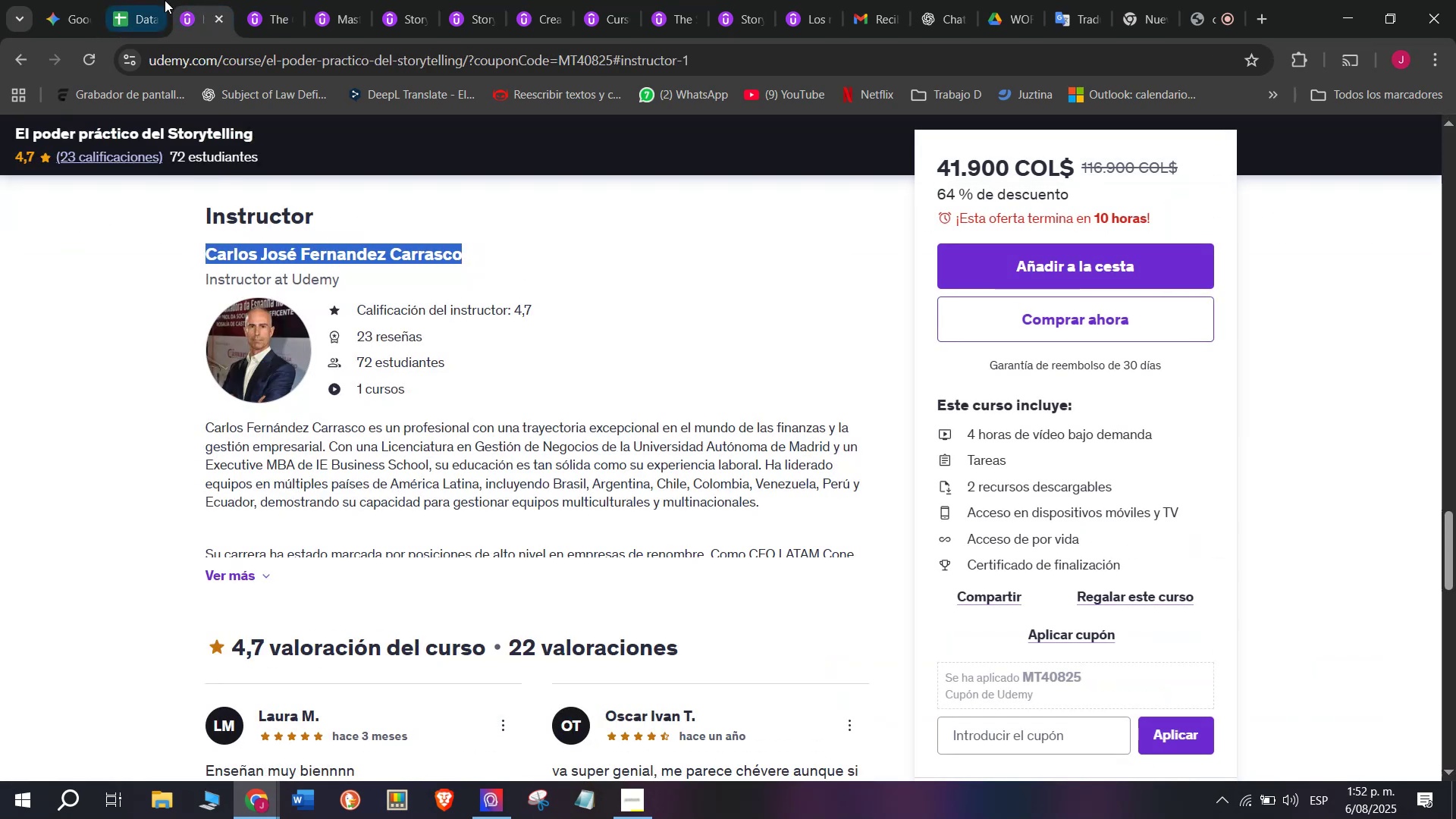 
key(Control+ControlLeft)
 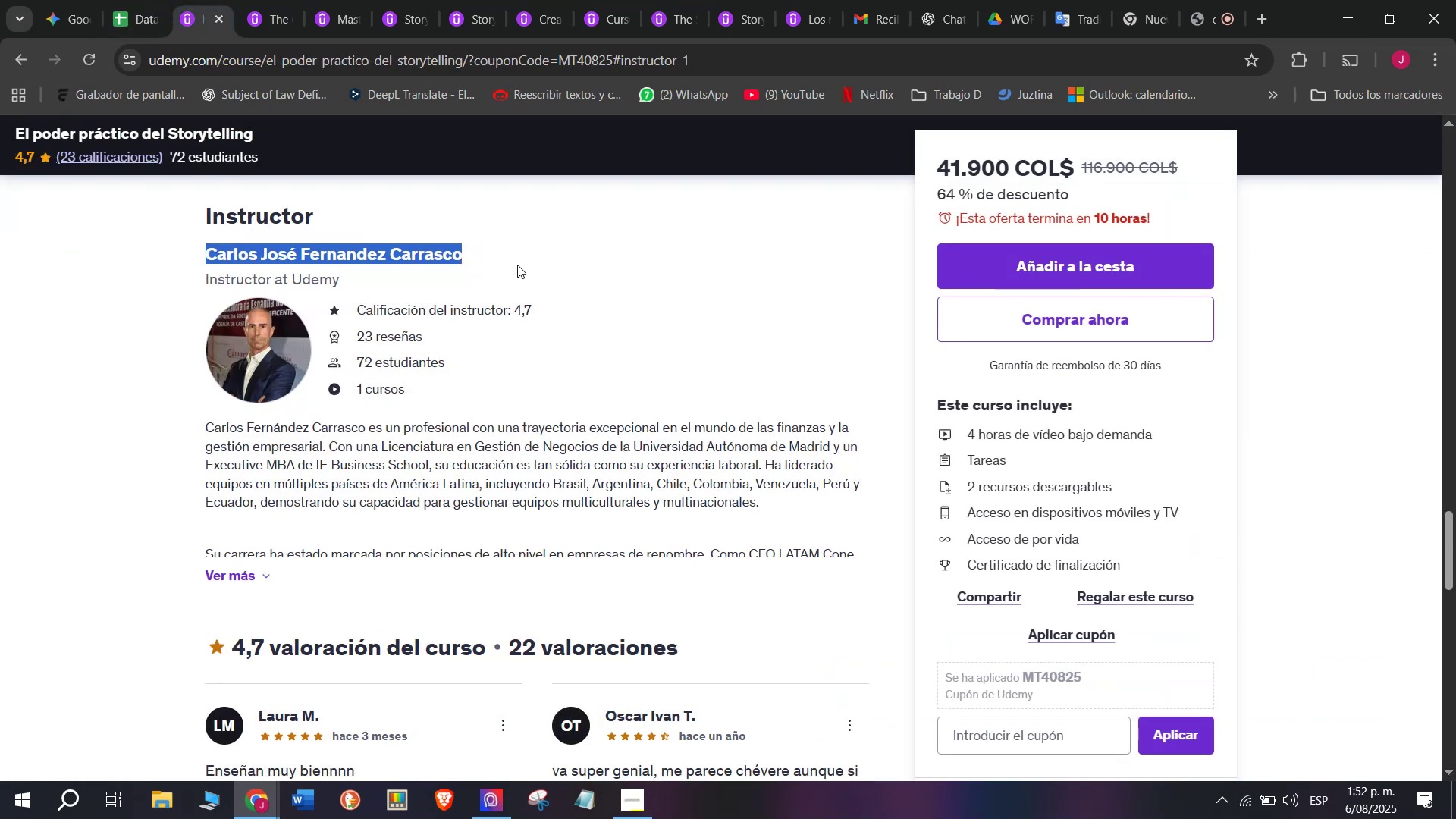 
key(Break)
 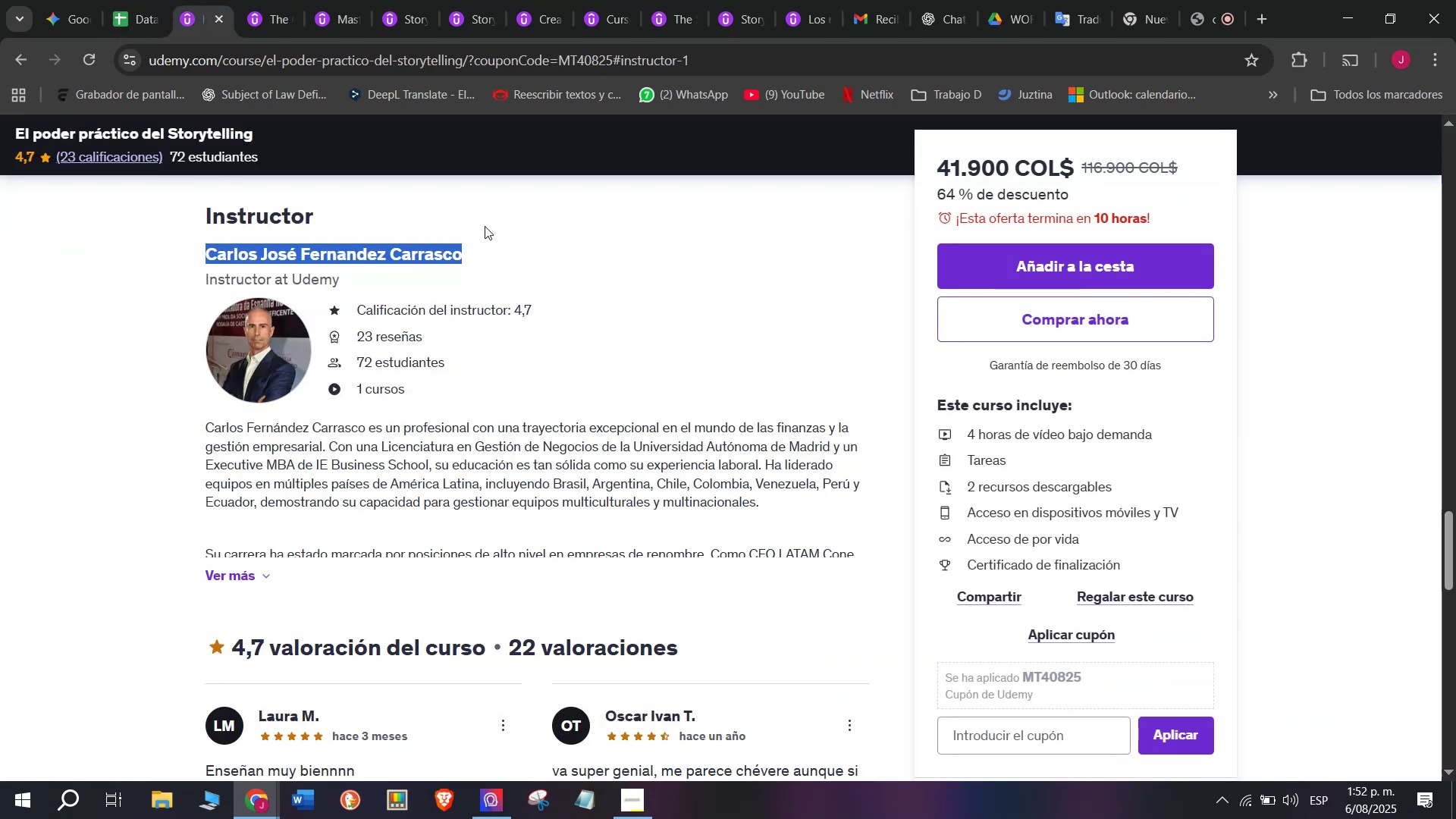 
key(Control+ControlLeft)
 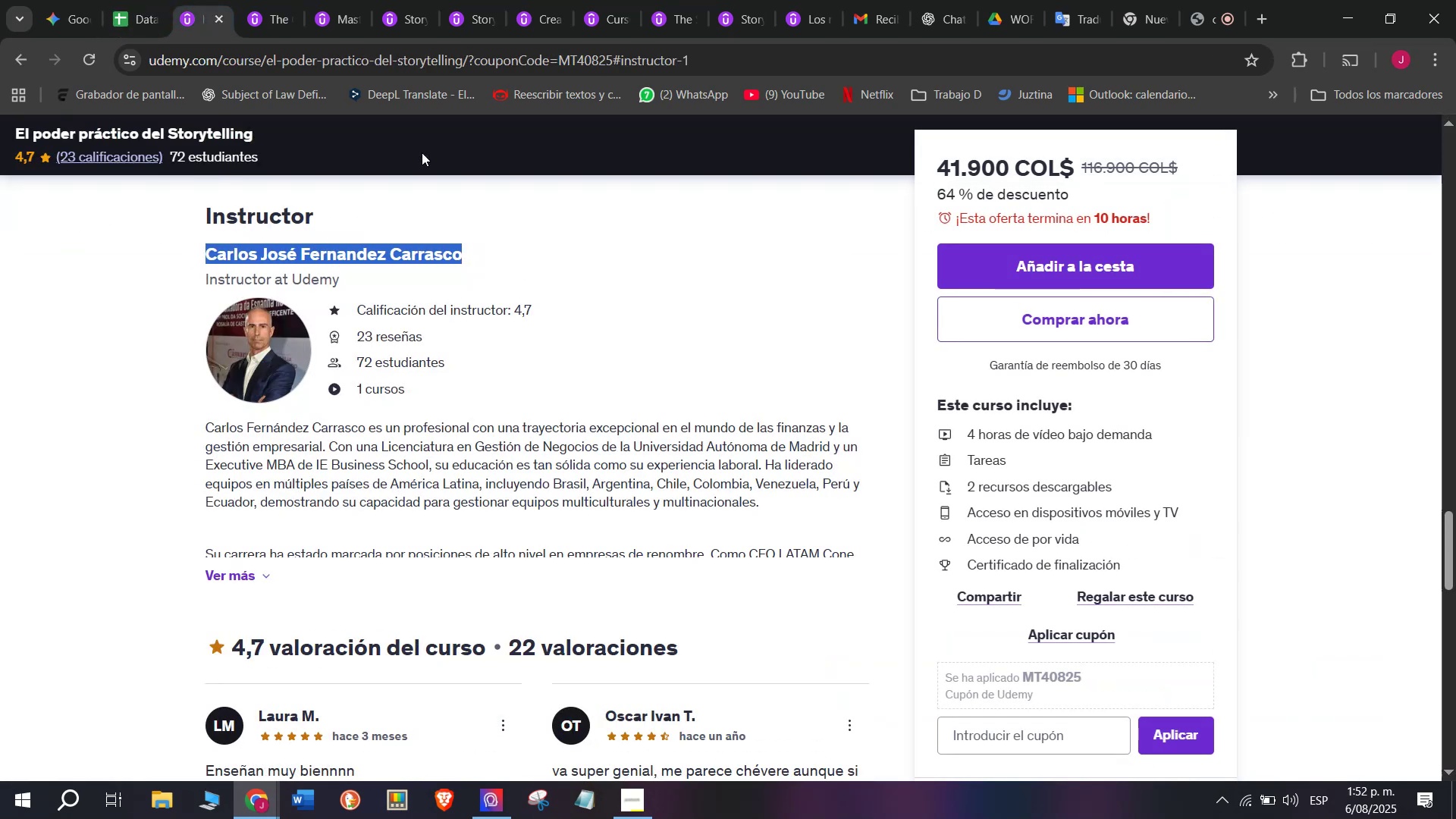 
key(Control+C)
 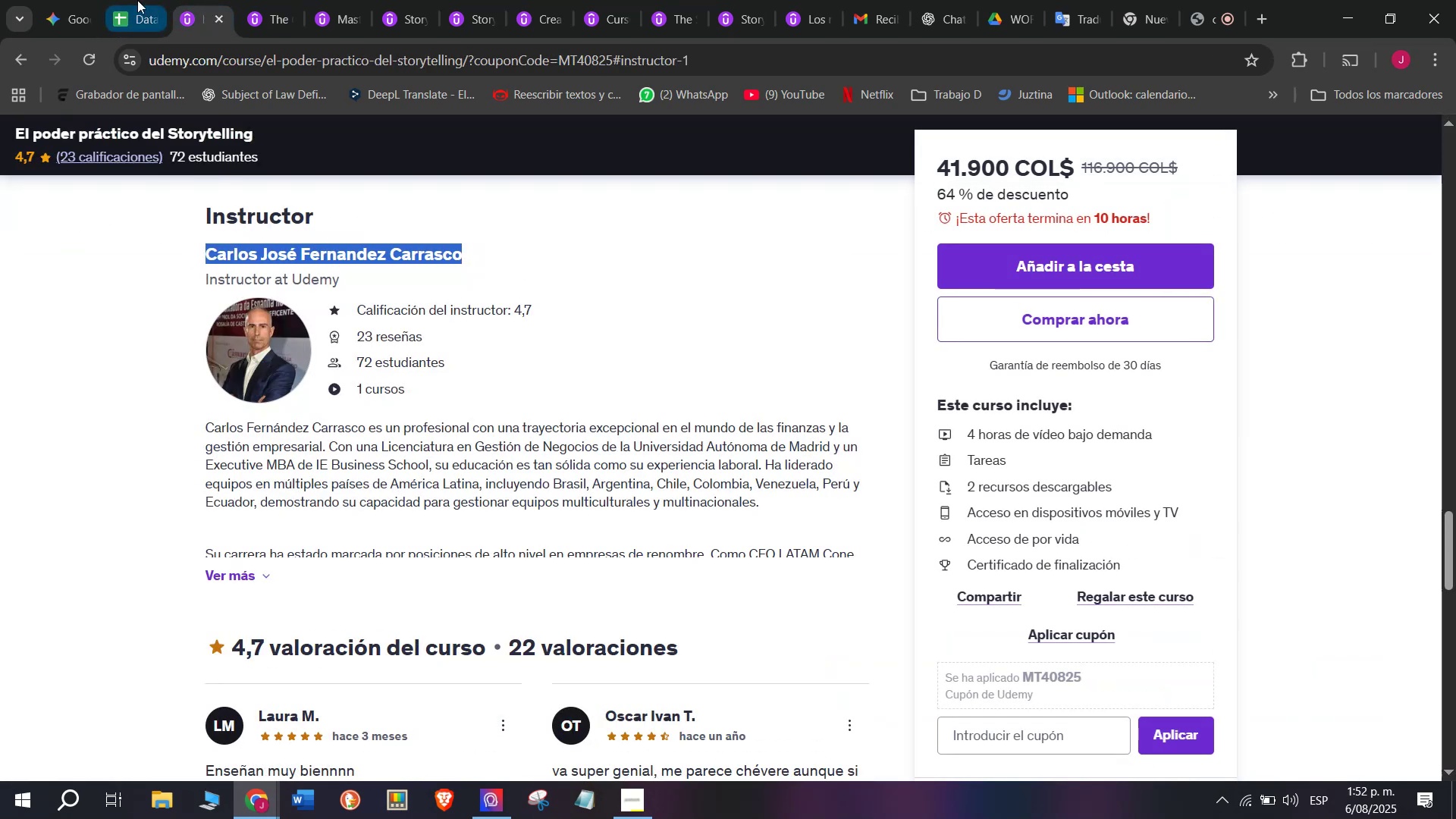 
left_click([135, 0])
 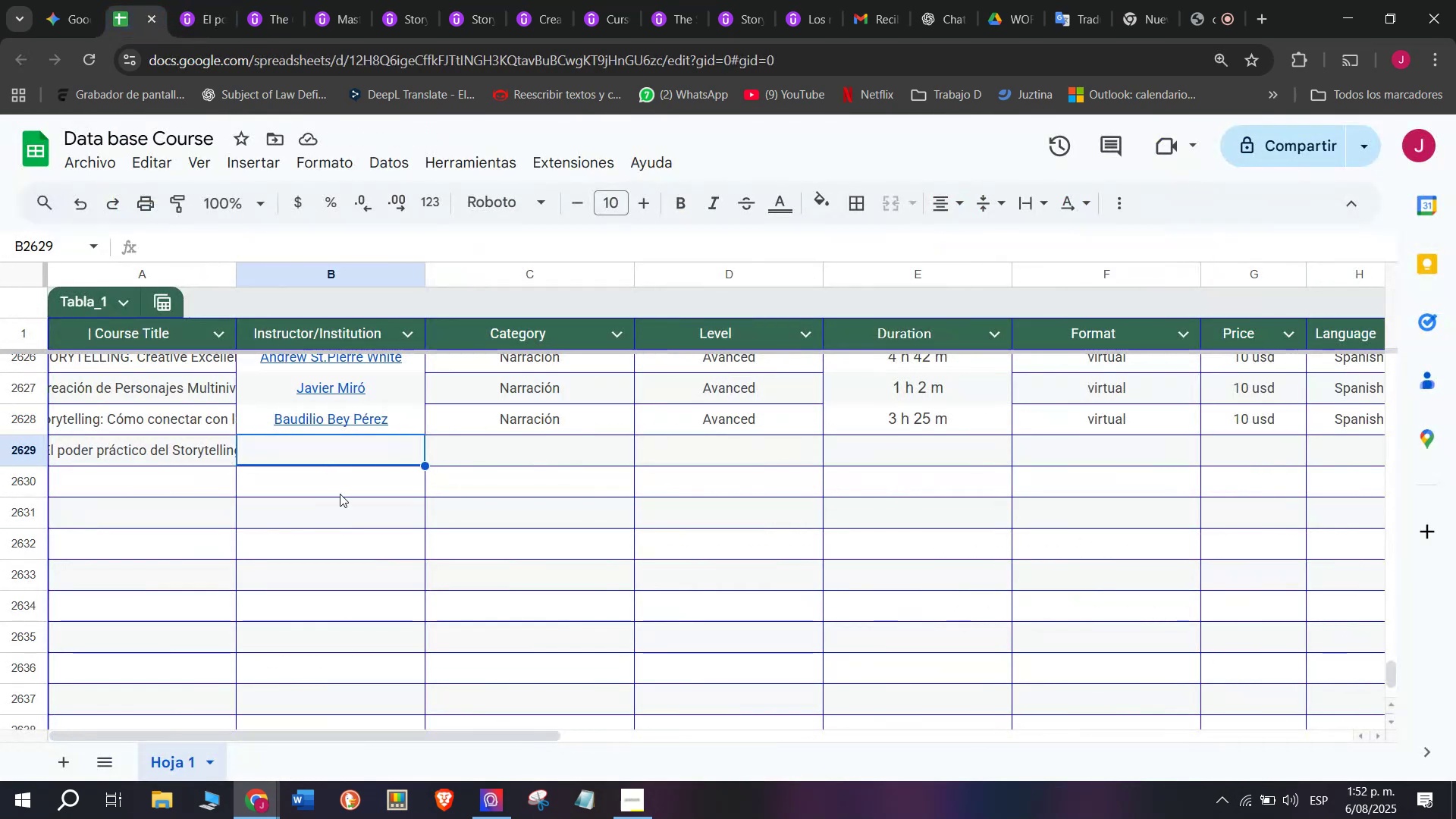 
key(Control+ControlLeft)
 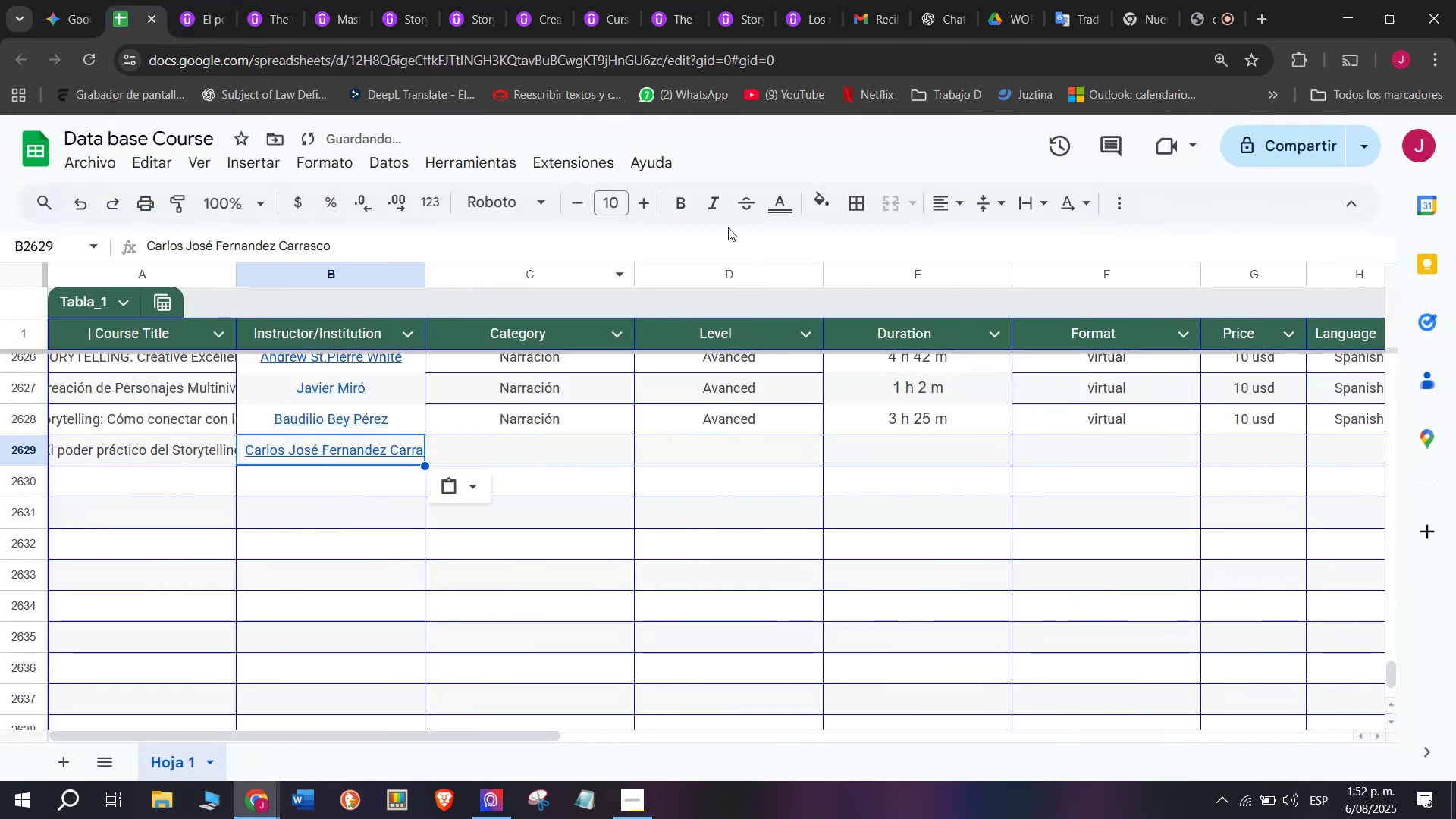 
key(Z)
 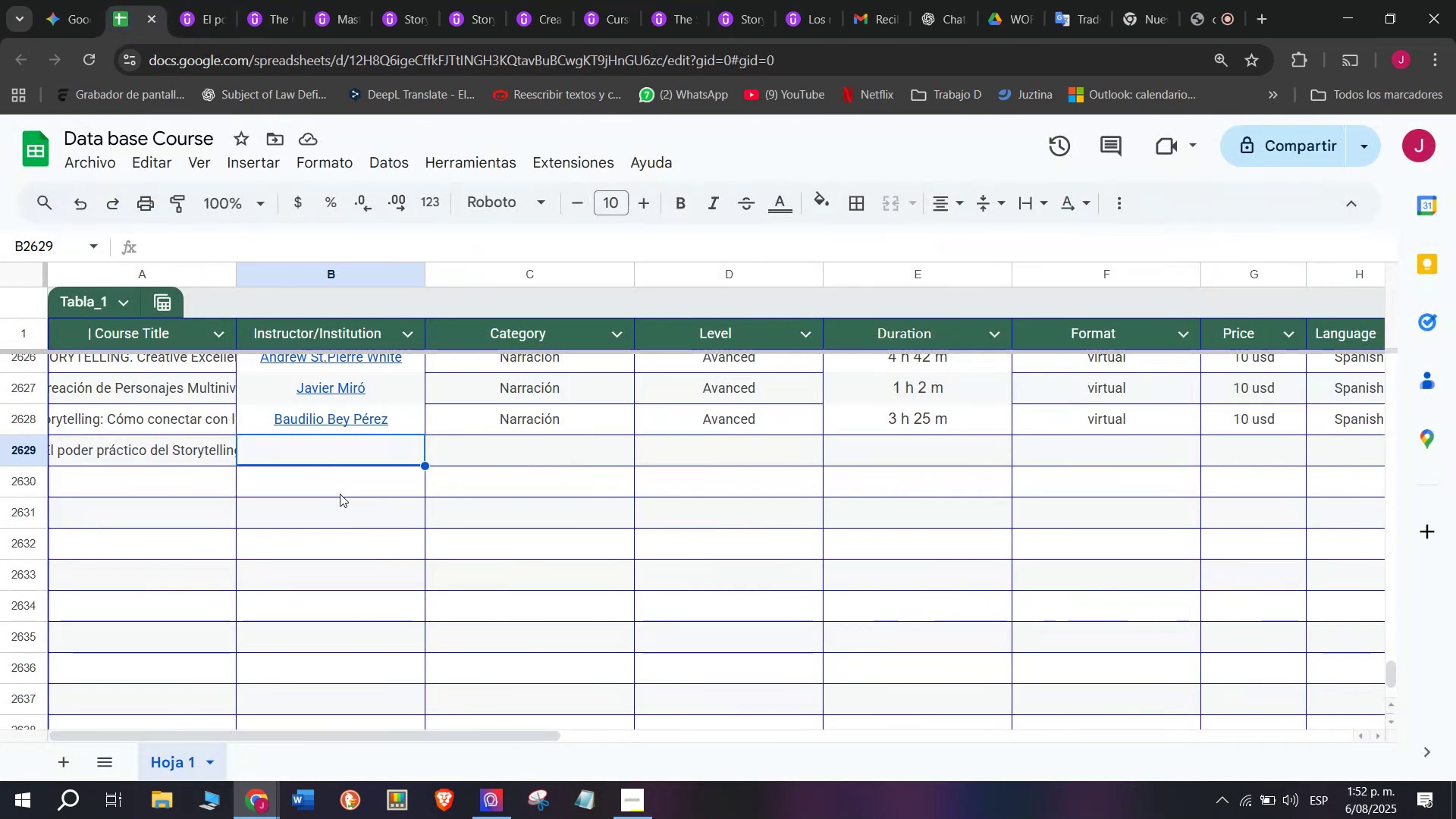 
key(Control+V)
 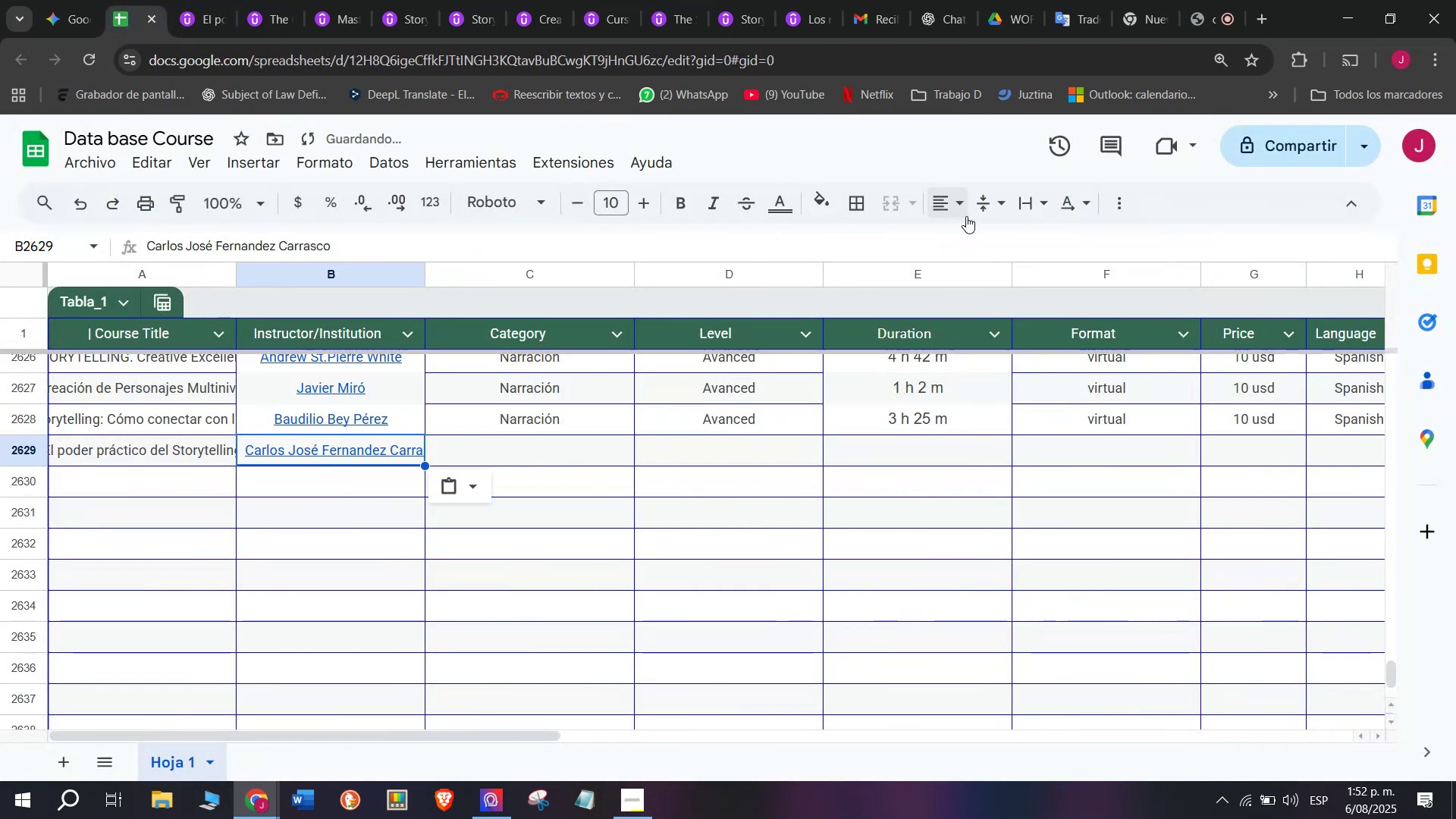 
left_click([966, 216])
 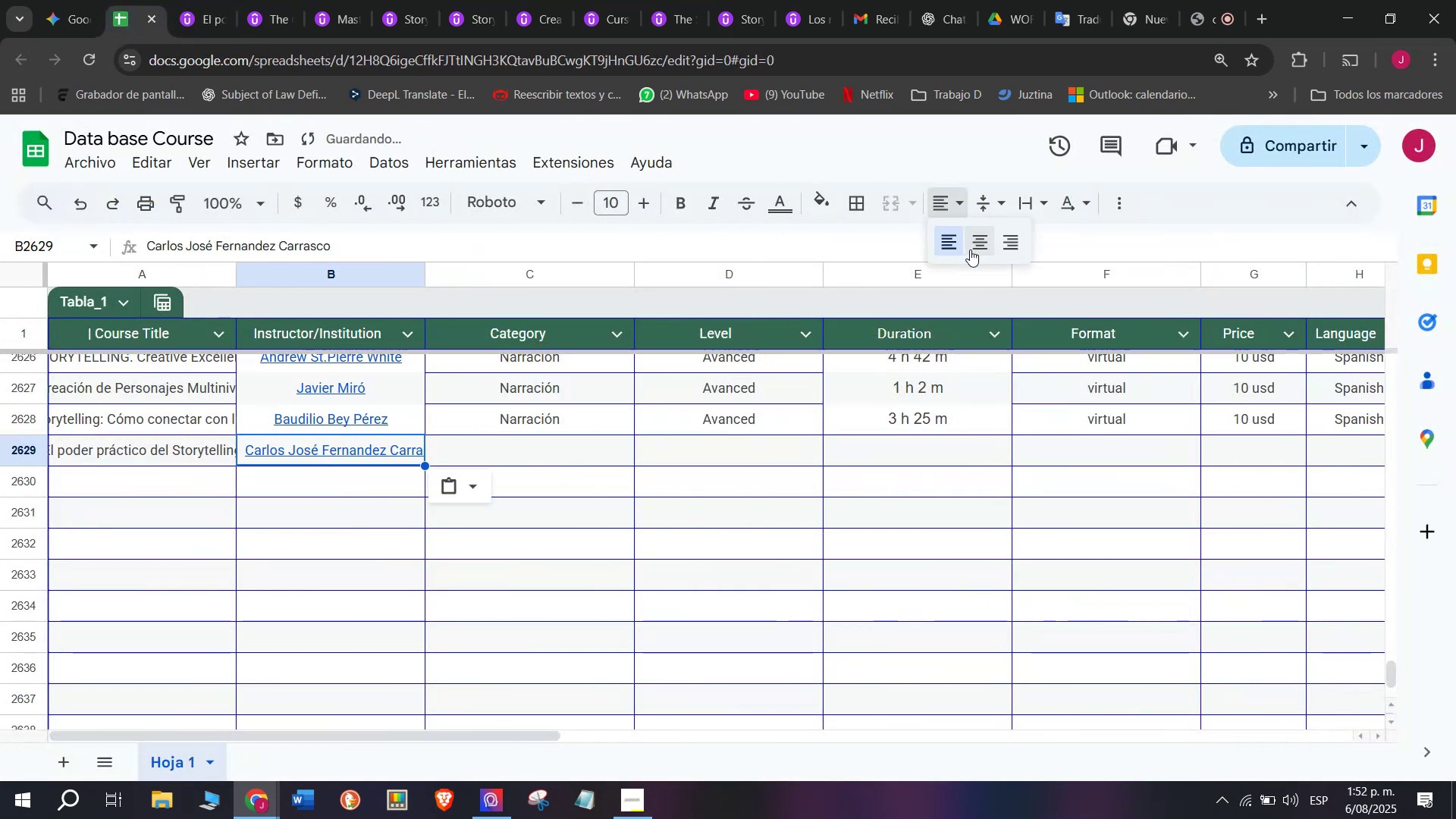 
left_click([971, 251])
 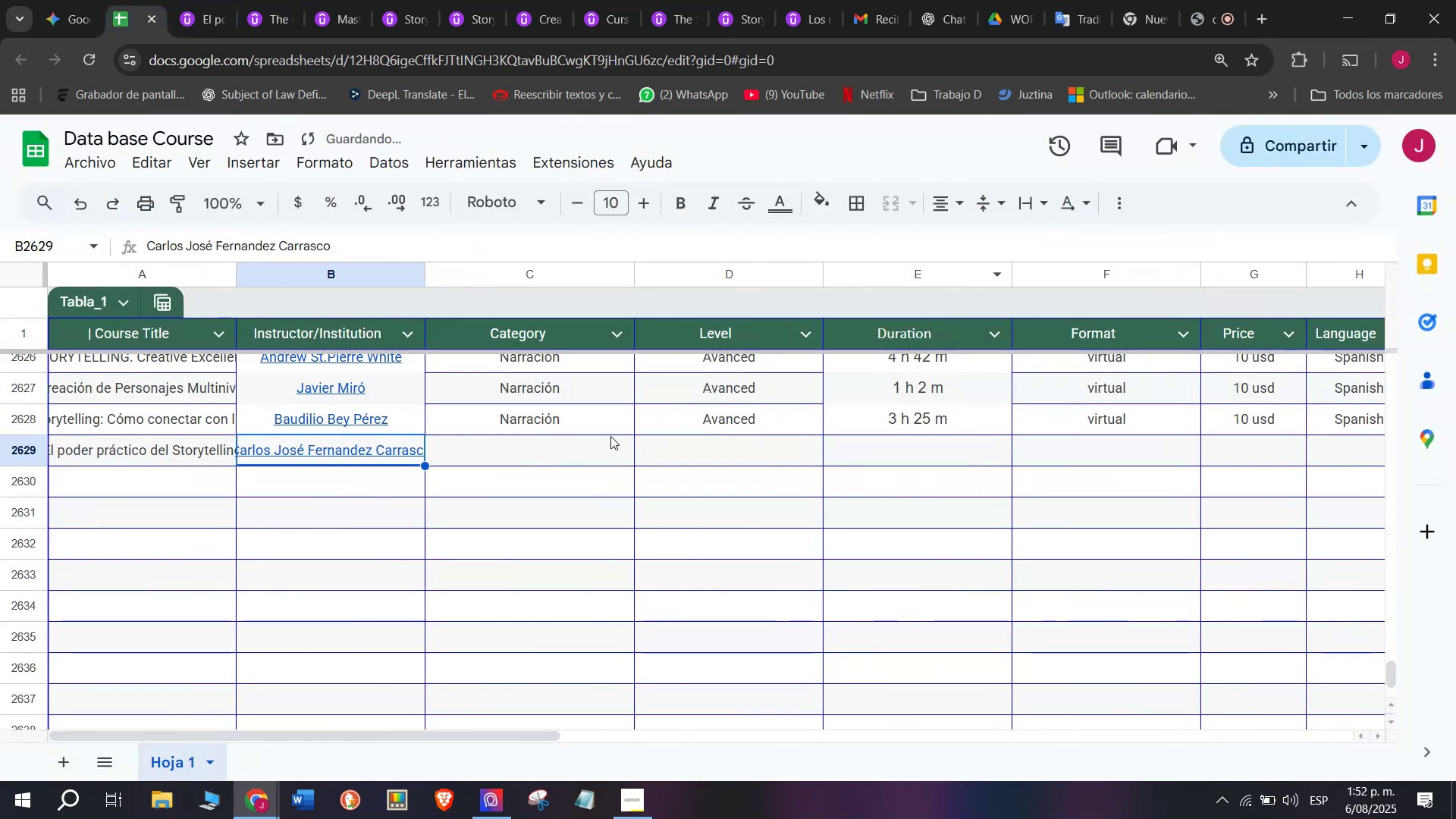 
key(Break)
 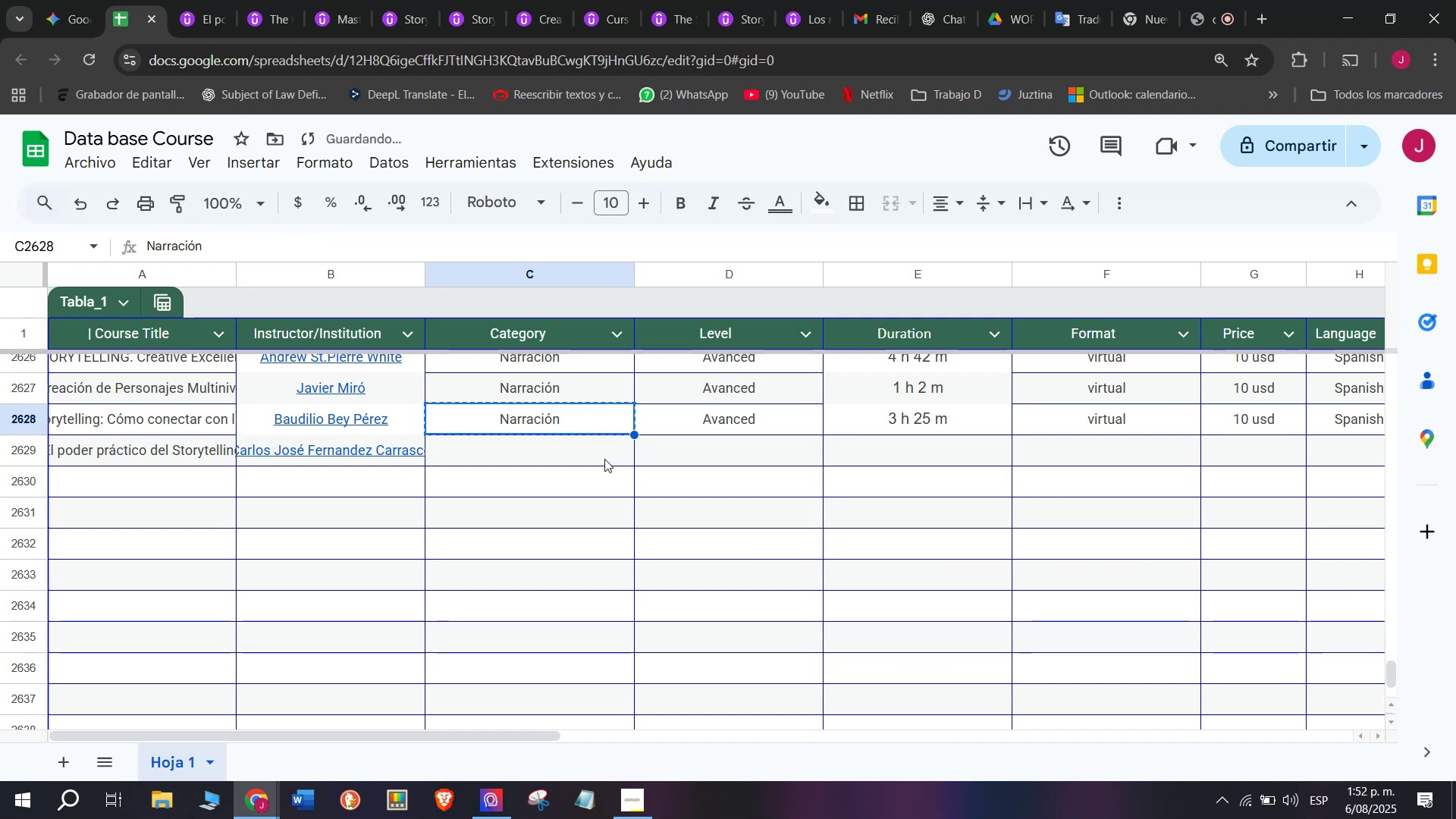 
key(Control+ControlLeft)
 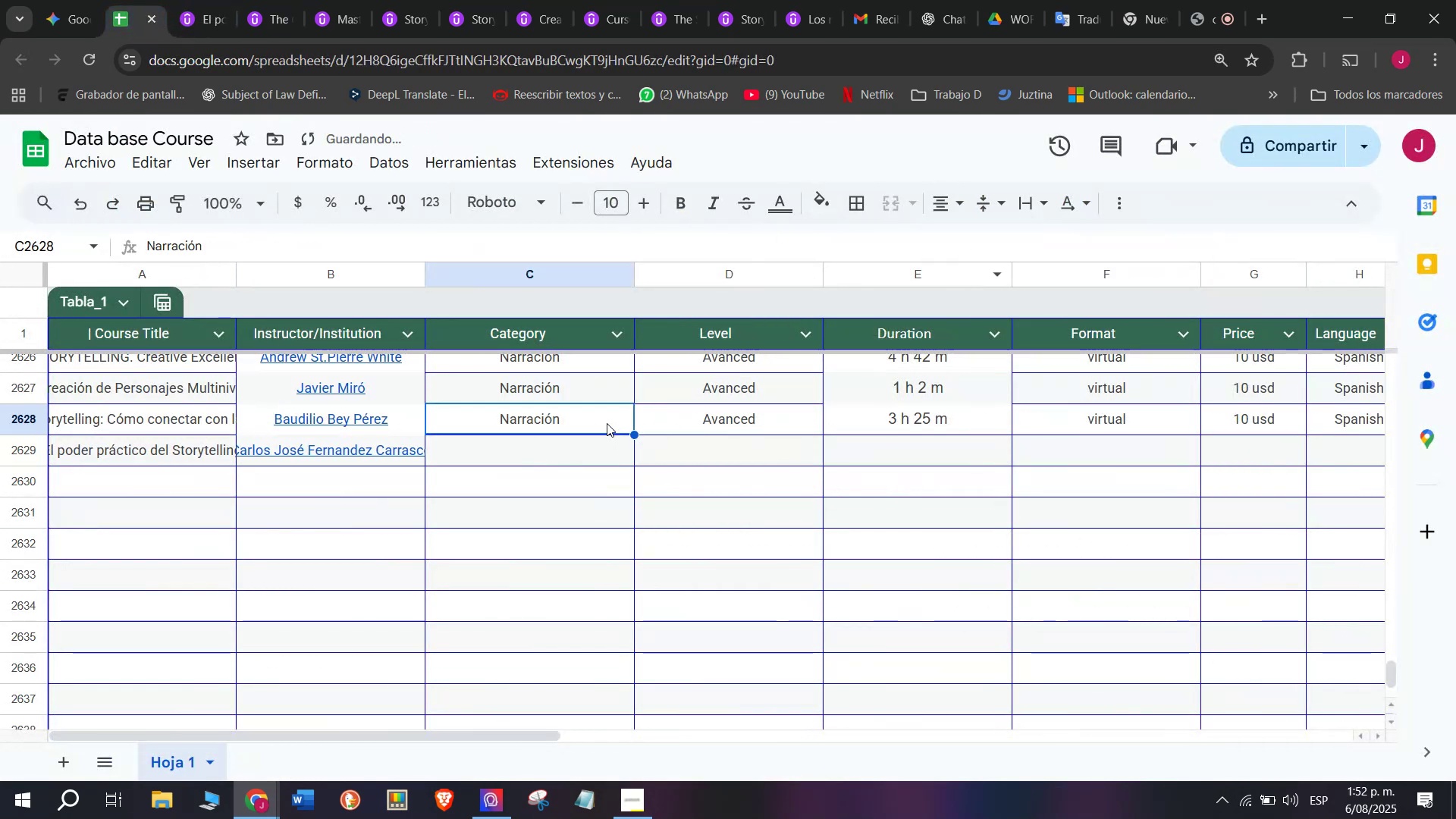 
key(Control+C)
 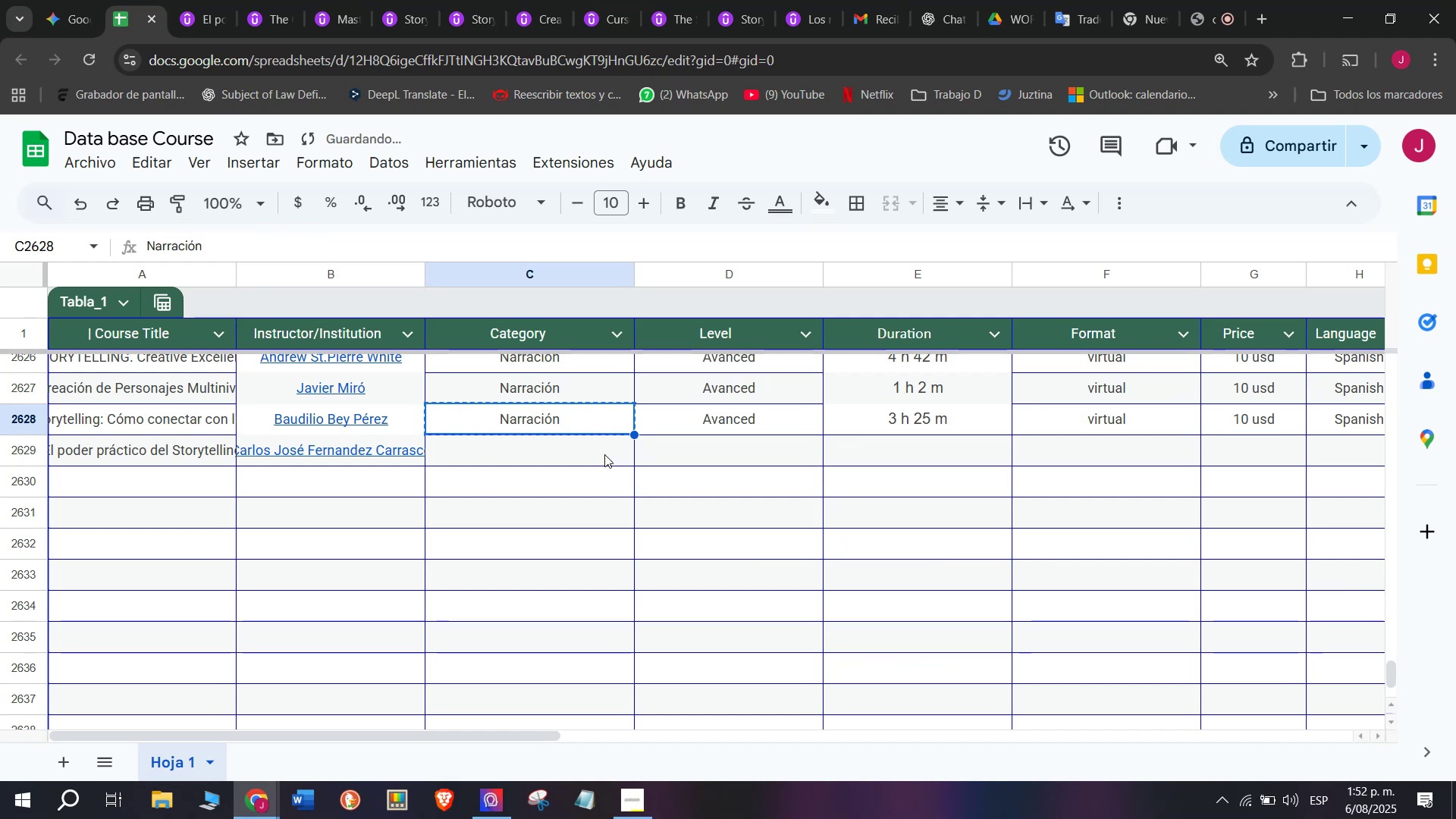 
key(Z)
 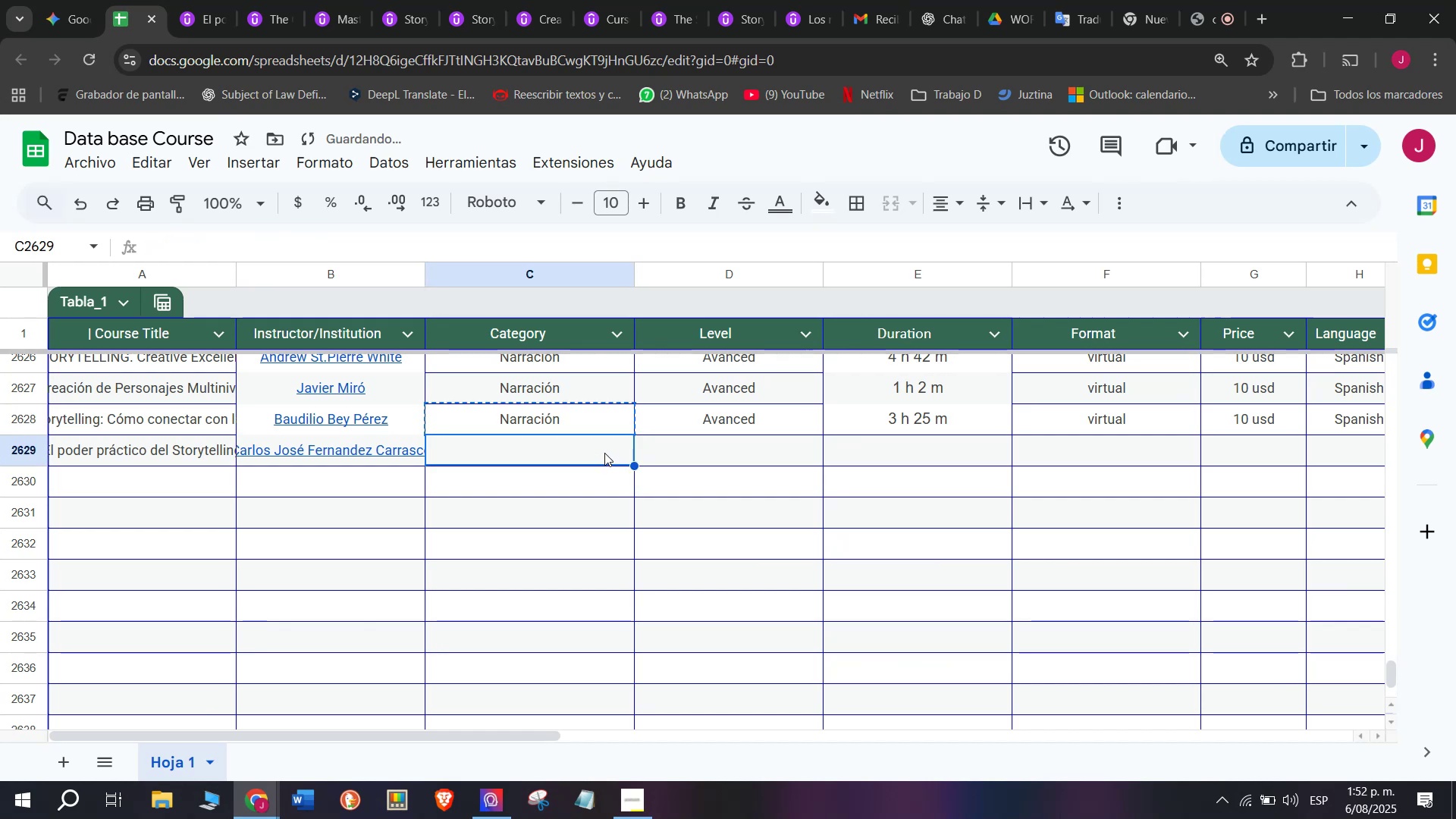 
key(Control+ControlLeft)
 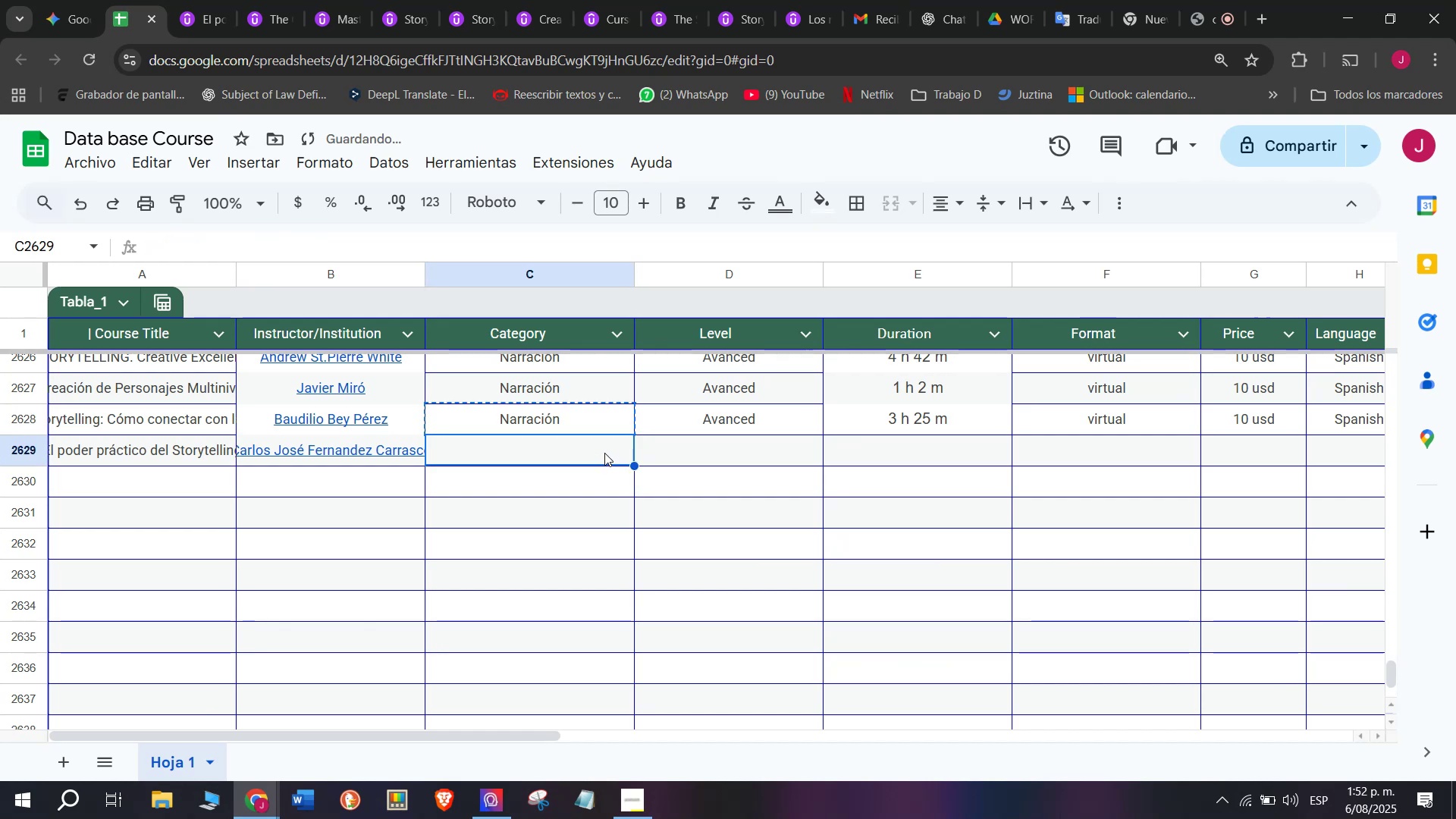 
key(Control+V)
 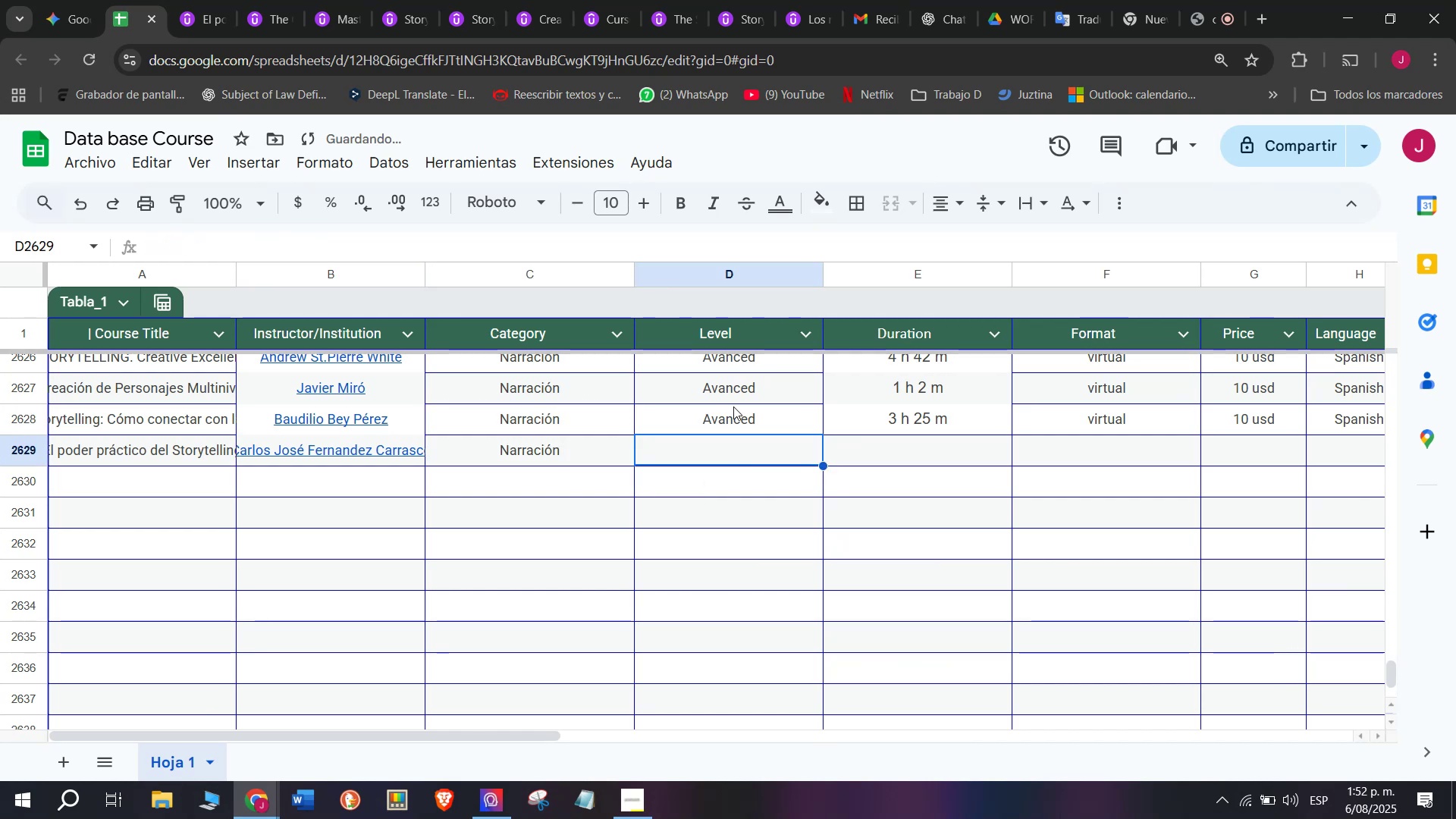 
left_click([736, 424])
 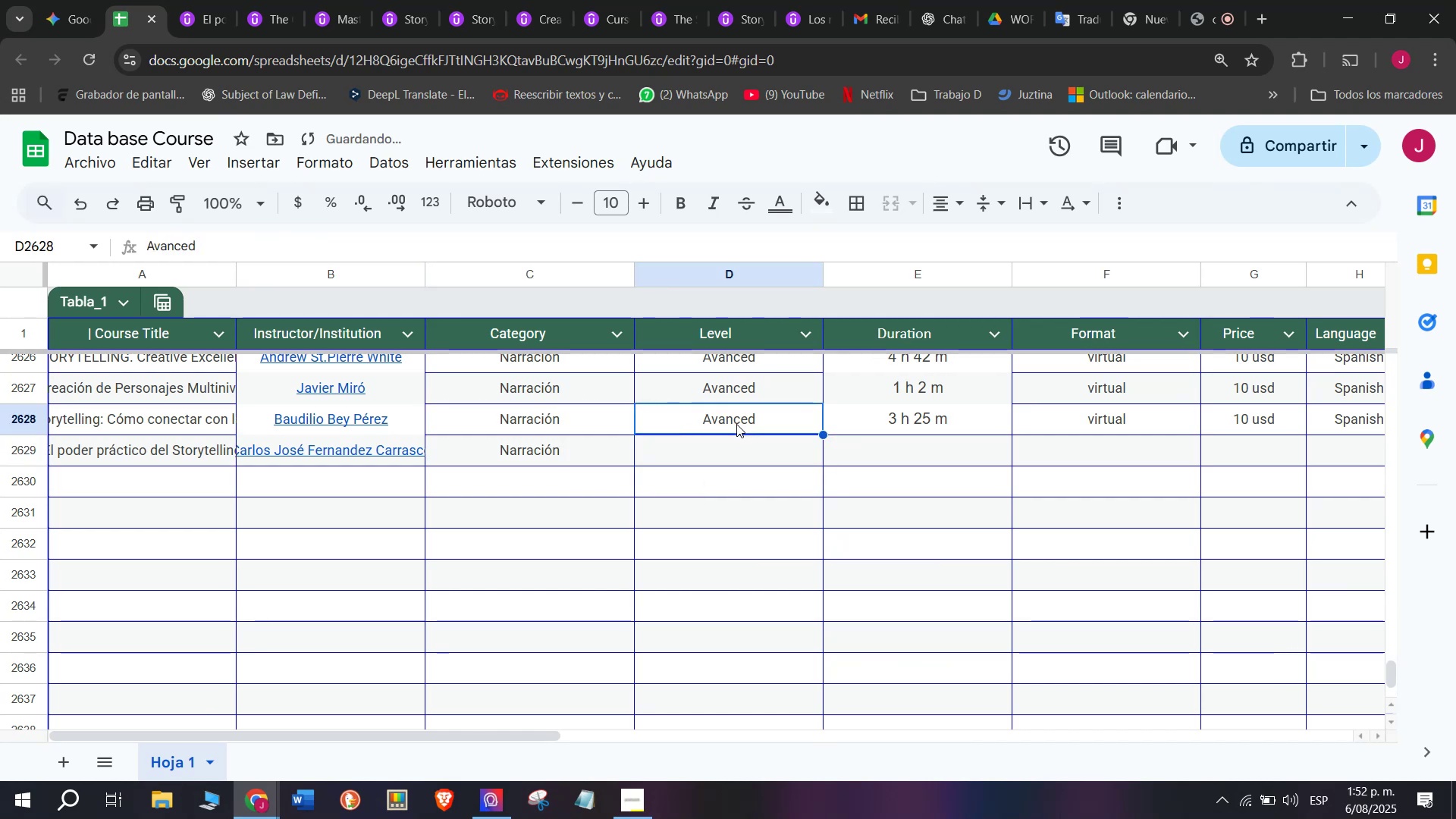 
key(Control+ControlLeft)
 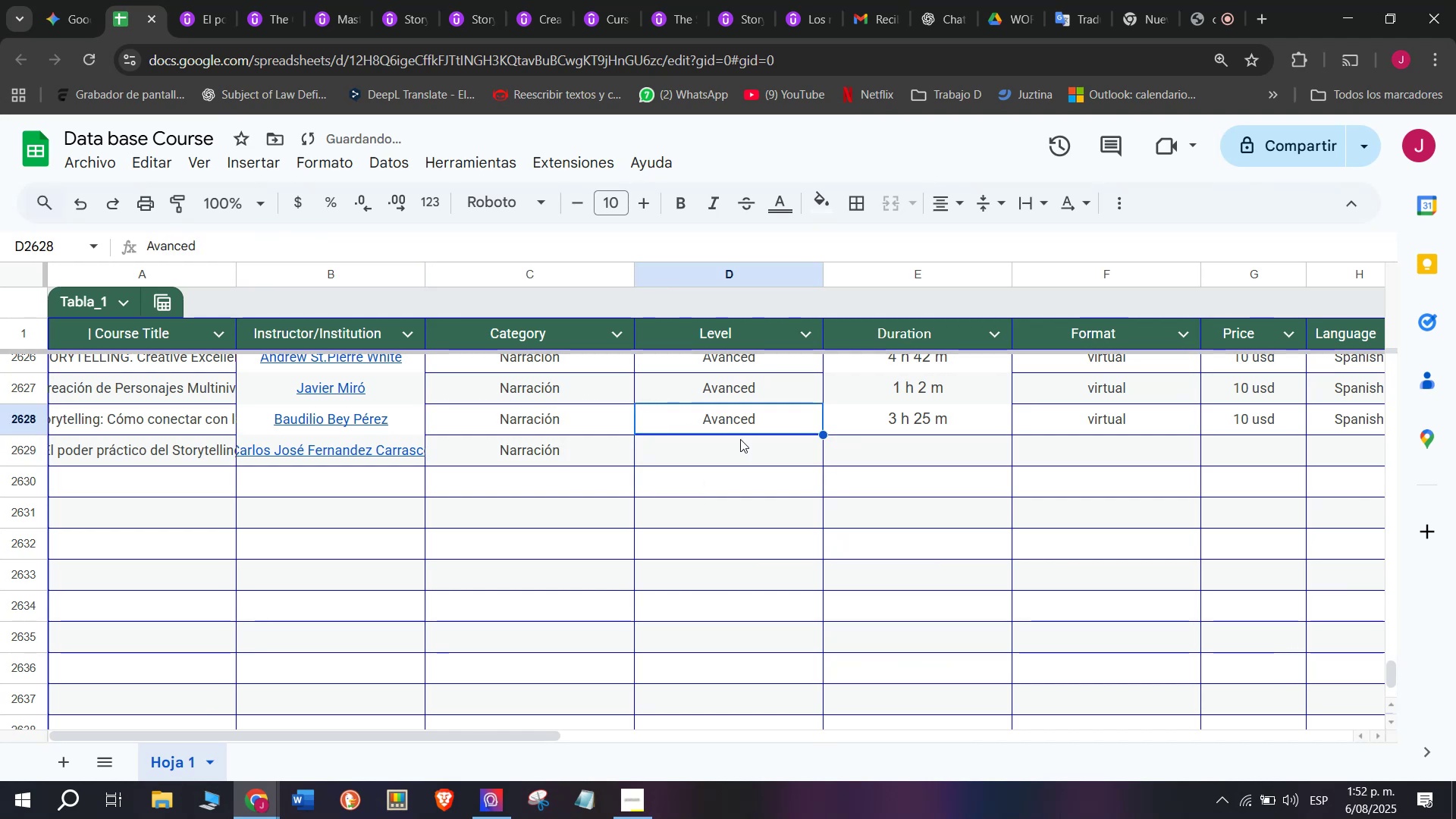 
key(Break)
 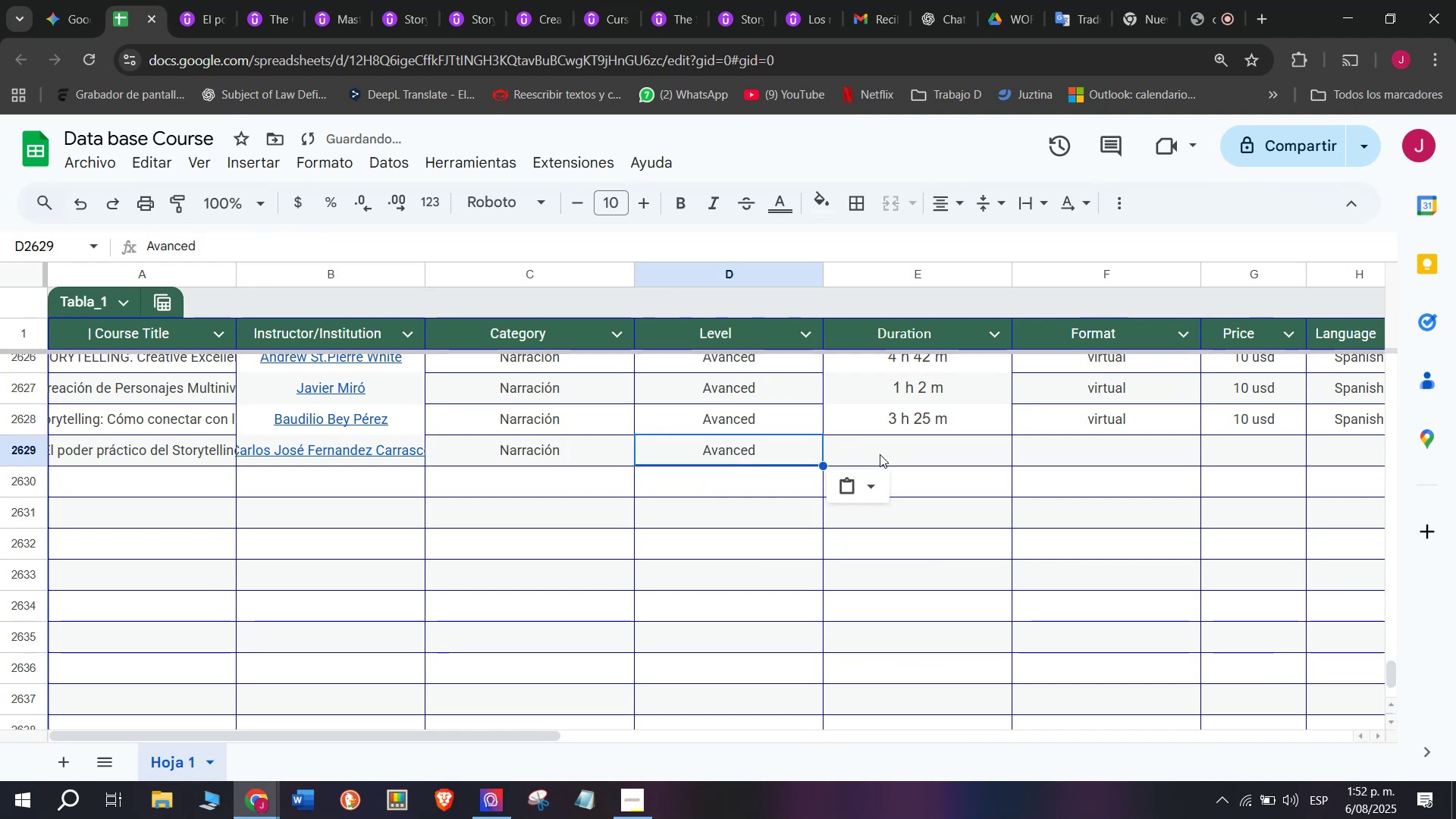 
key(Control+C)
 